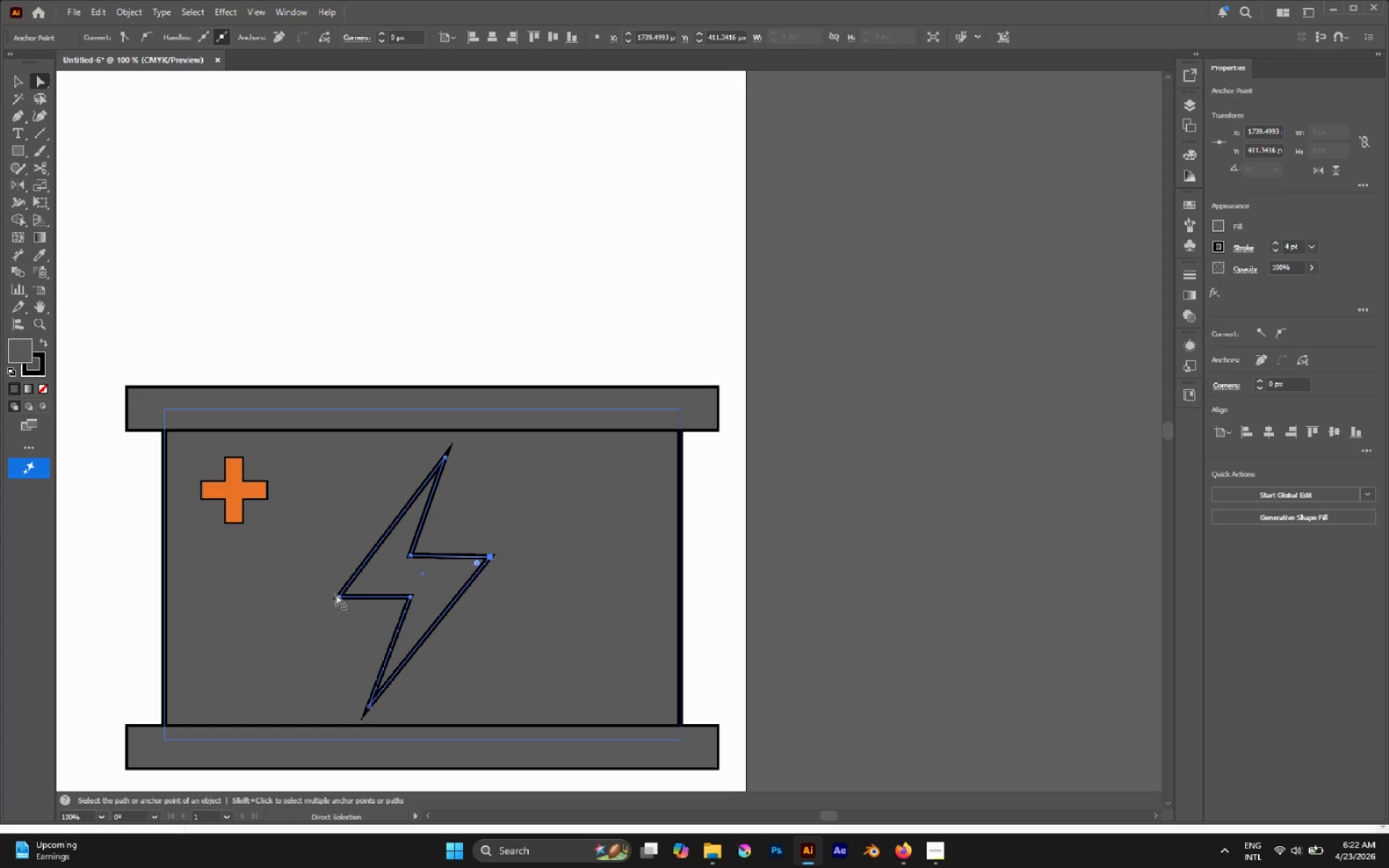 
left_click_drag(start_coordinate=[337, 594], to_coordinate=[339, 587])
 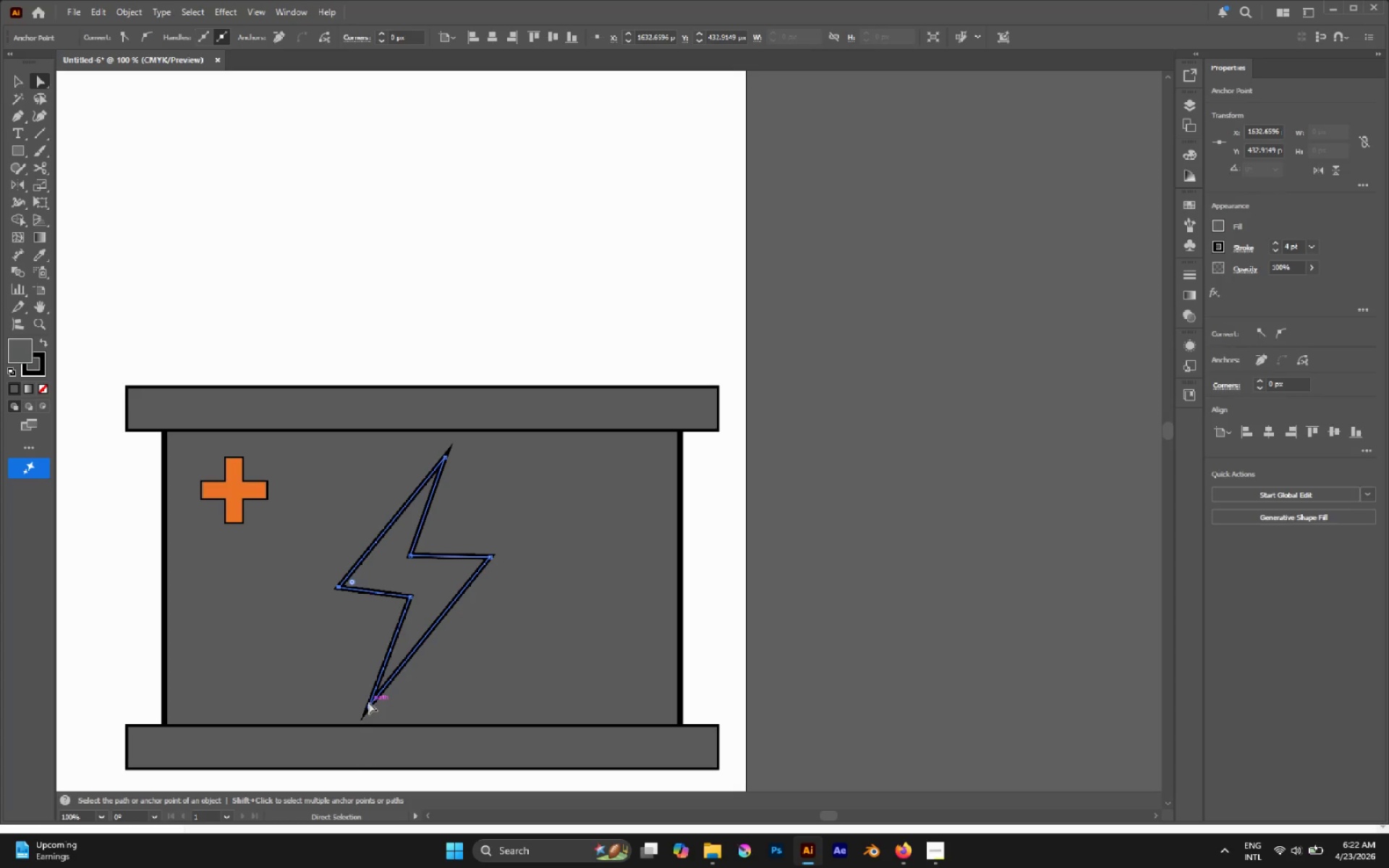 
left_click_drag(start_coordinate=[368, 705], to_coordinate=[358, 705])
 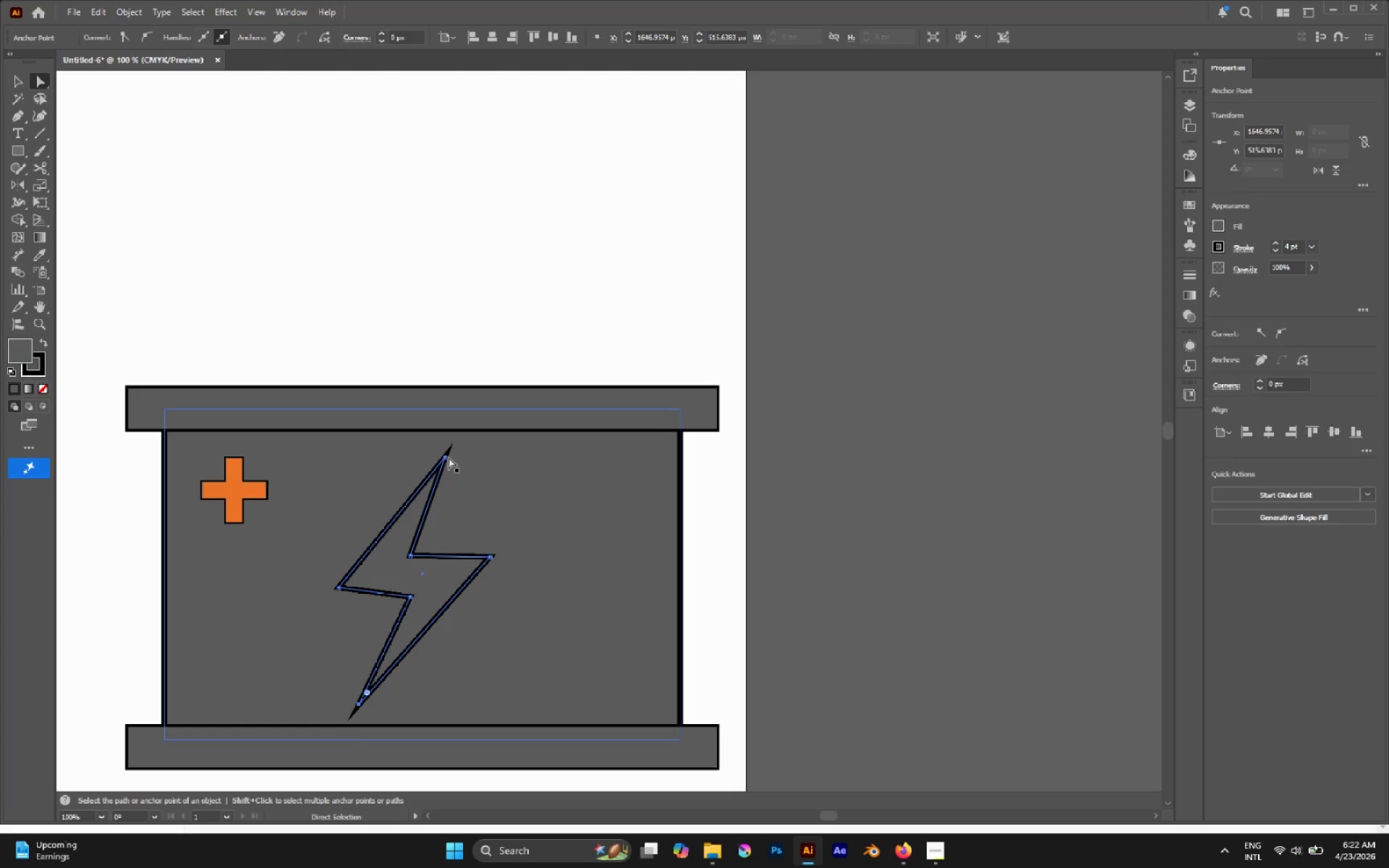 
left_click_drag(start_coordinate=[442, 456], to_coordinate=[453, 466])
 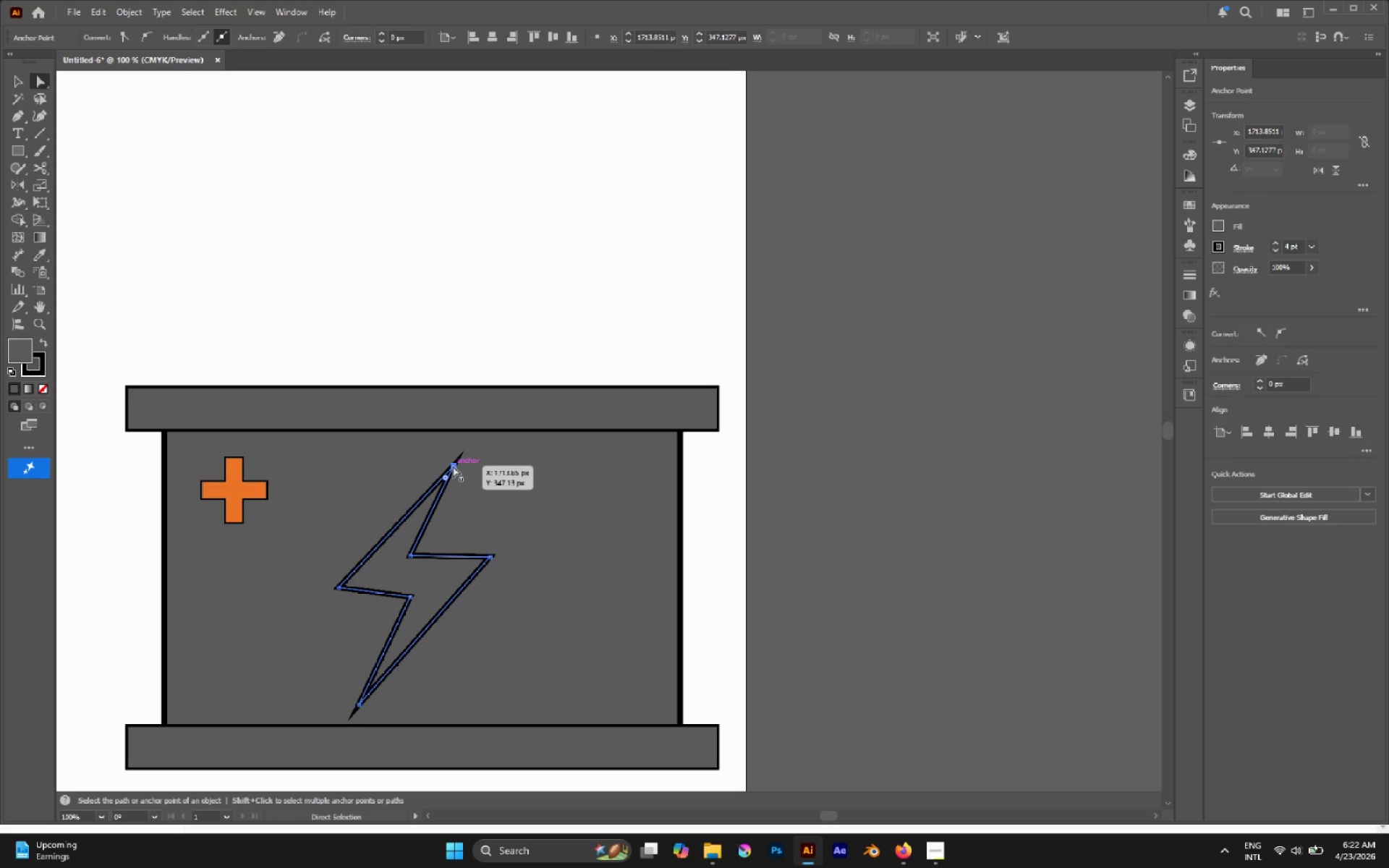 
key(I)
 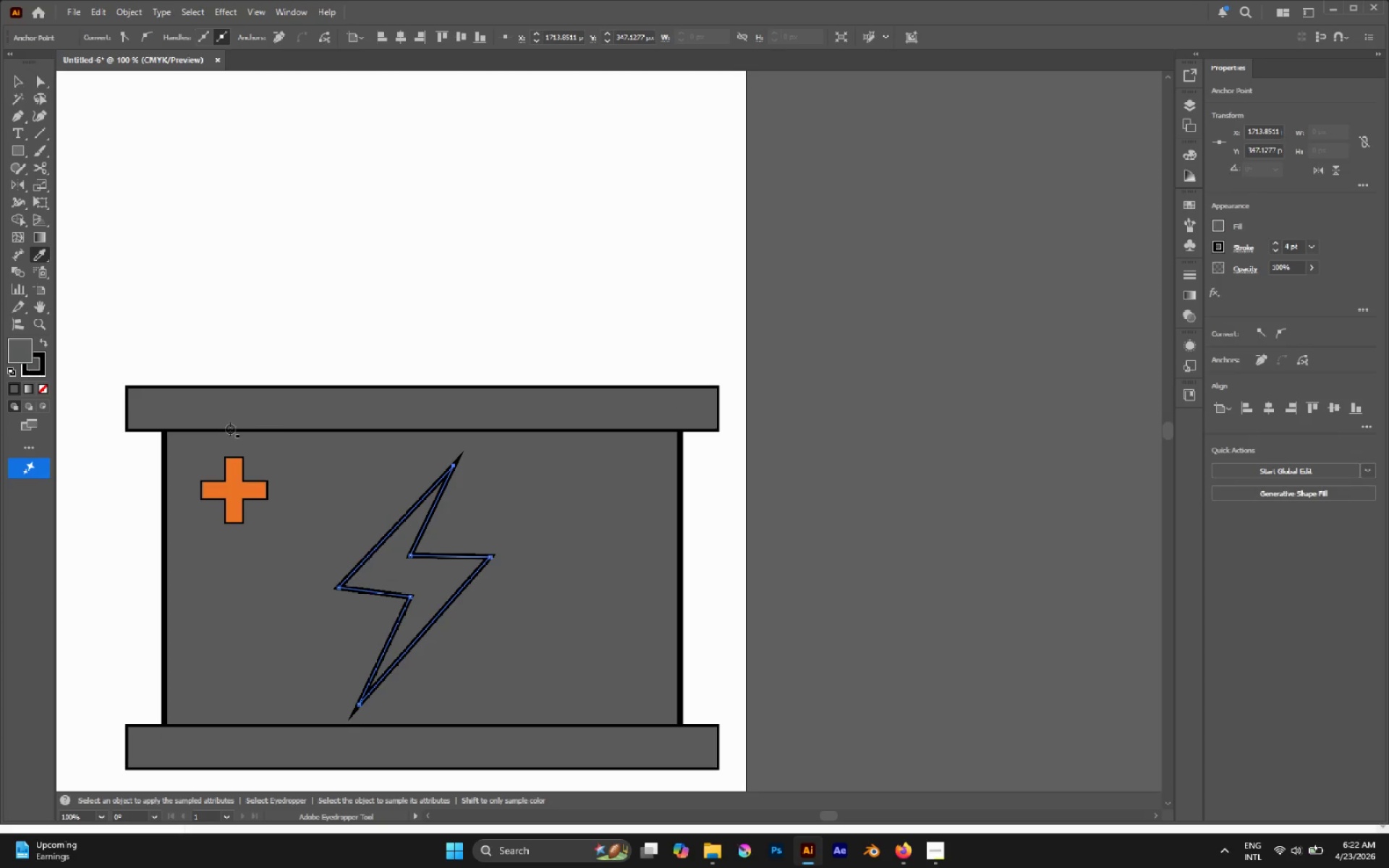 
hold_key(key=ShiftLeft, duration=0.86)
 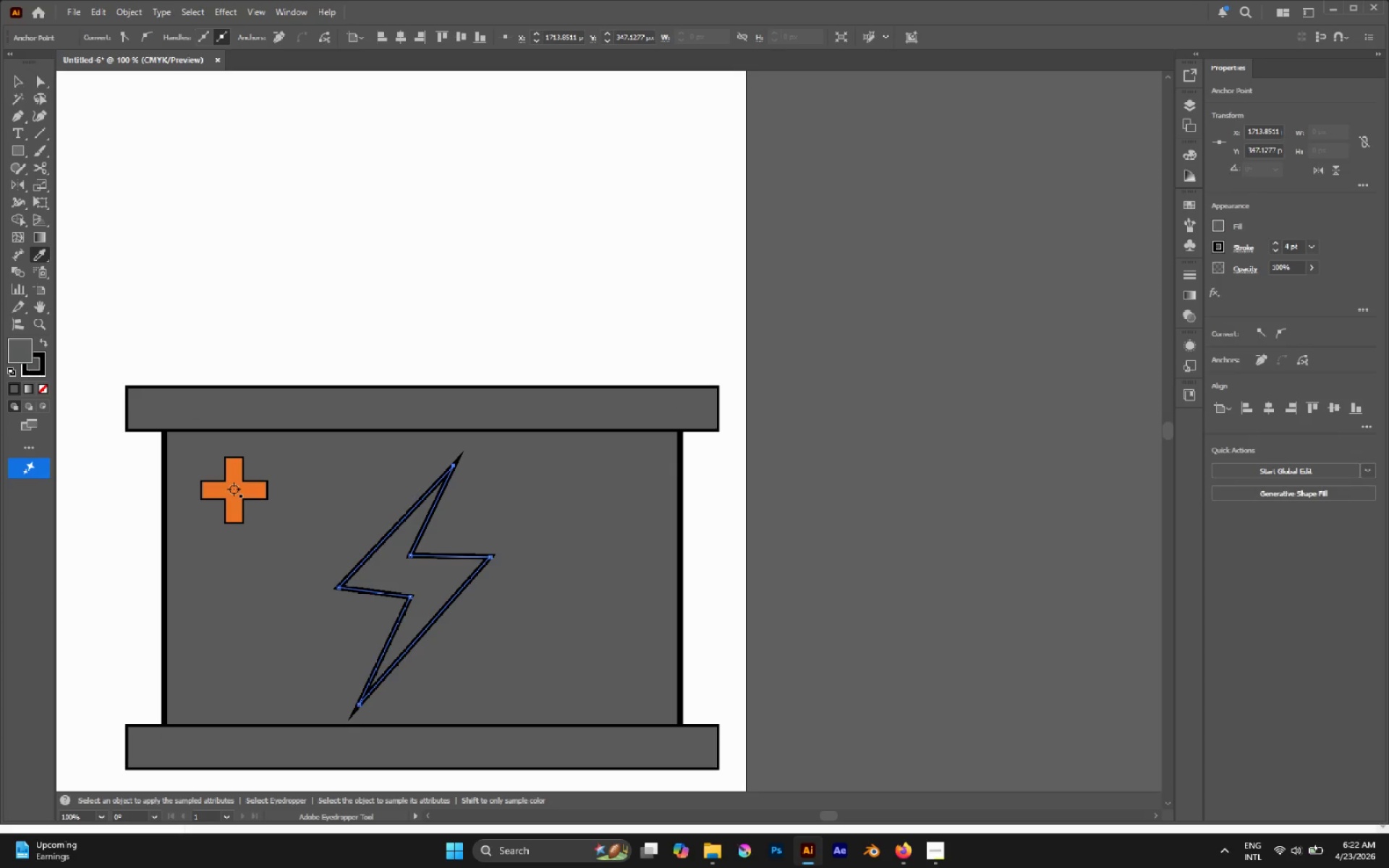 
left_click([234, 489])
 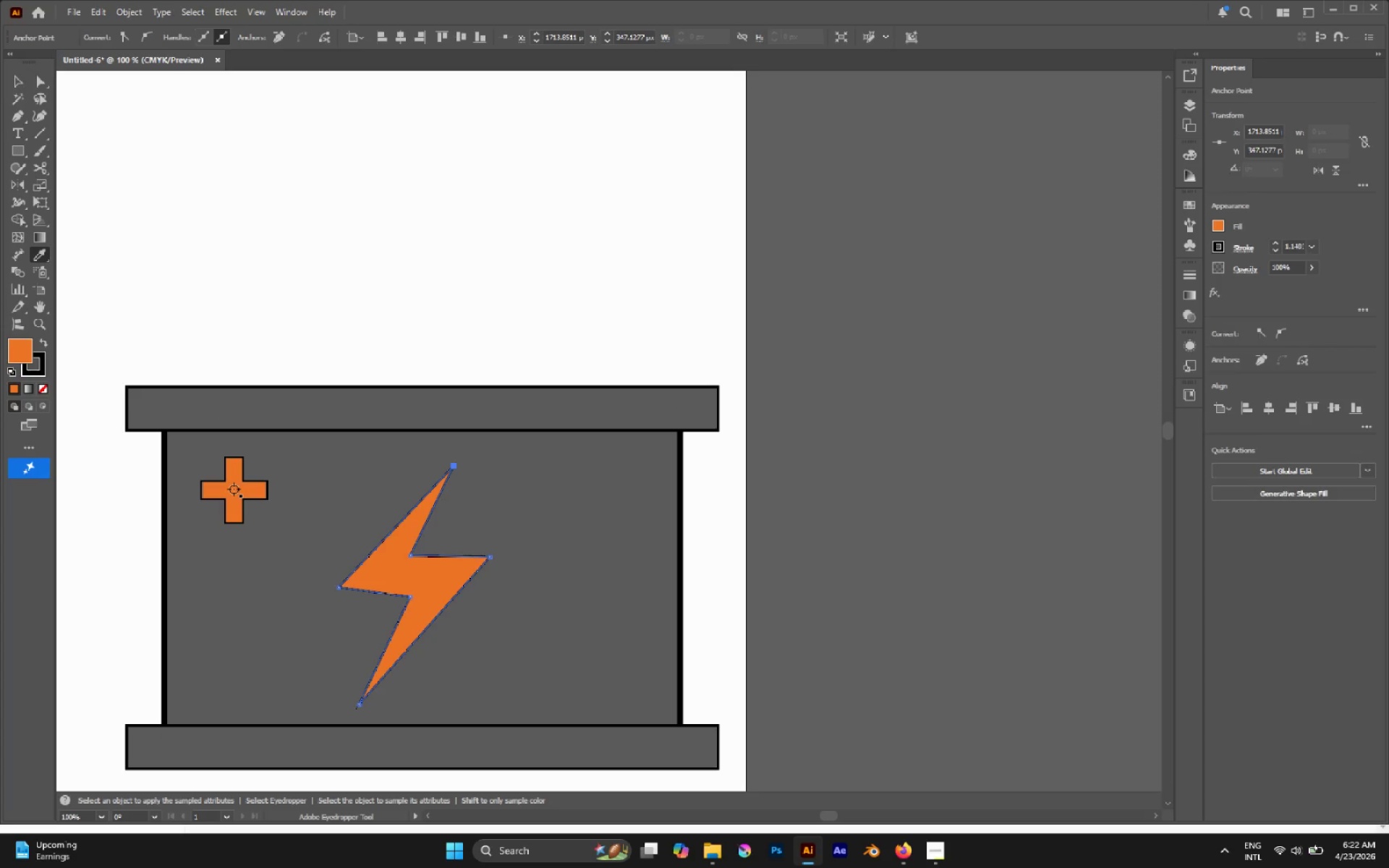 
key(A)
 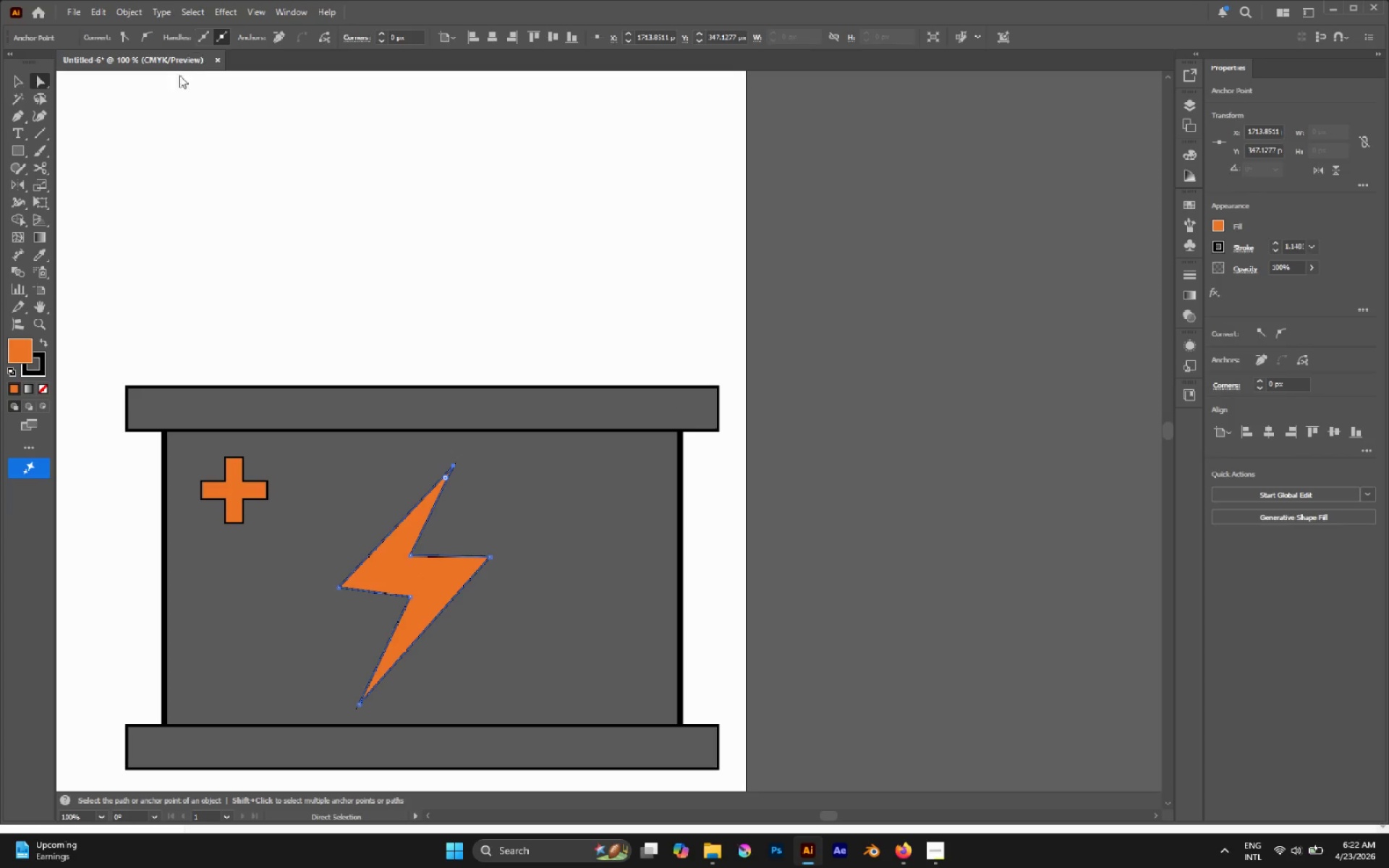 
left_click([885, 353])
 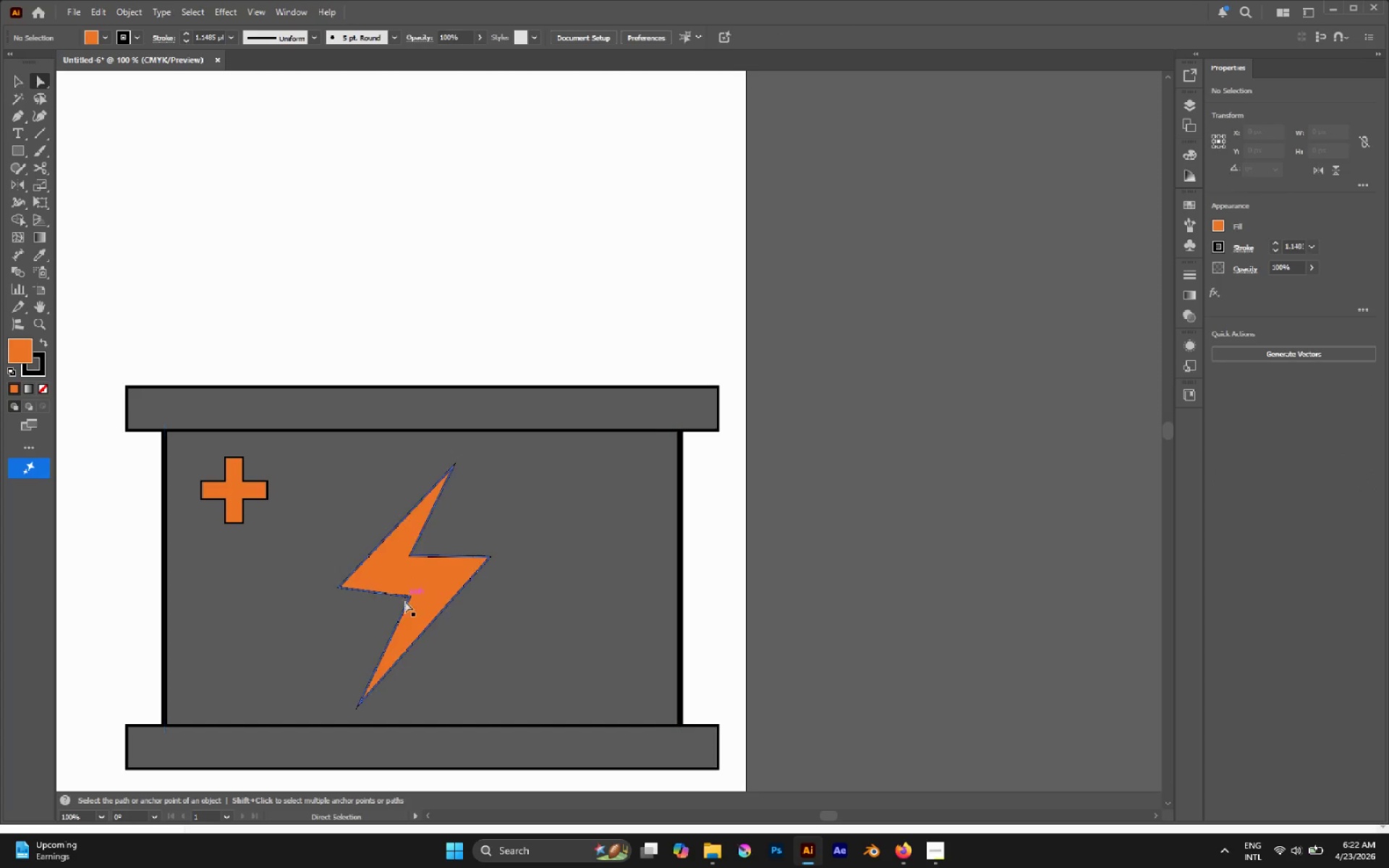 
left_click([420, 576])
 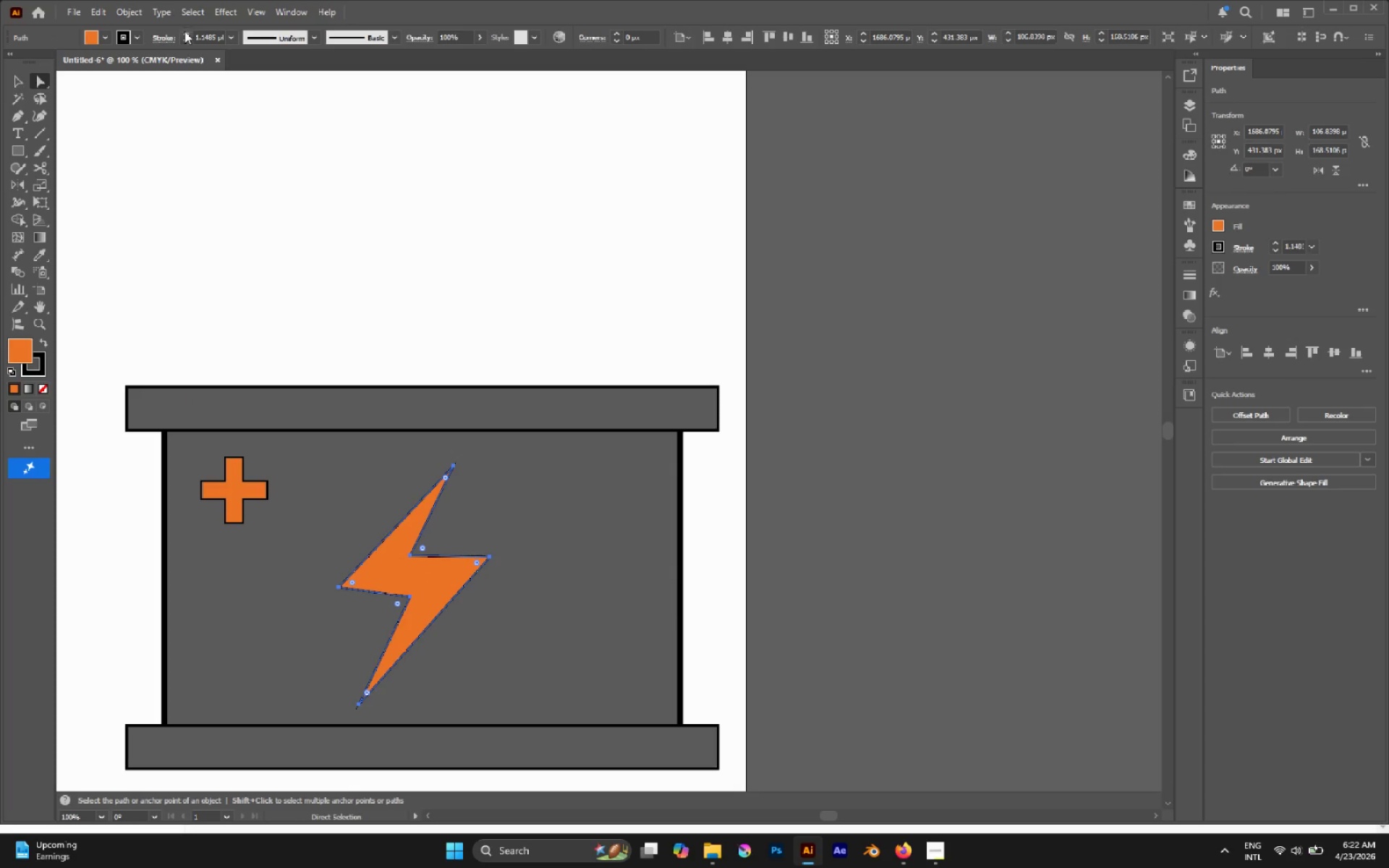 
double_click([184, 38])
 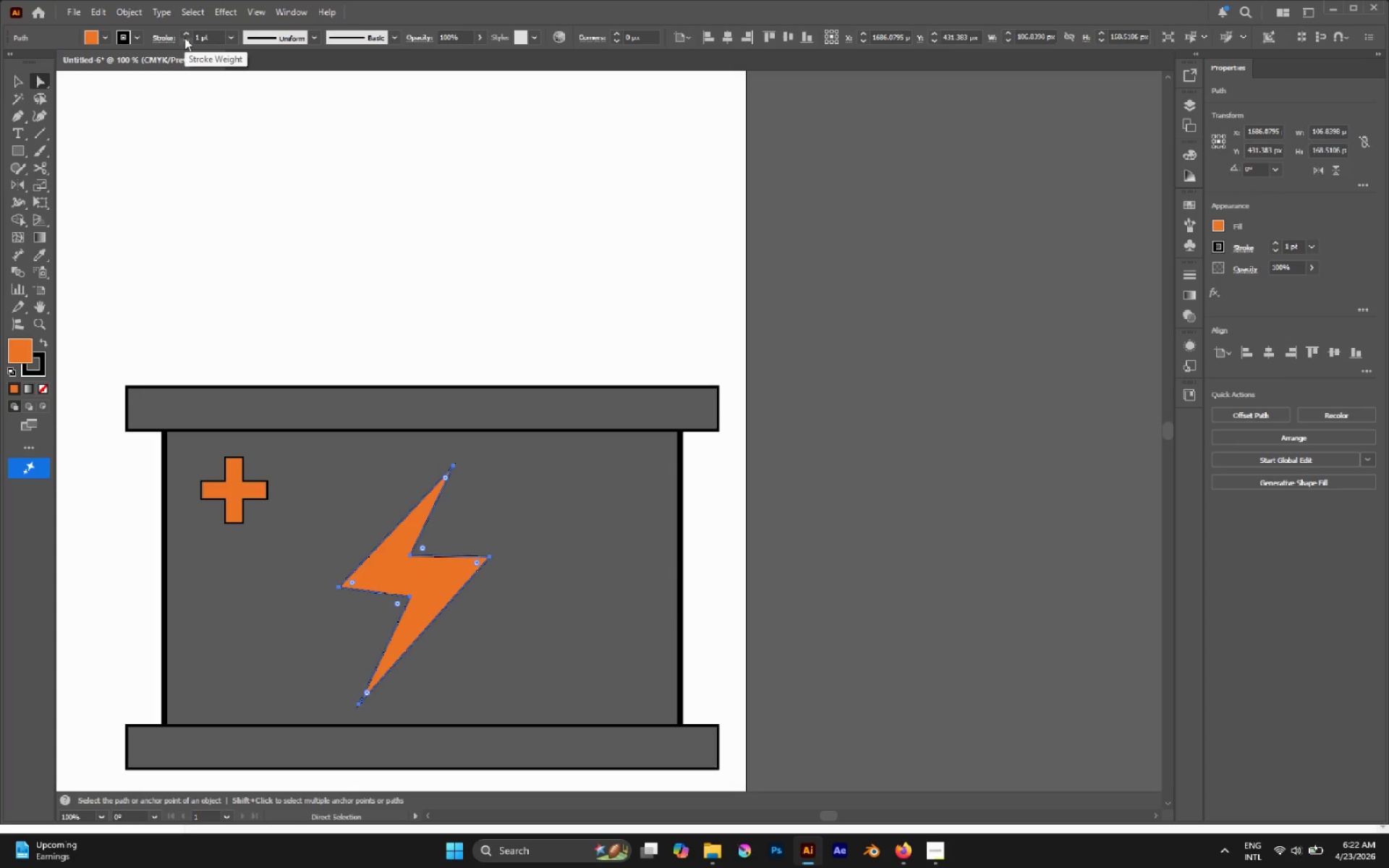 
left_click([184, 38])
 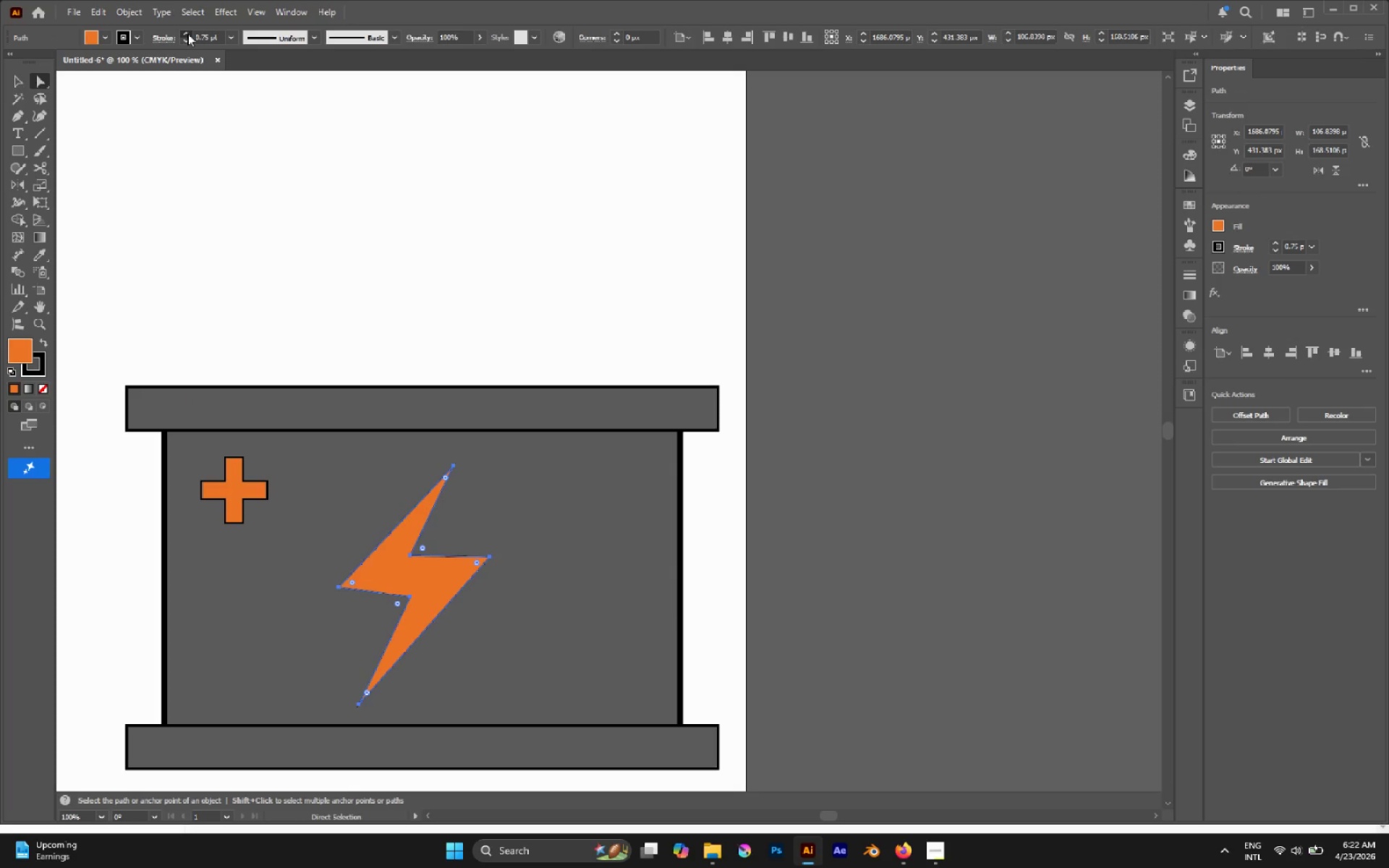 
double_click([187, 33])
 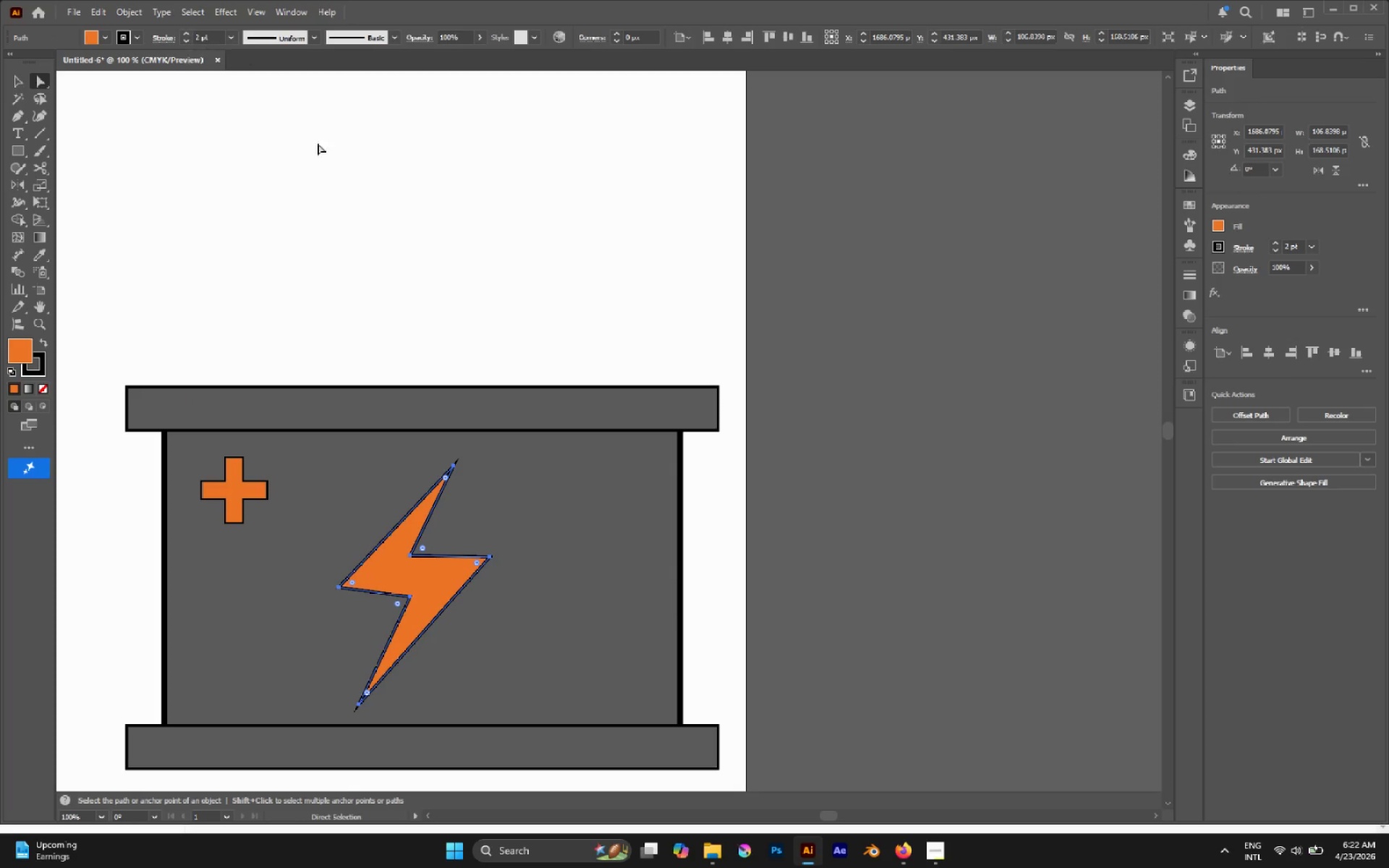 
left_click([993, 367])
 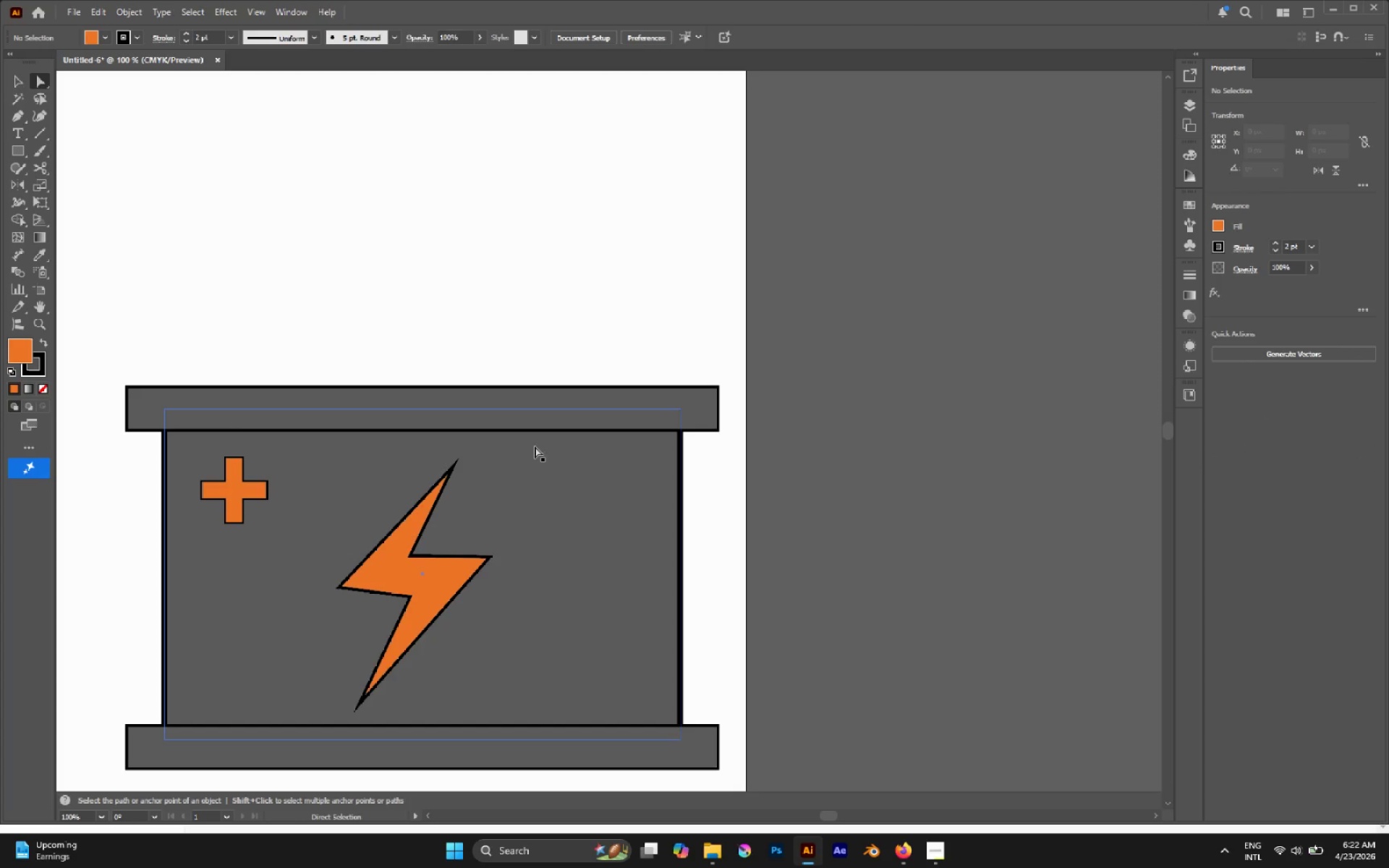 
hold_key(key=AltLeft, duration=0.48)
scroll: coordinate [521, 506], scroll_direction: down, amount: 1.0
 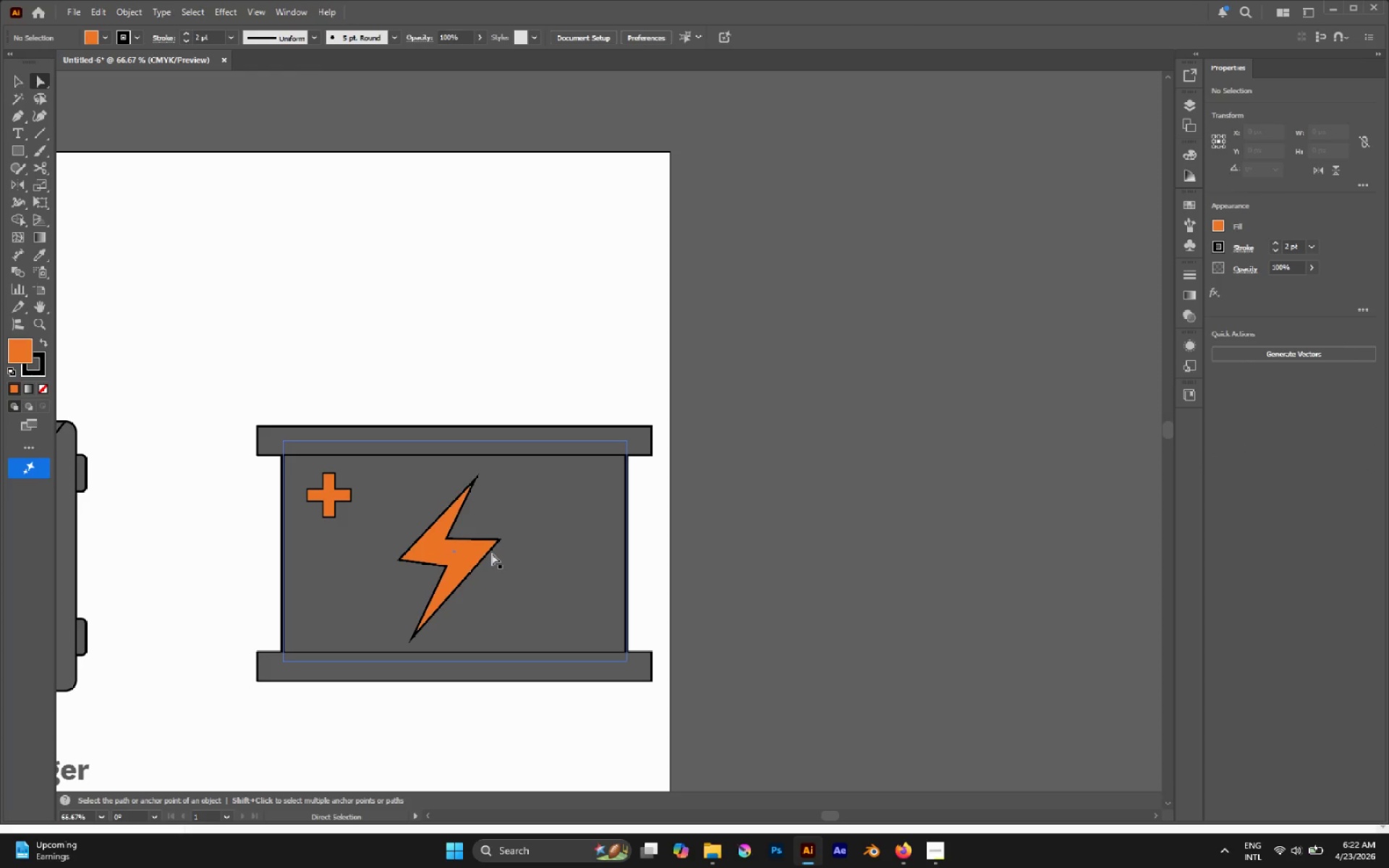 
left_click([475, 553])
 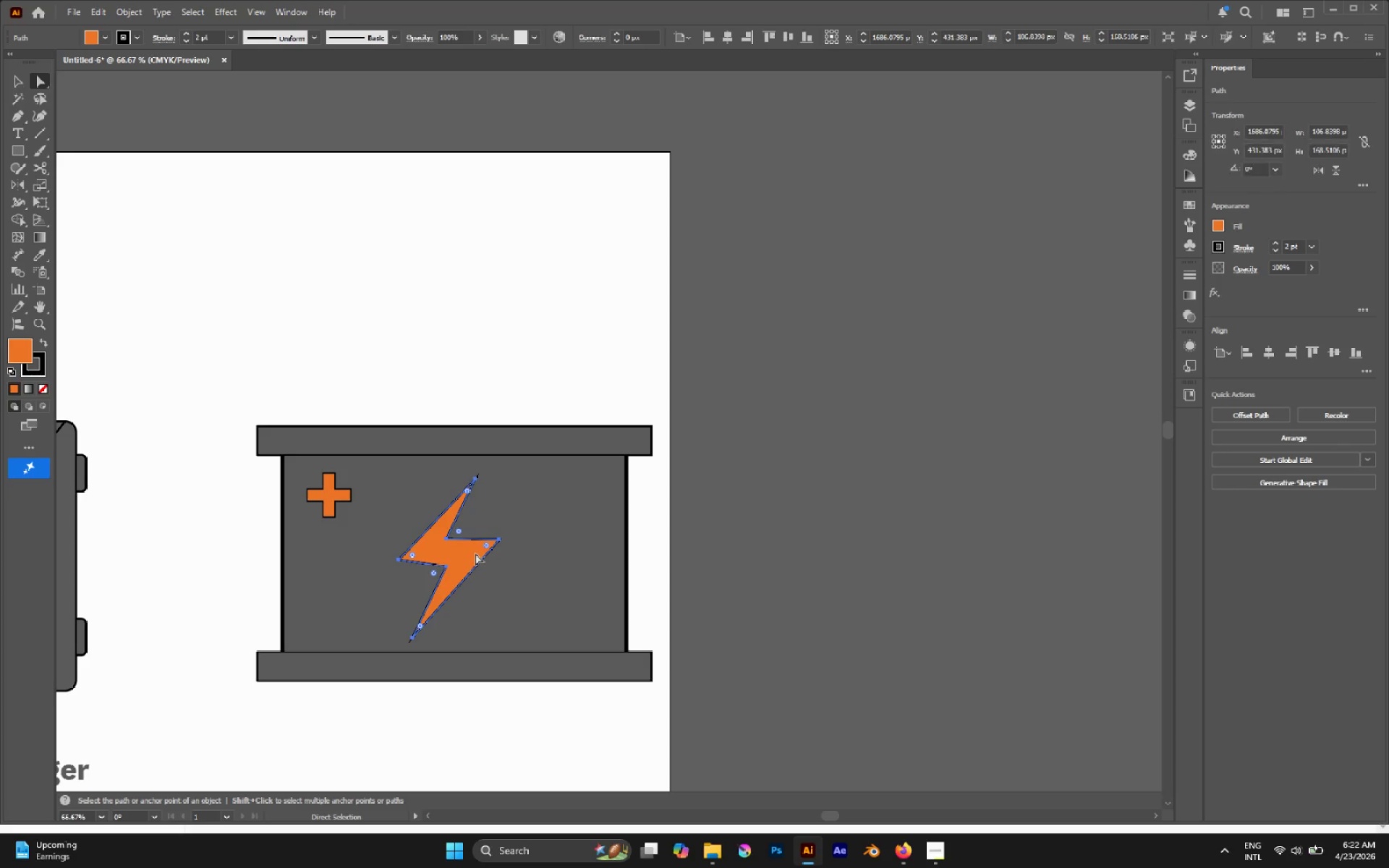 
key(V)
 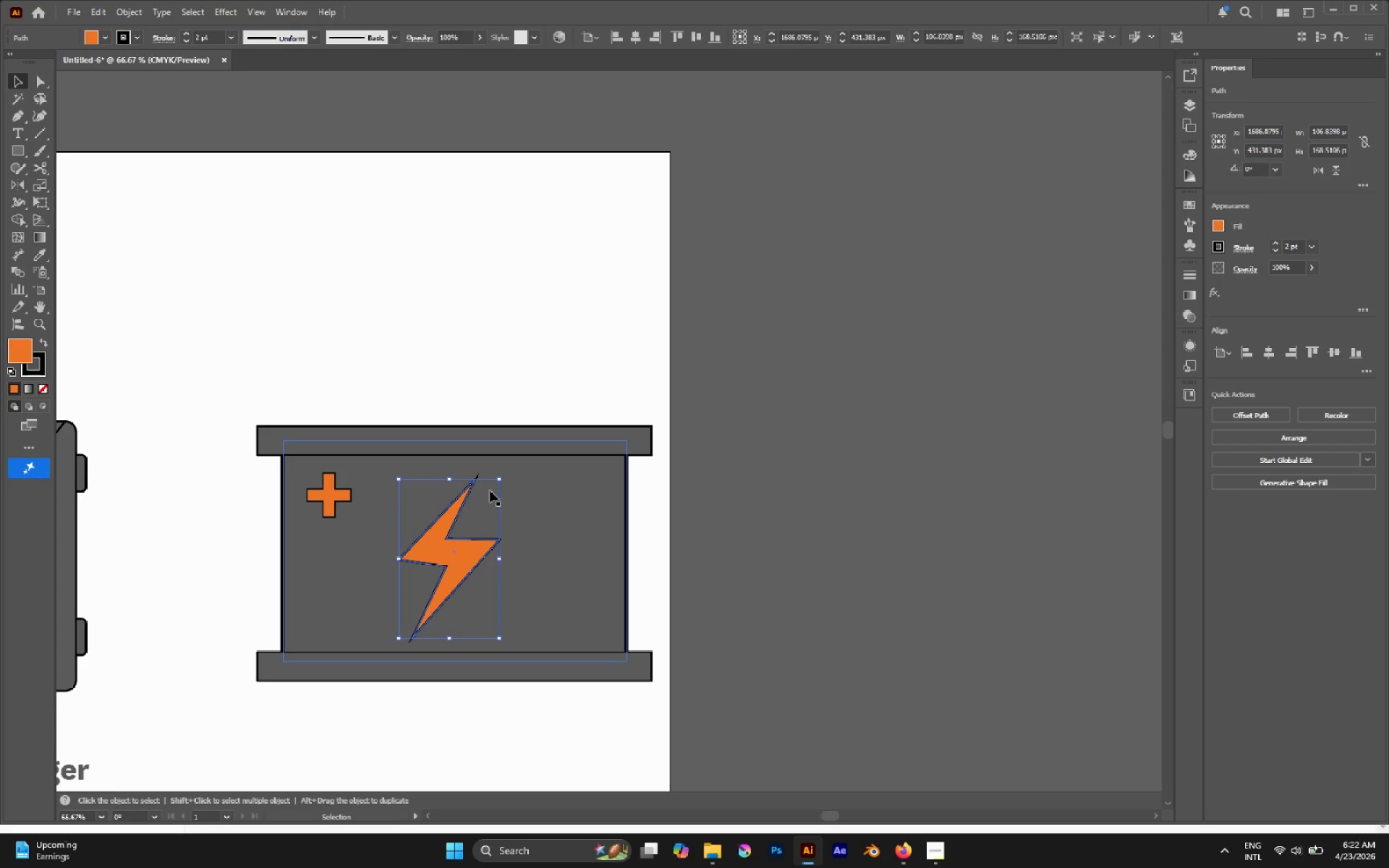 
hold_key(key=AltLeft, duration=1.53)
hold_key(key=ShiftLeft, duration=1.25)
left_click_drag(start_coordinate=[500, 480], to_coordinate=[491, 490])
 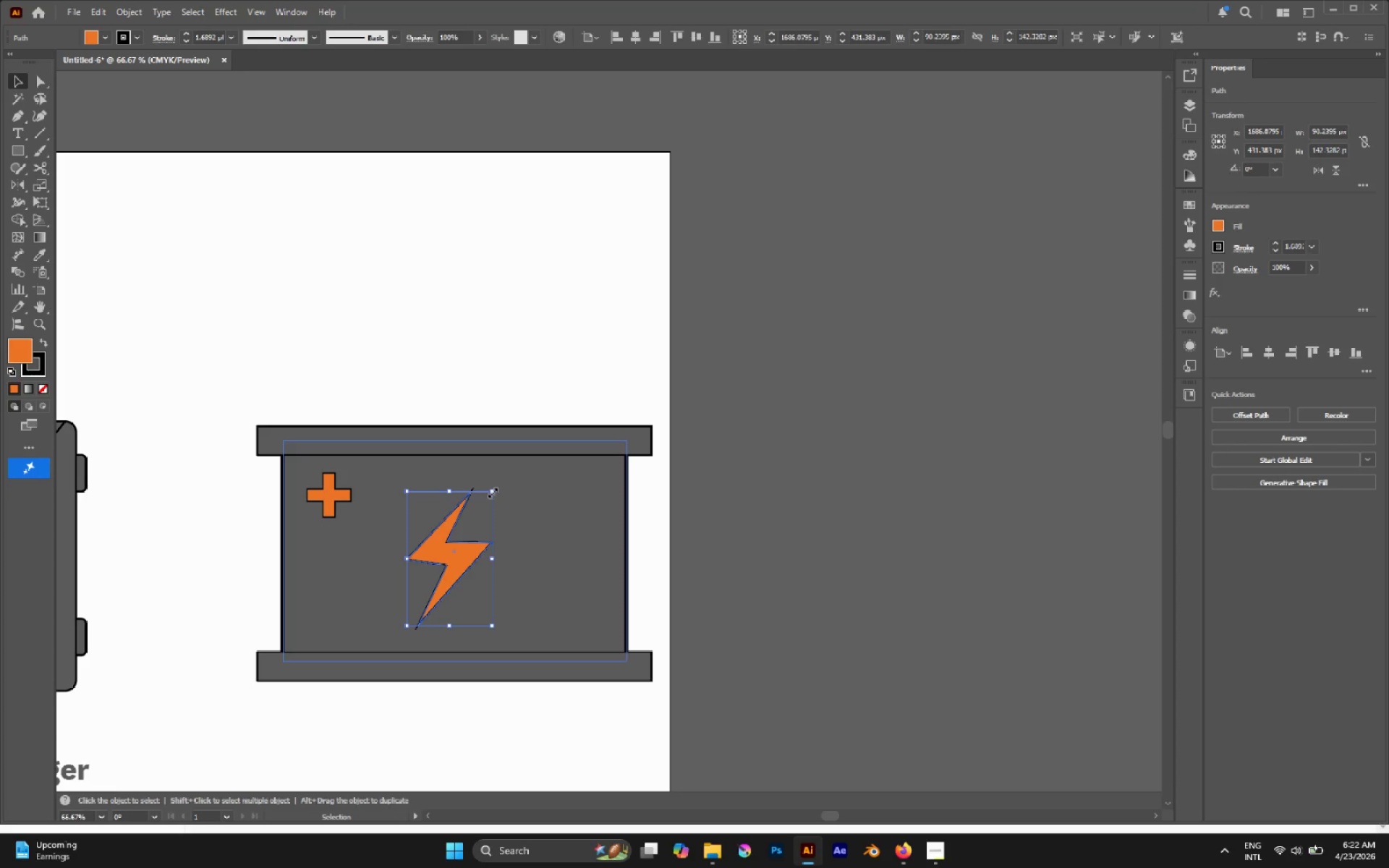 
left_click([774, 501])
 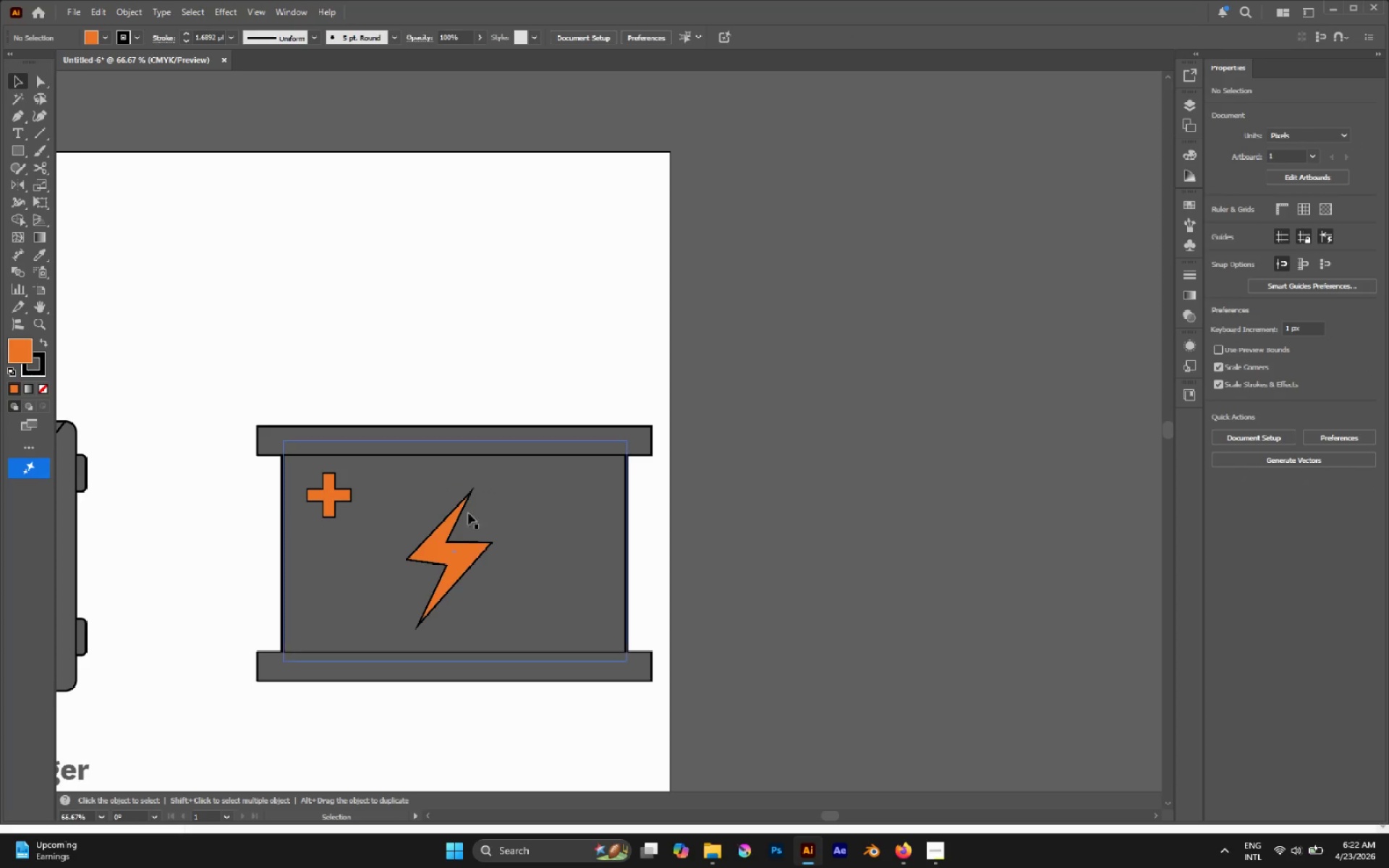 
hold_key(key=AltLeft, duration=0.91)
scroll: coordinate [376, 528], scroll_direction: up, amount: 1.0
 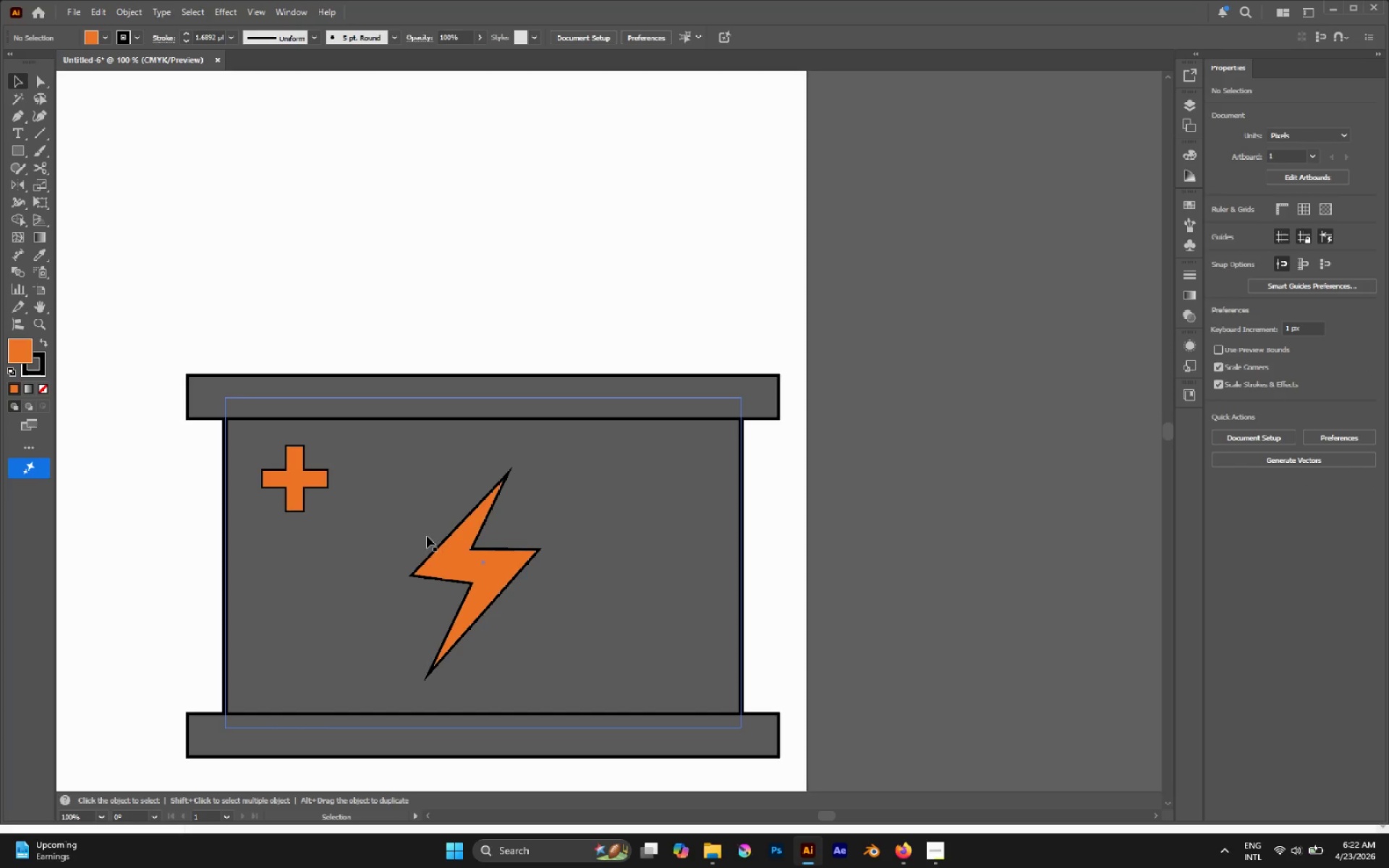 
key(M)
 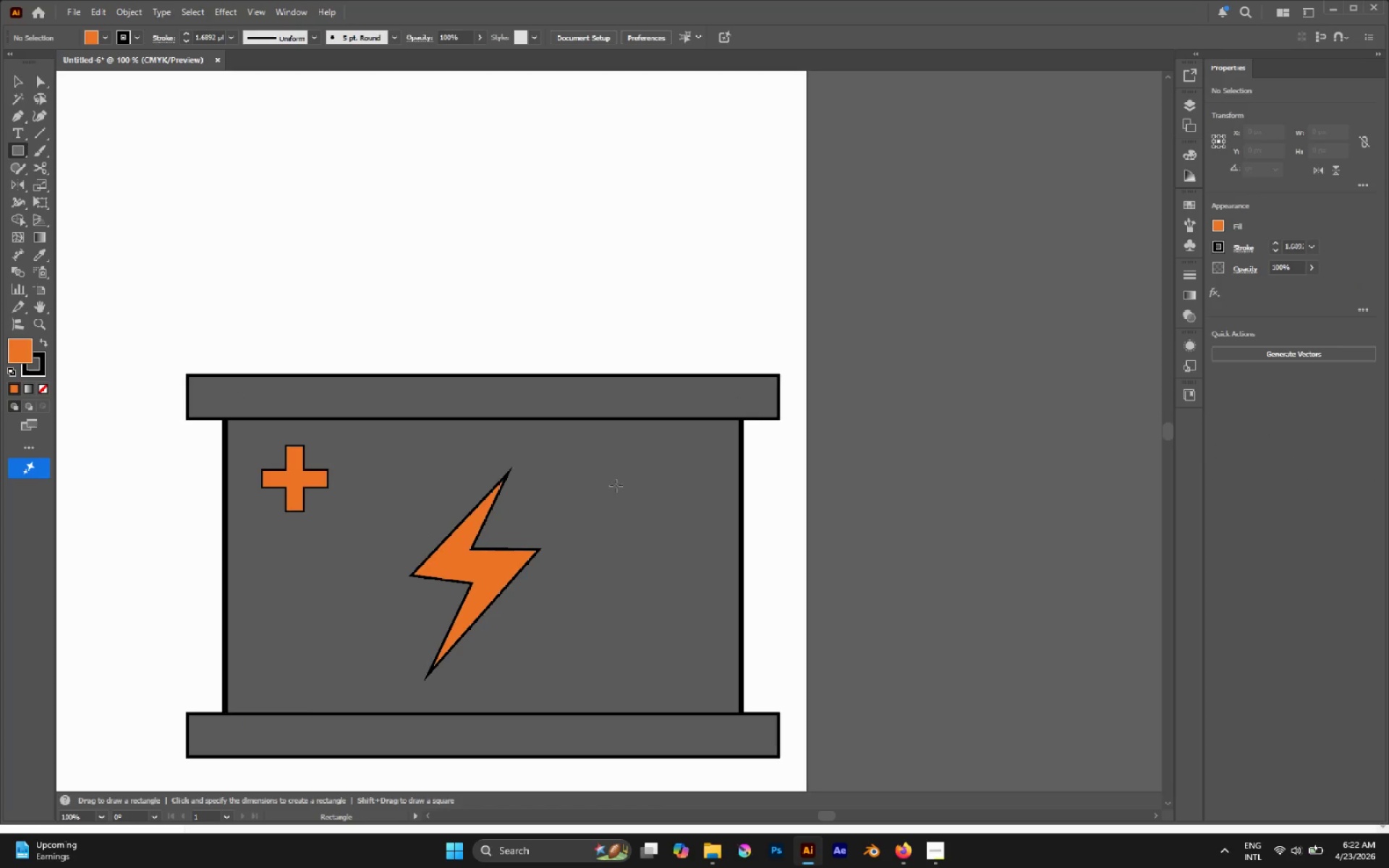 
left_click_drag(start_coordinate=[616, 475], to_coordinate=[708, 493])
 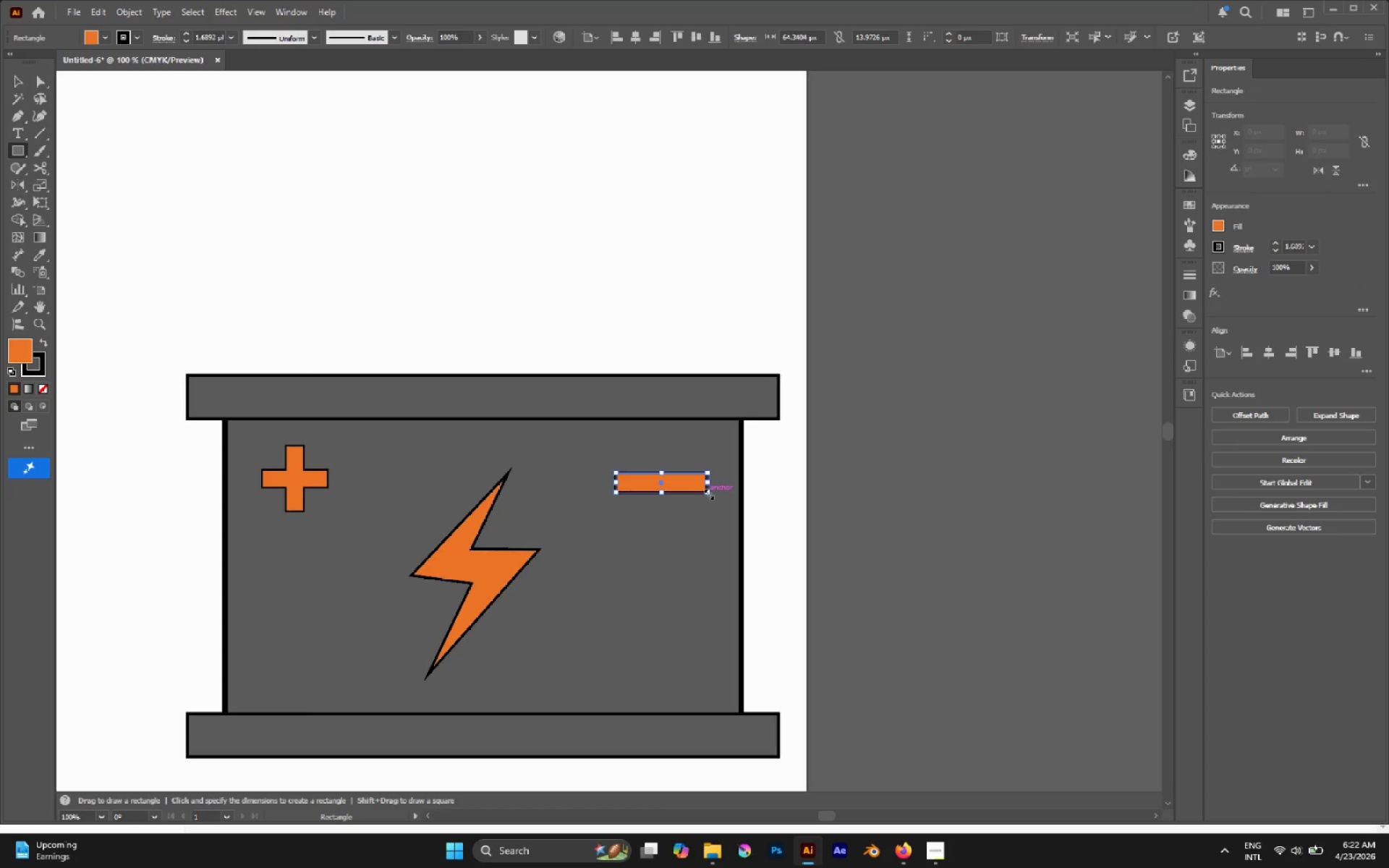 
key(V)
 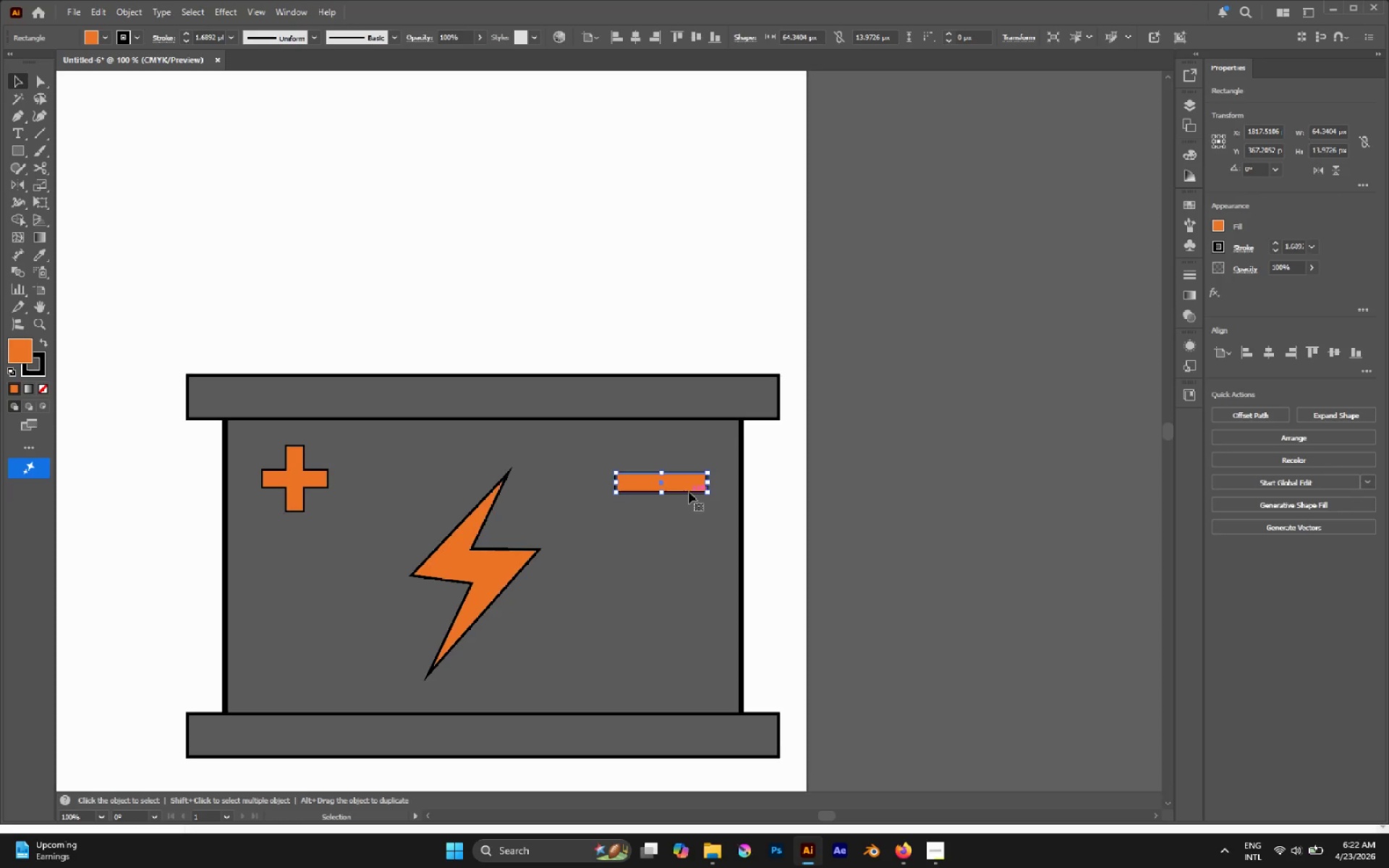 
left_click_drag(start_coordinate=[689, 488], to_coordinate=[407, 484])
 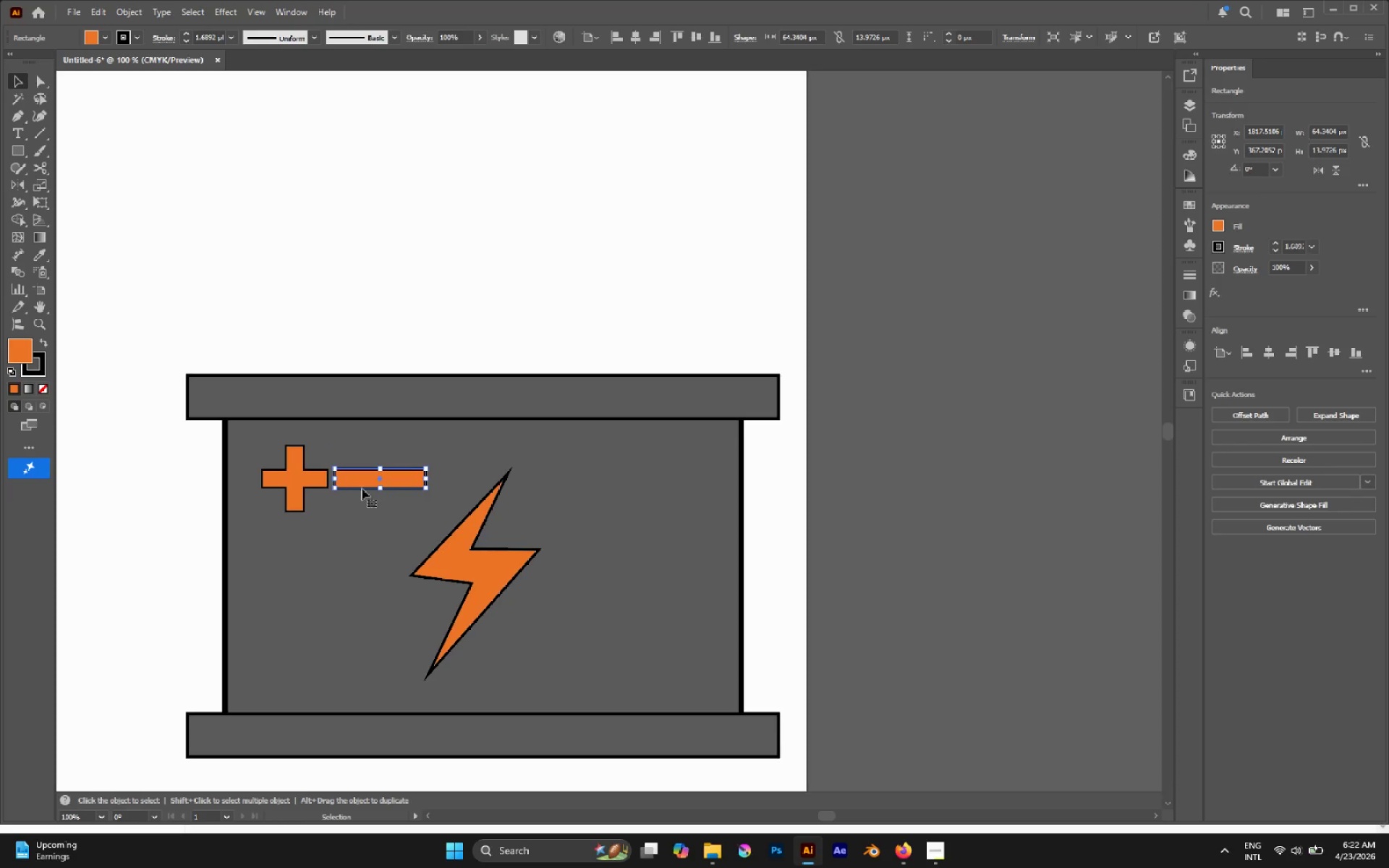 
hold_key(key=AltLeft, duration=0.38)
scroll: coordinate [352, 489], scroll_direction: up, amount: 2.0
 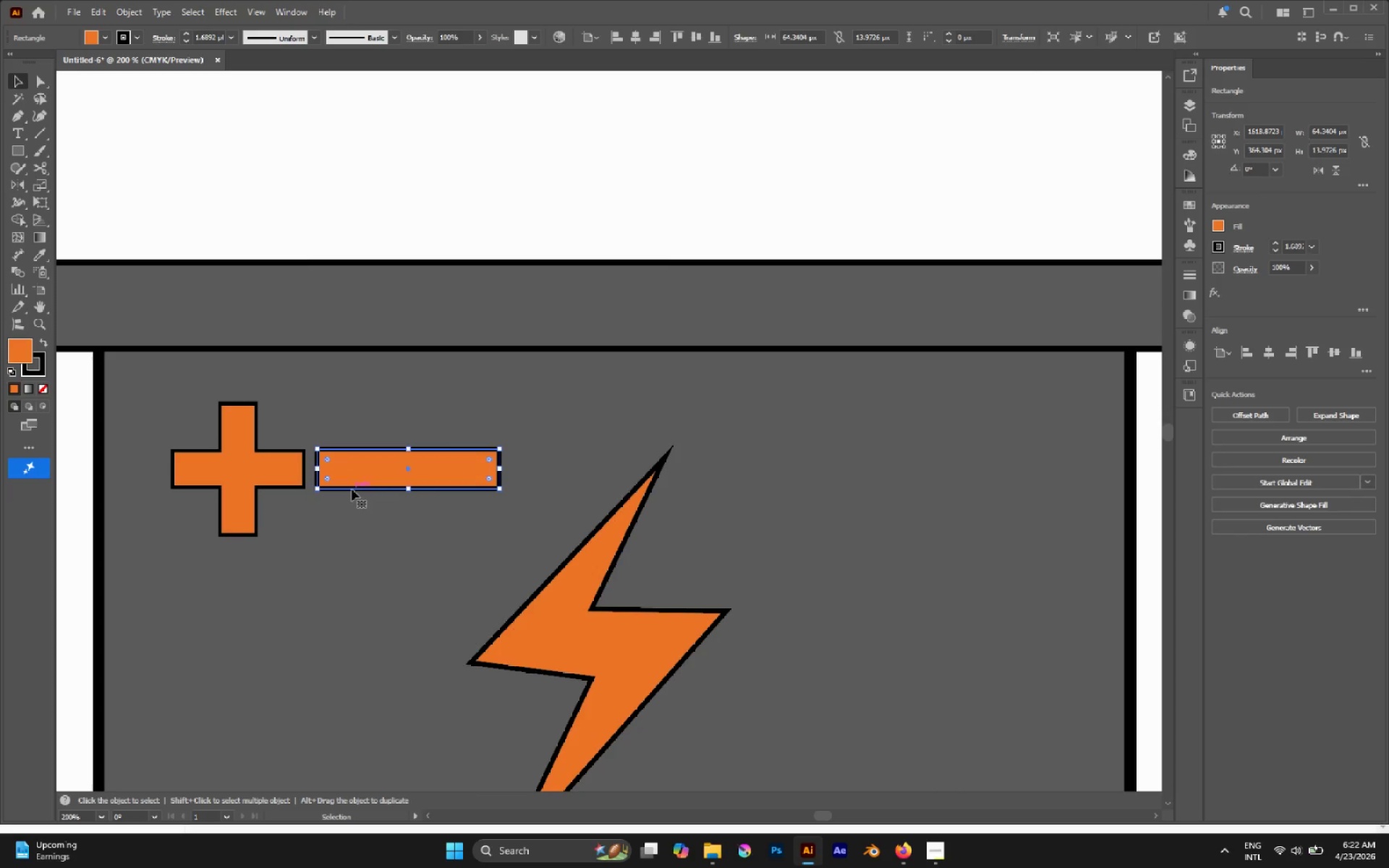 
key(I)
 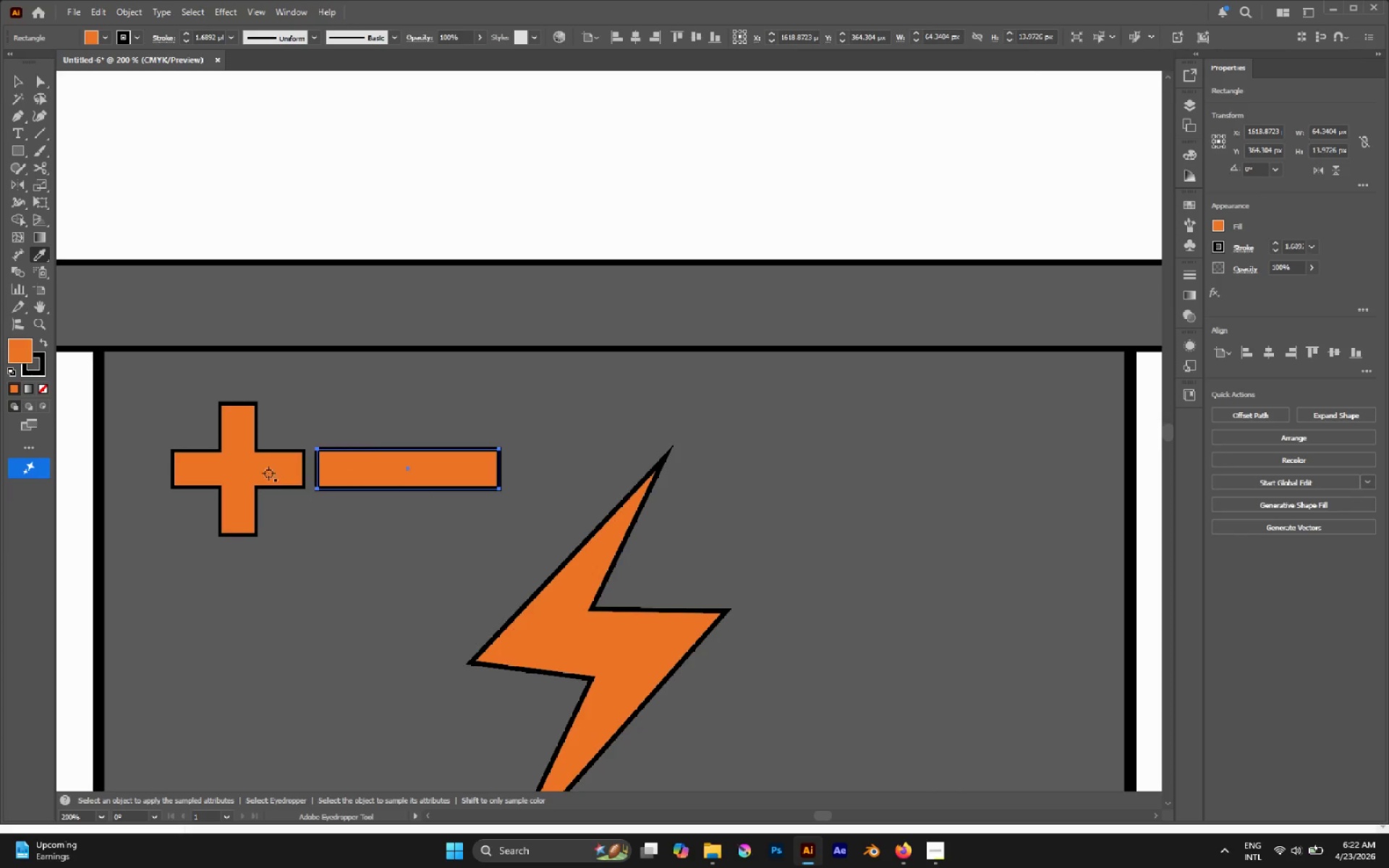 
left_click([267, 469])
 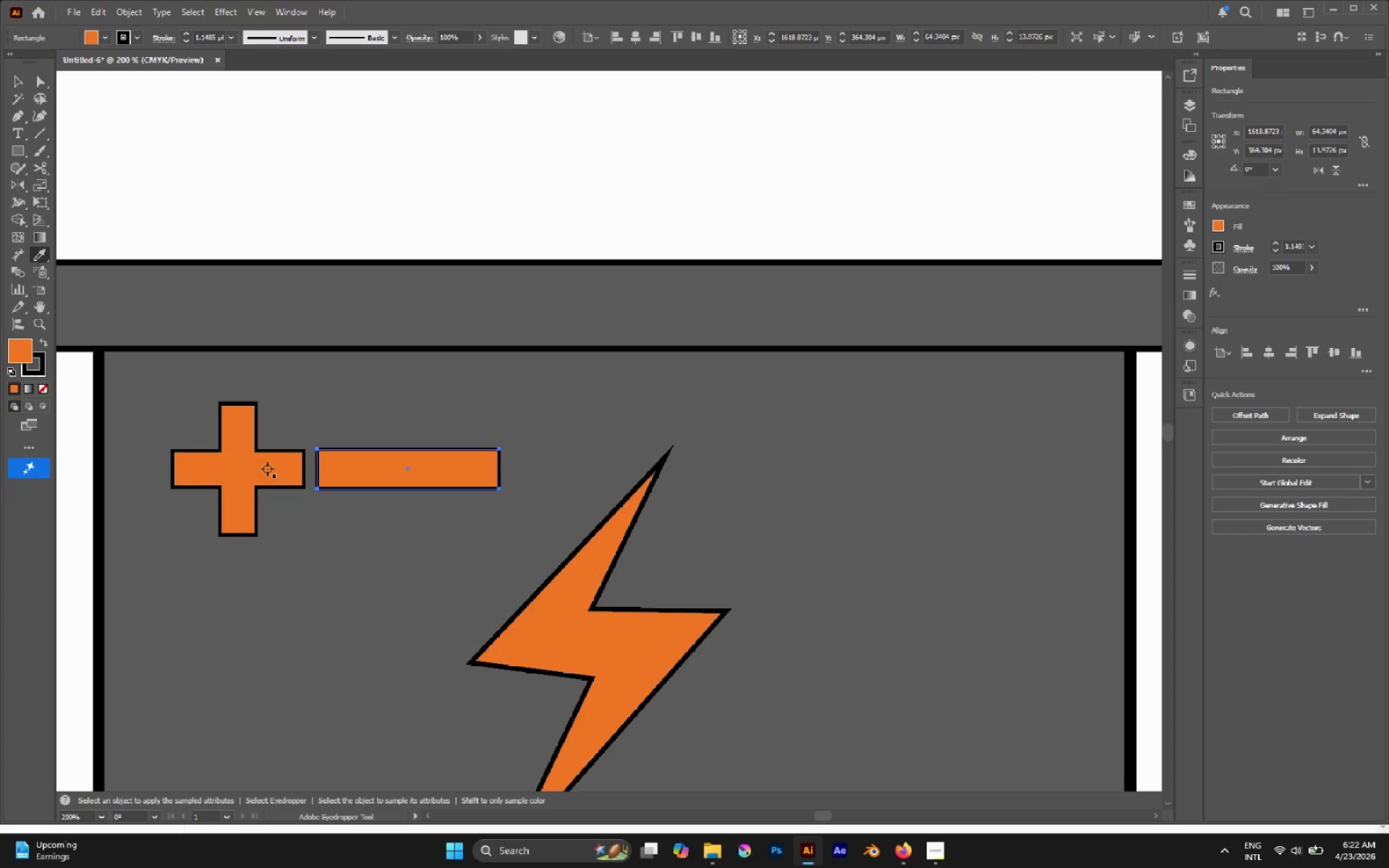 
key(Alt+AltLeft)
 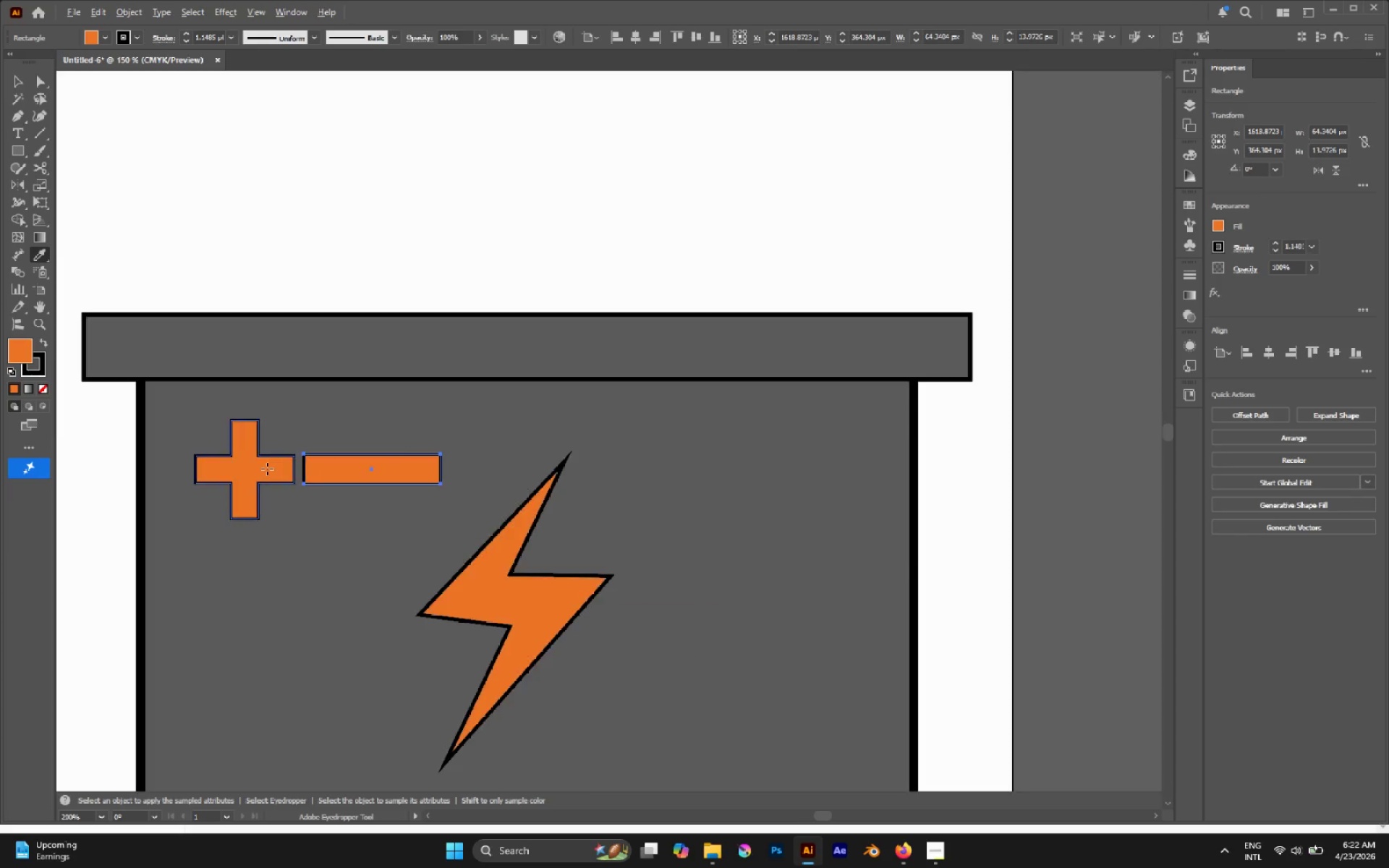 
key(V)
 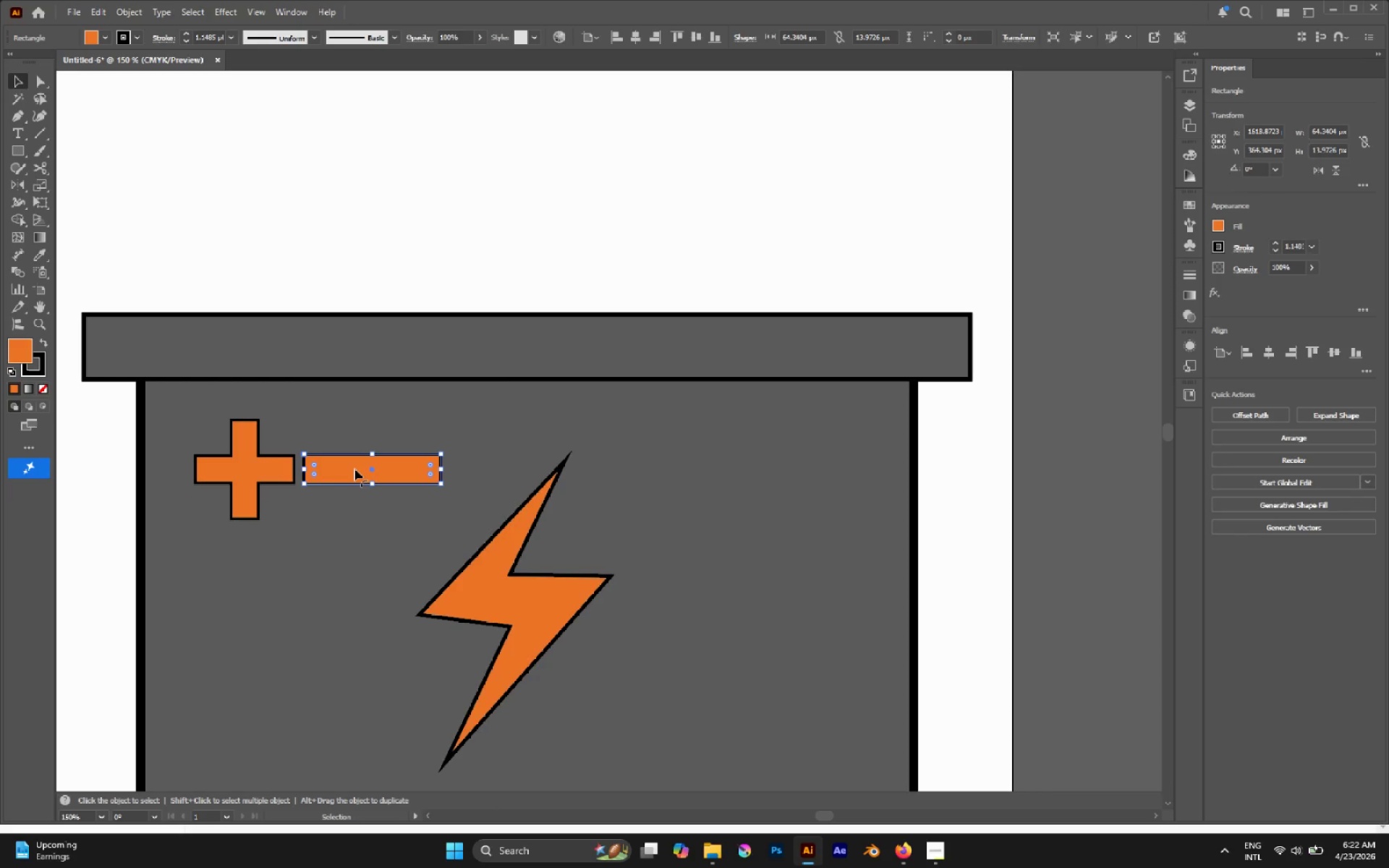 
scroll: coordinate [267, 469], scroll_direction: down, amount: 1.0
 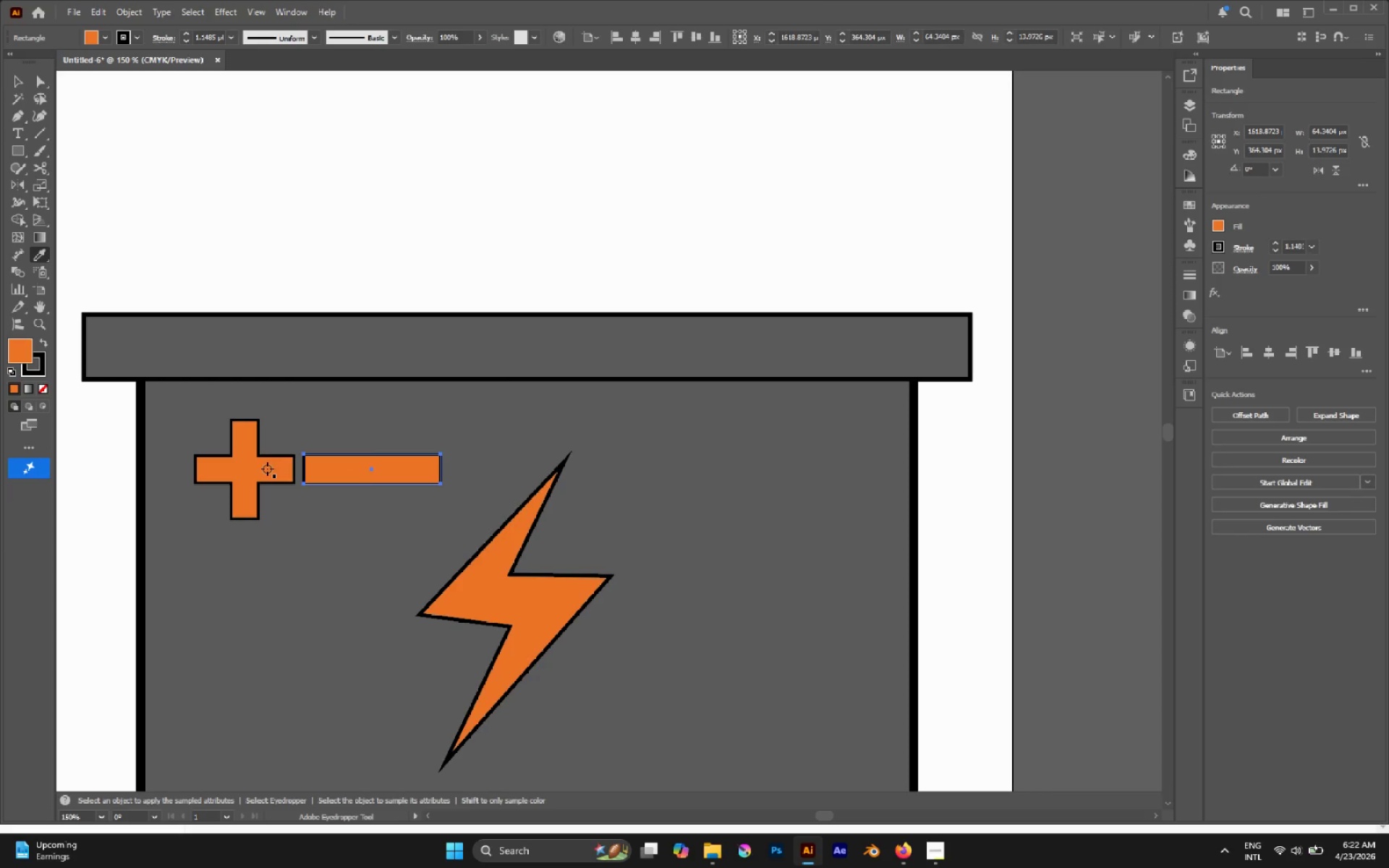 
key(Alt+AltLeft)
 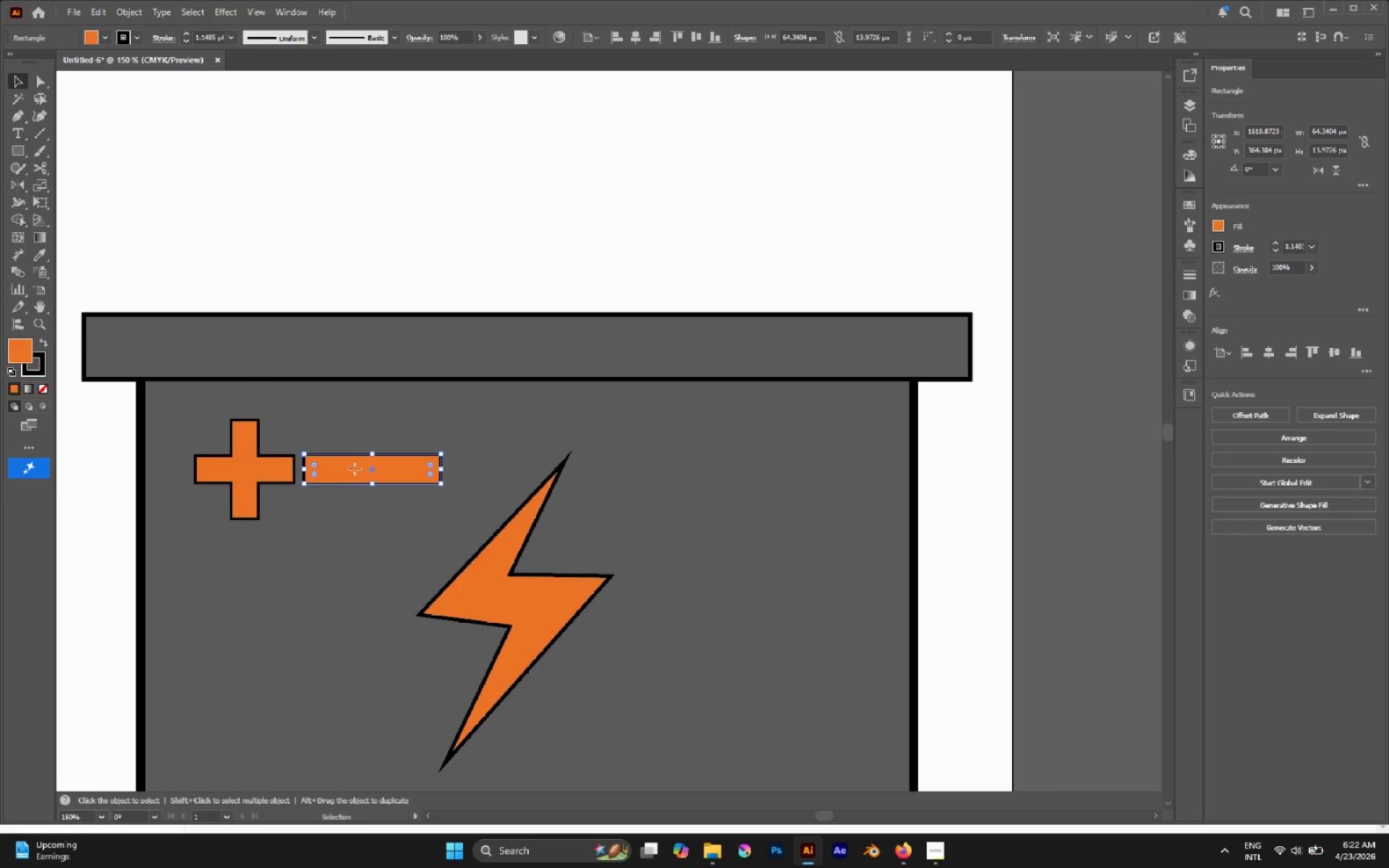 
left_click([354, 469])
 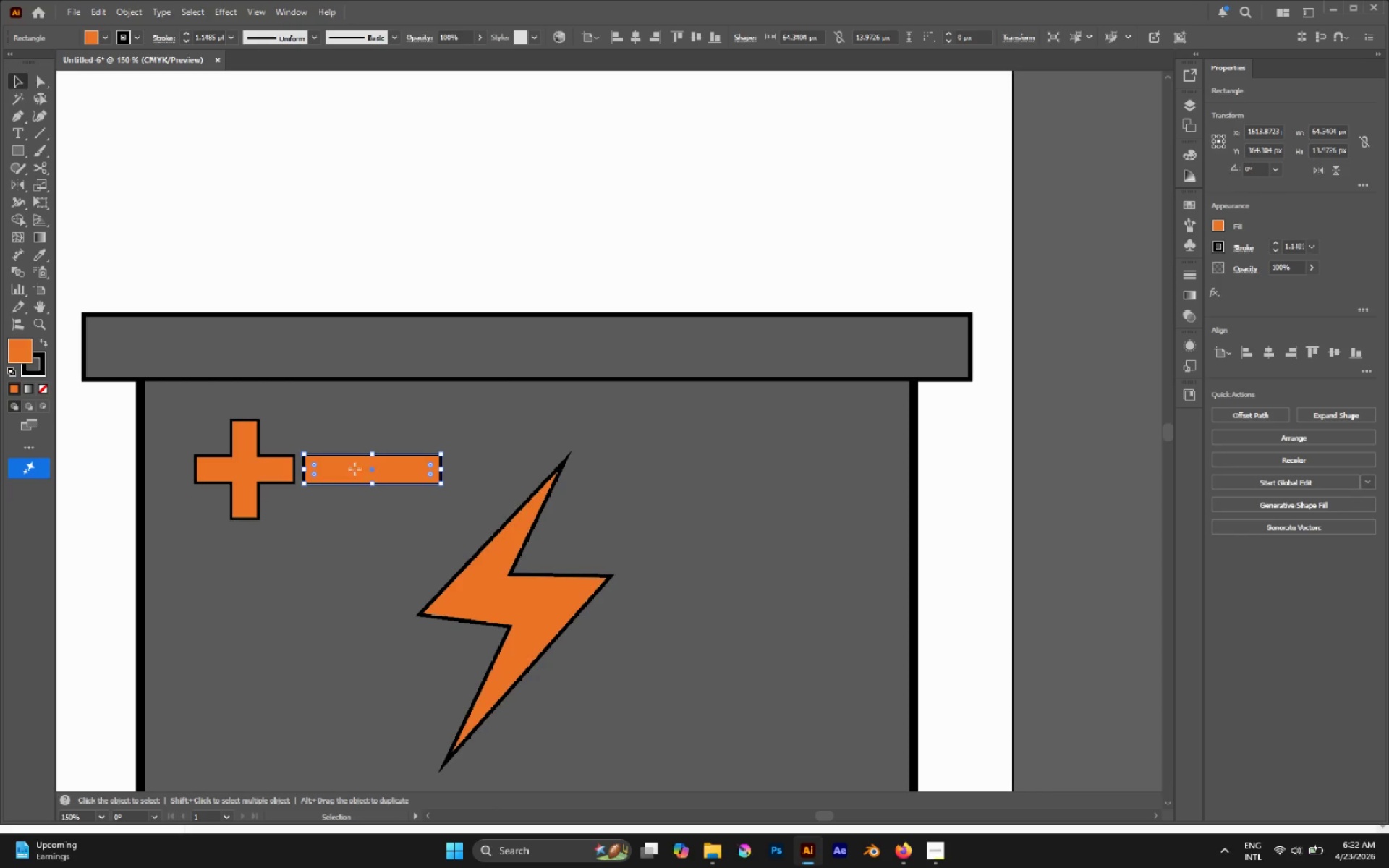 
left_click_drag(start_coordinate=[354, 469], to_coordinate=[769, 464])
 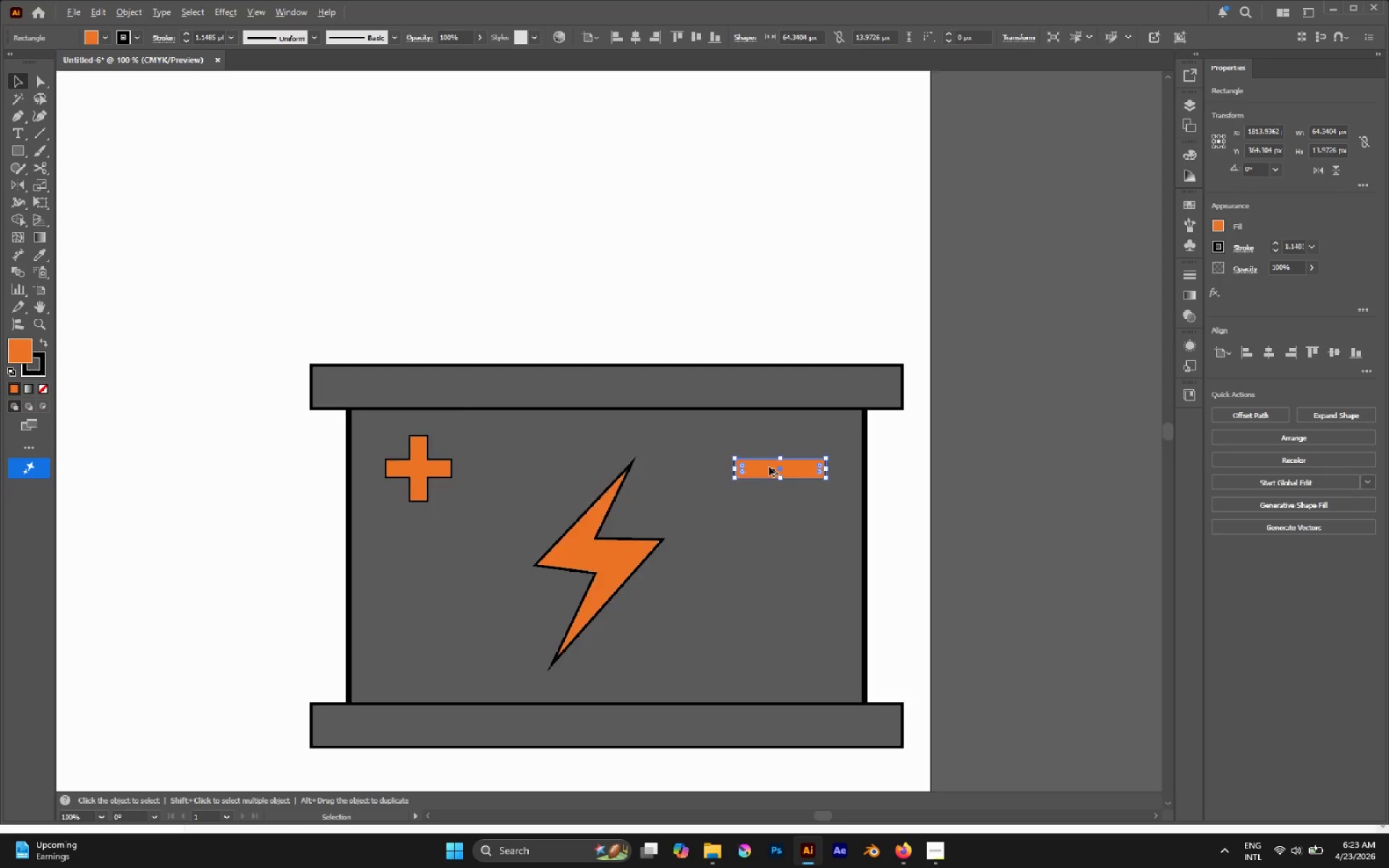 
hold_key(key=ShiftLeft, duration=2.44)
 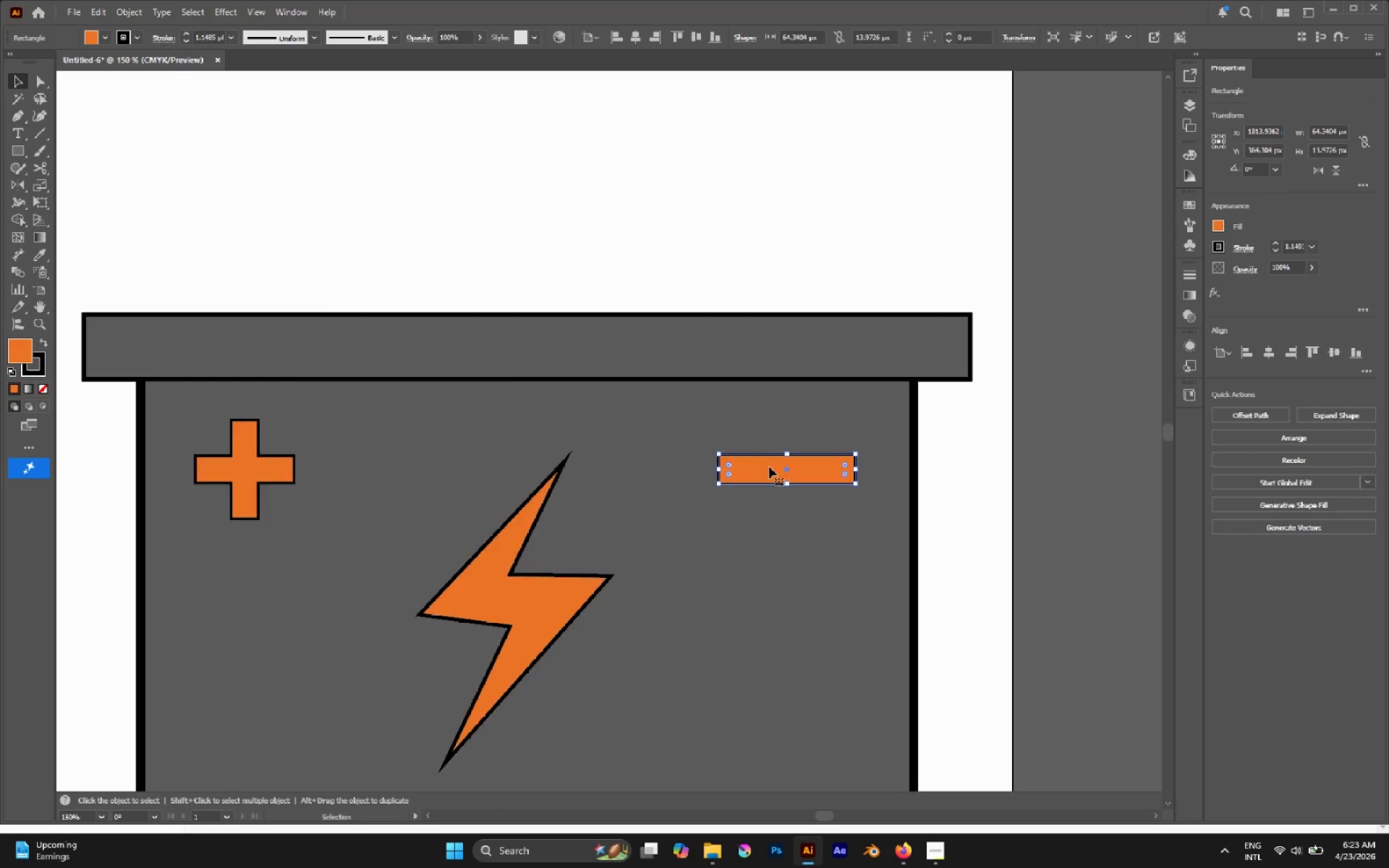 
key(Alt+AltLeft)
 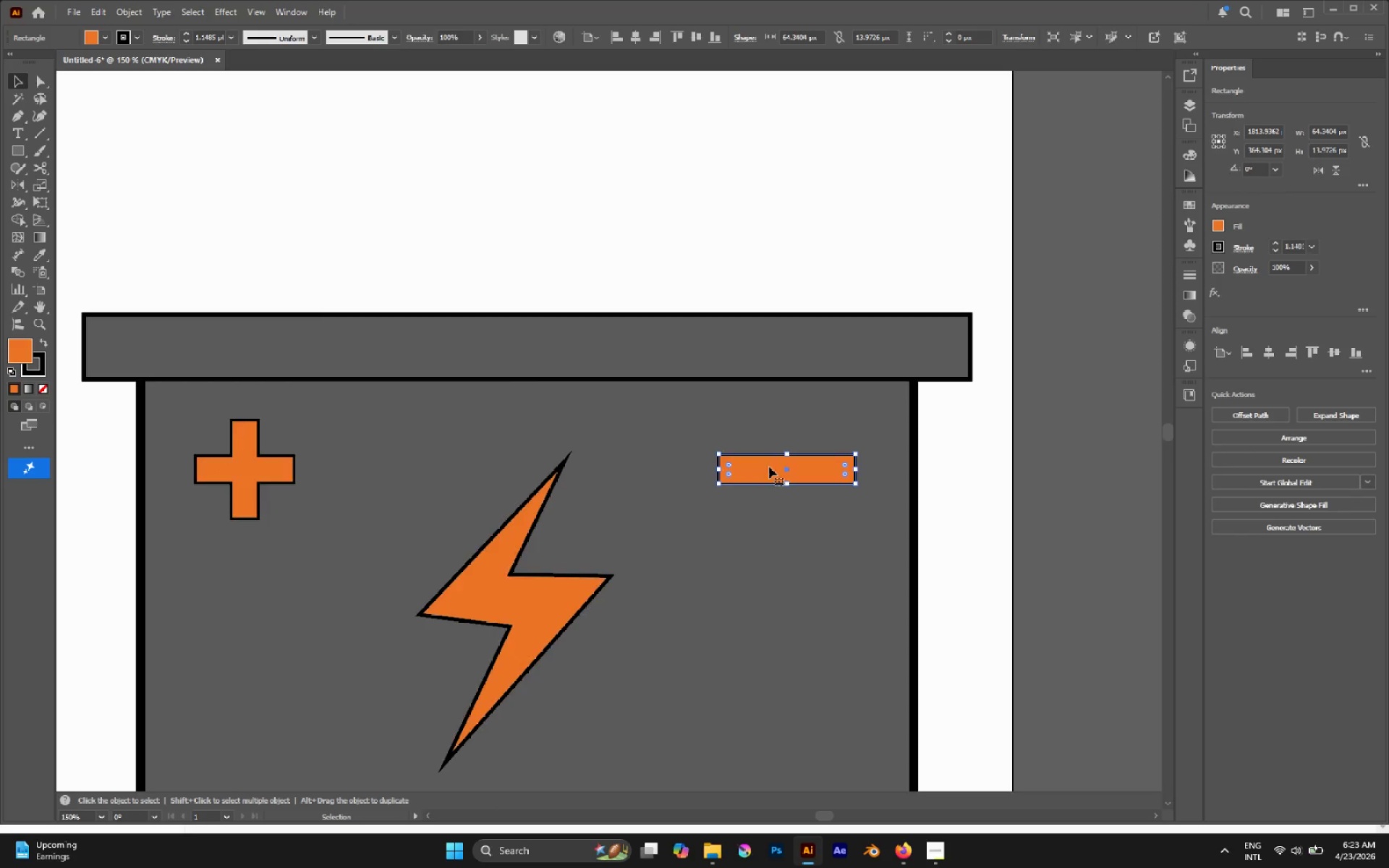 
left_click([894, 456])
 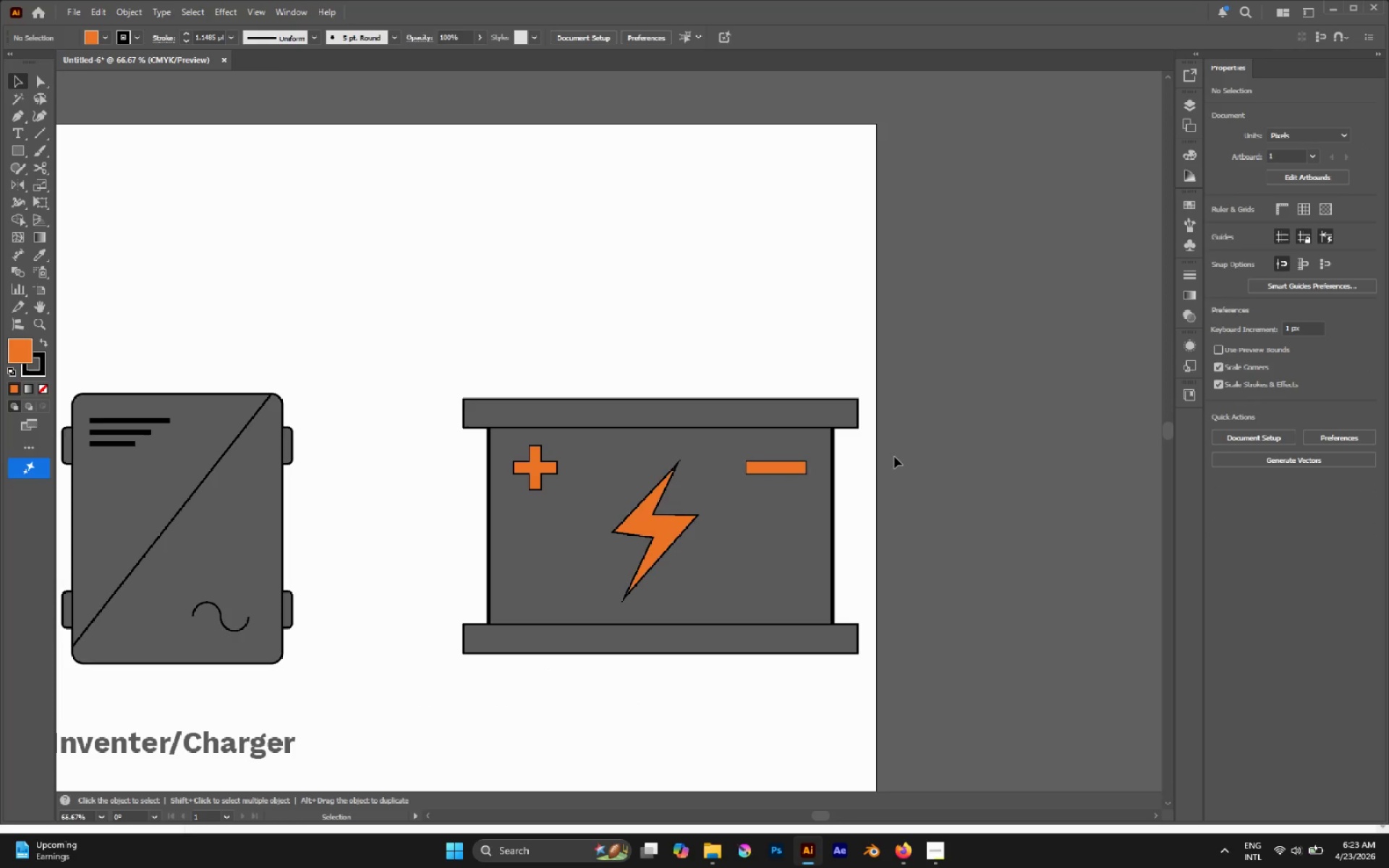 
scroll: coordinate [769, 467], scroll_direction: down, amount: 2.0
 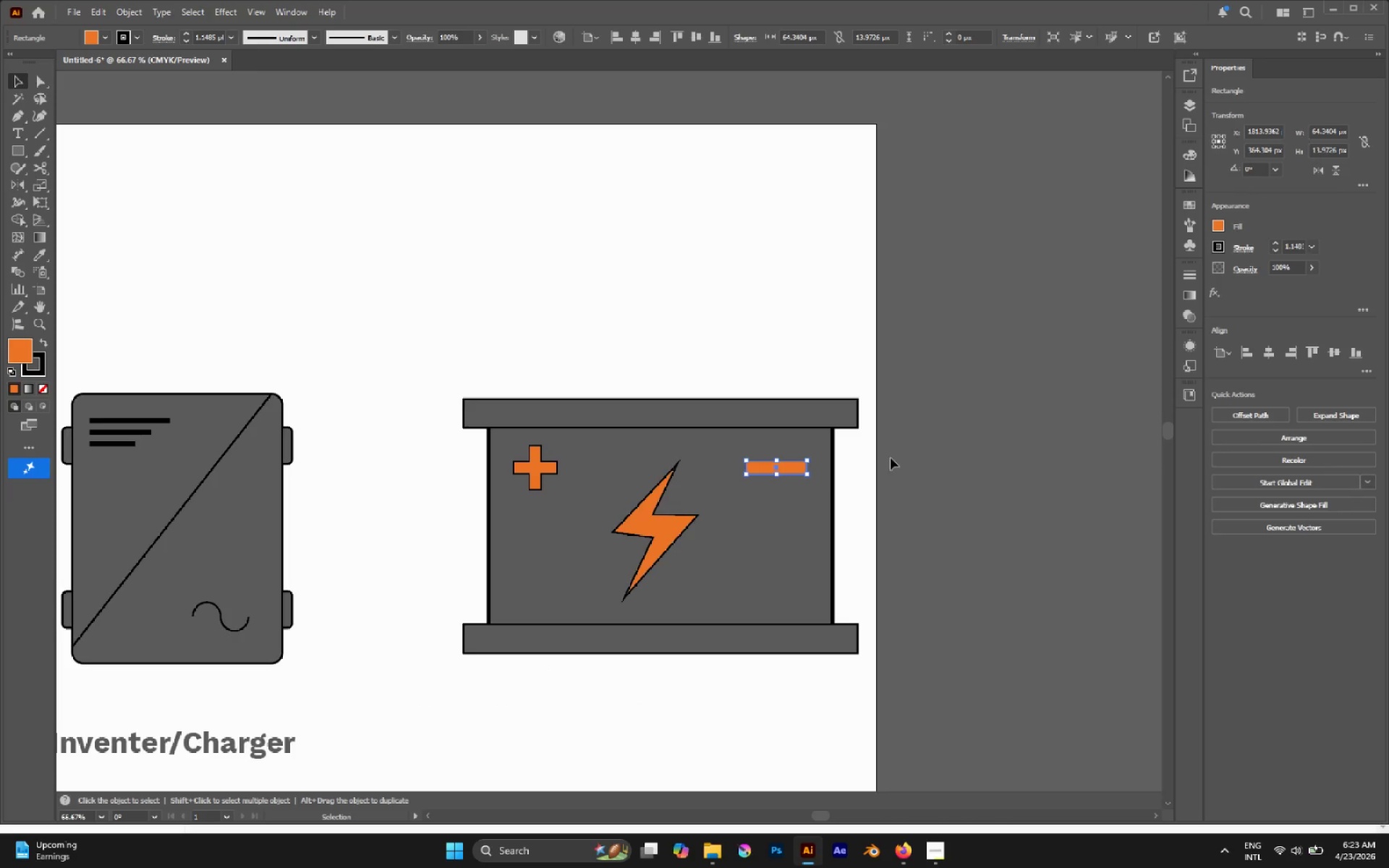 
hold_key(key=AltLeft, duration=0.36)
 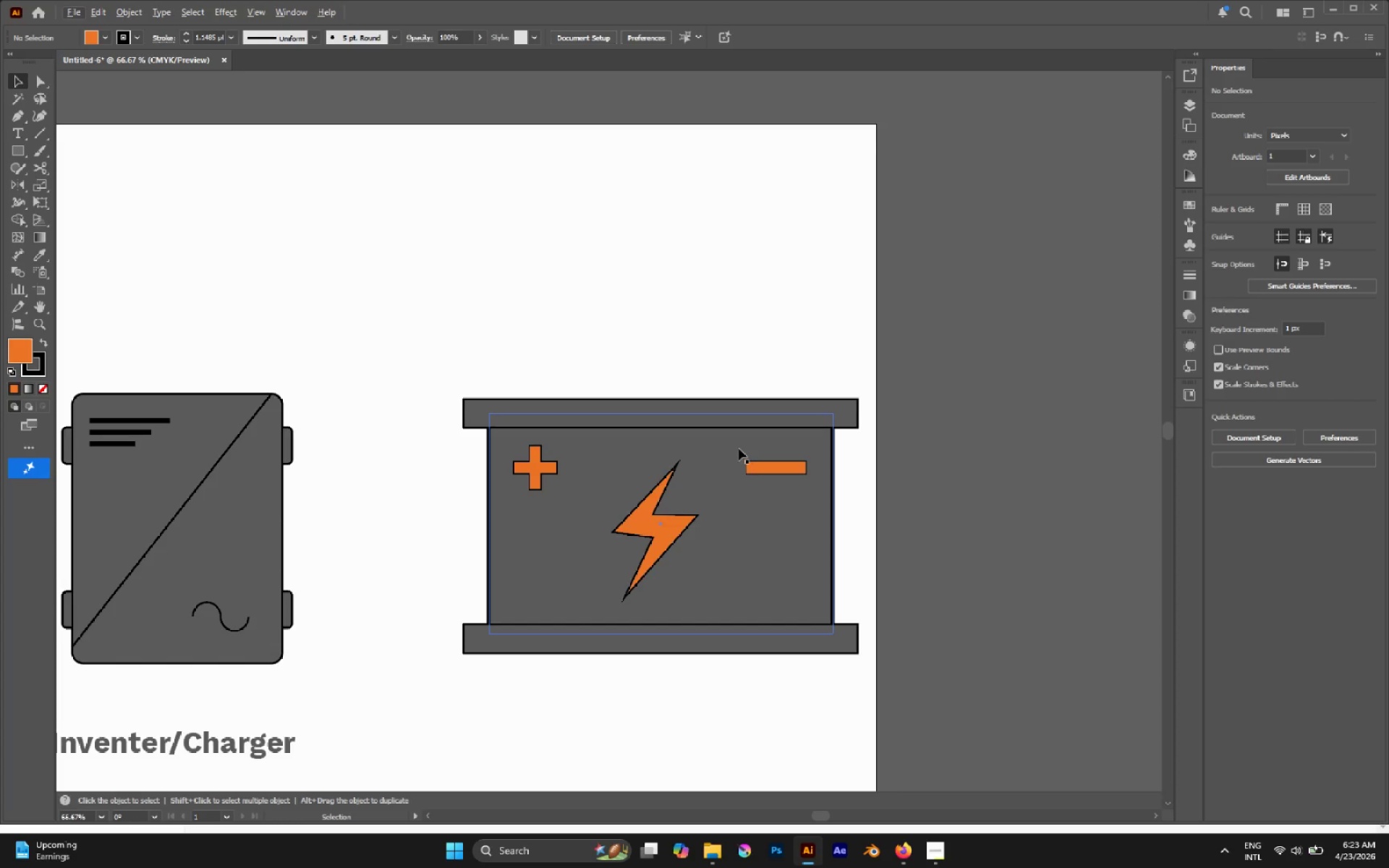 
scroll: coordinate [739, 448], scroll_direction: up, amount: 1.0
 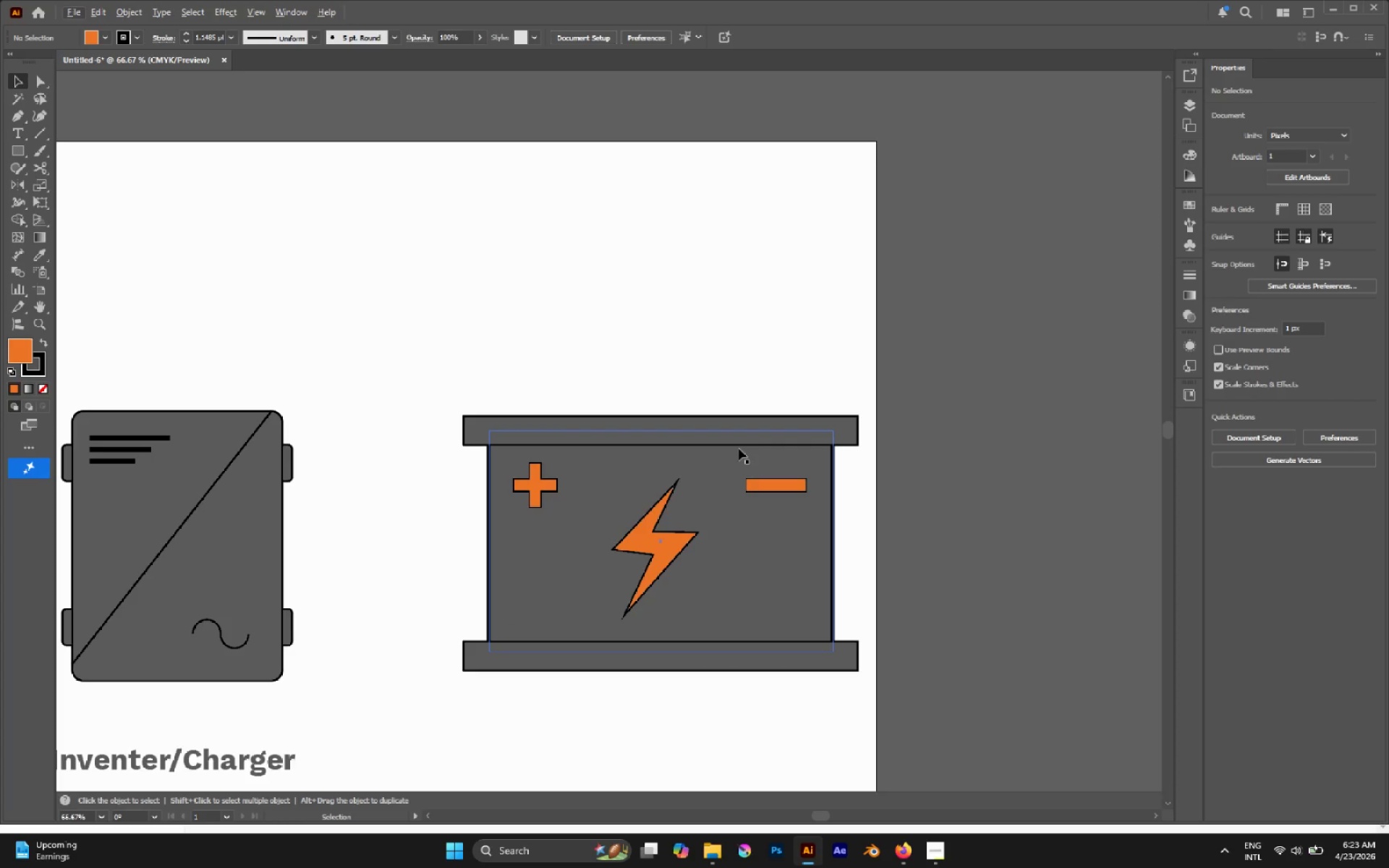 
key(M)
 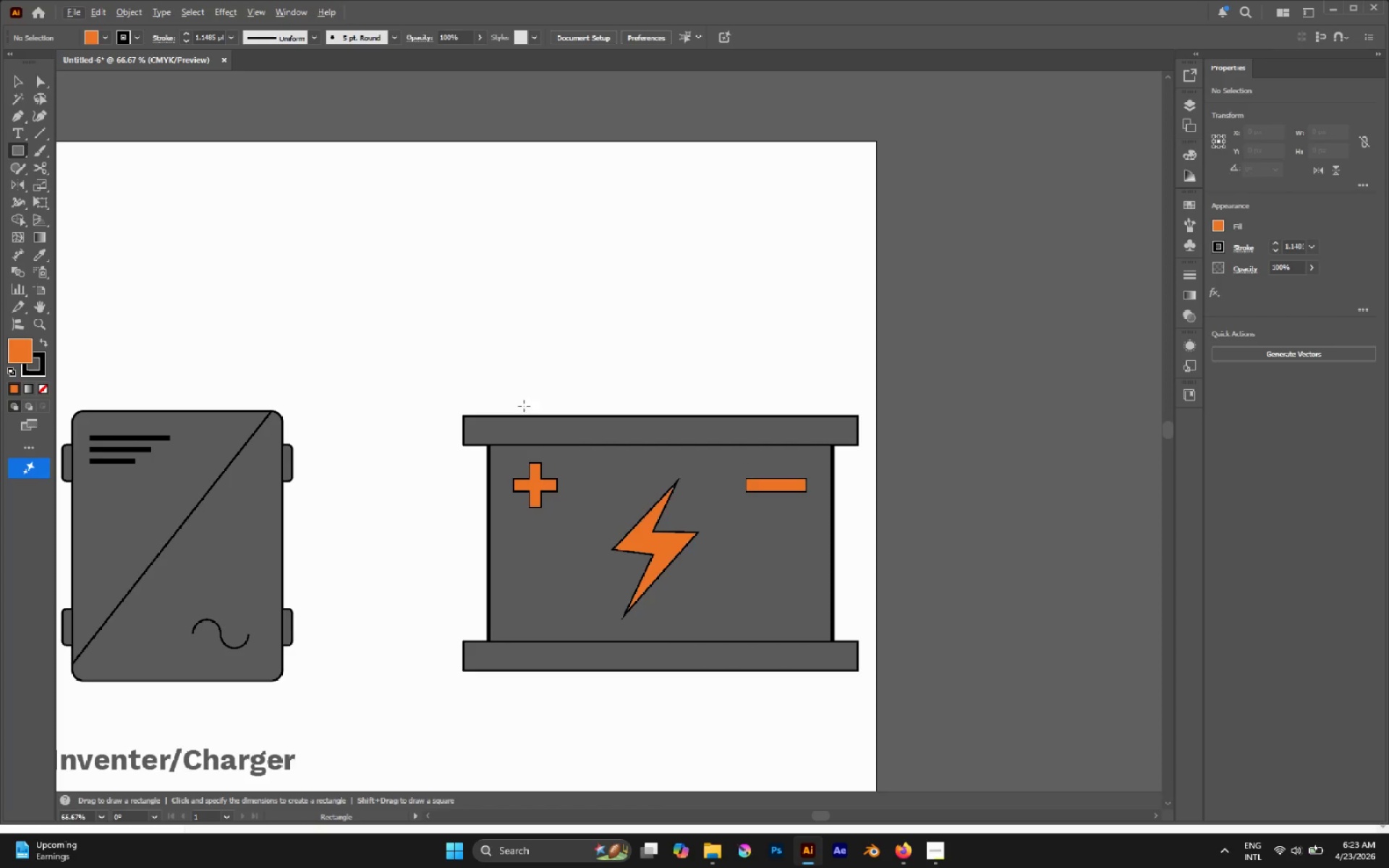 
left_click_drag(start_coordinate=[510, 386], to_coordinate=[571, 427])
 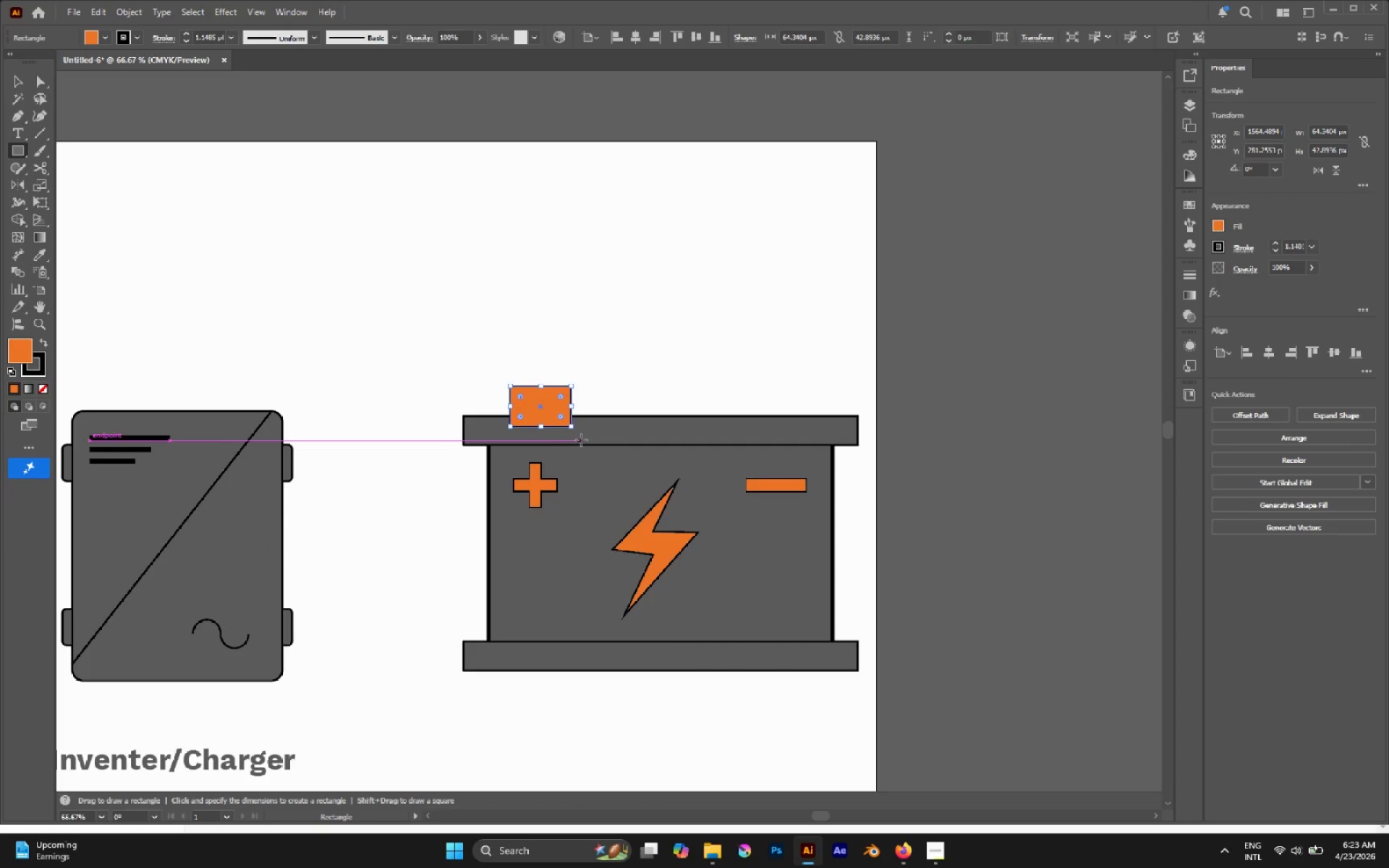 
key(V)
 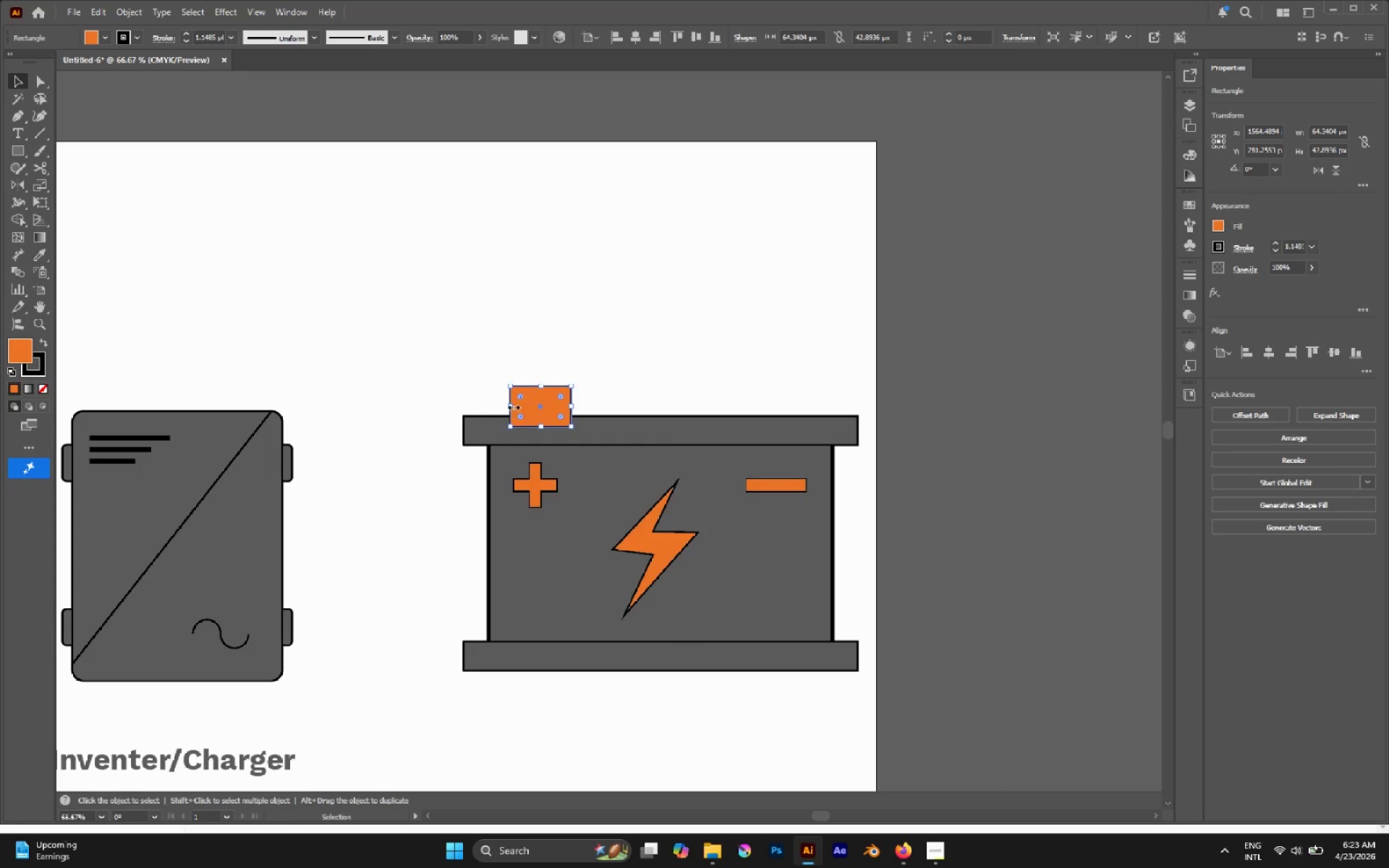 
left_click_drag(start_coordinate=[510, 406], to_coordinate=[522, 408])
 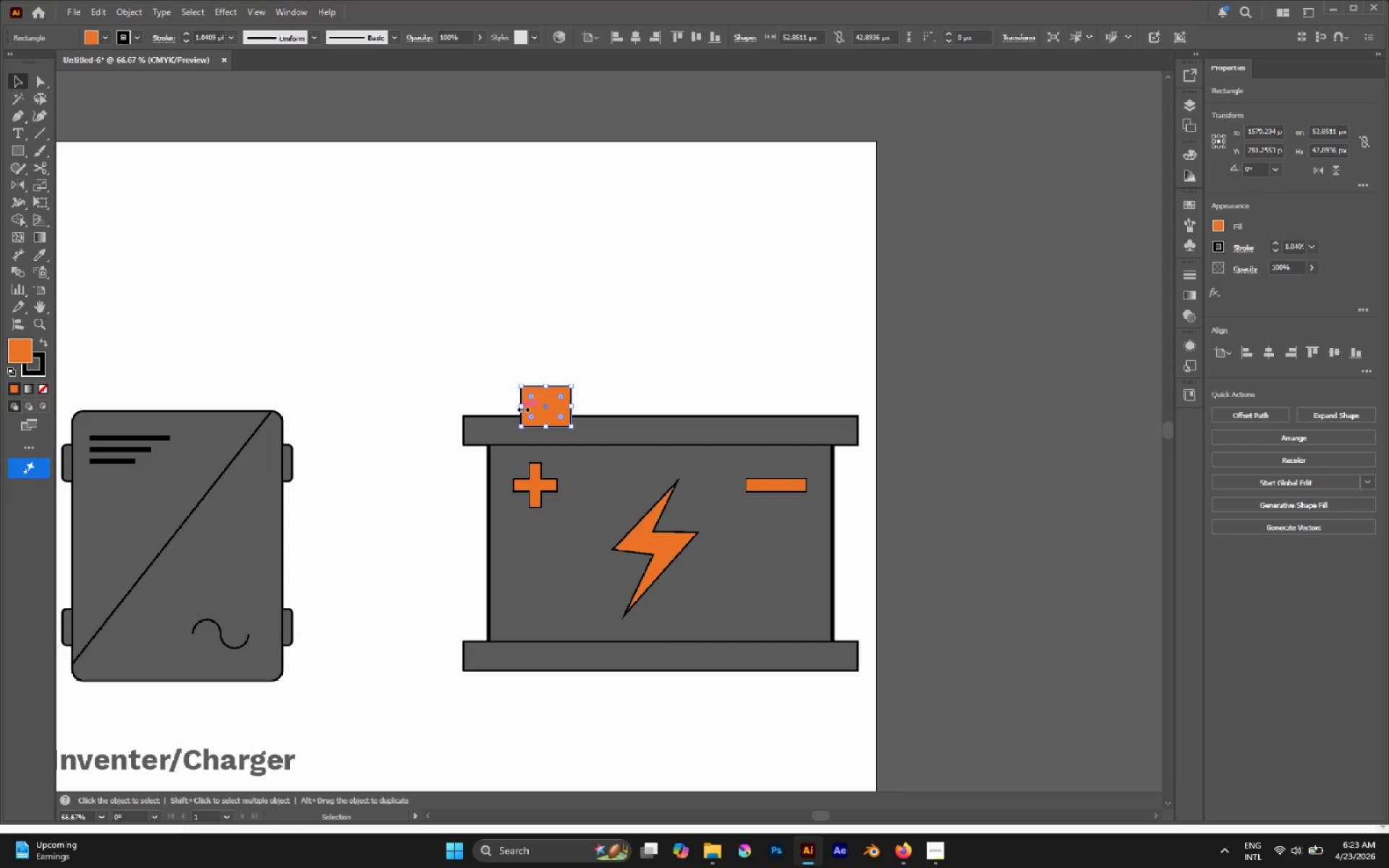 
key(I)
 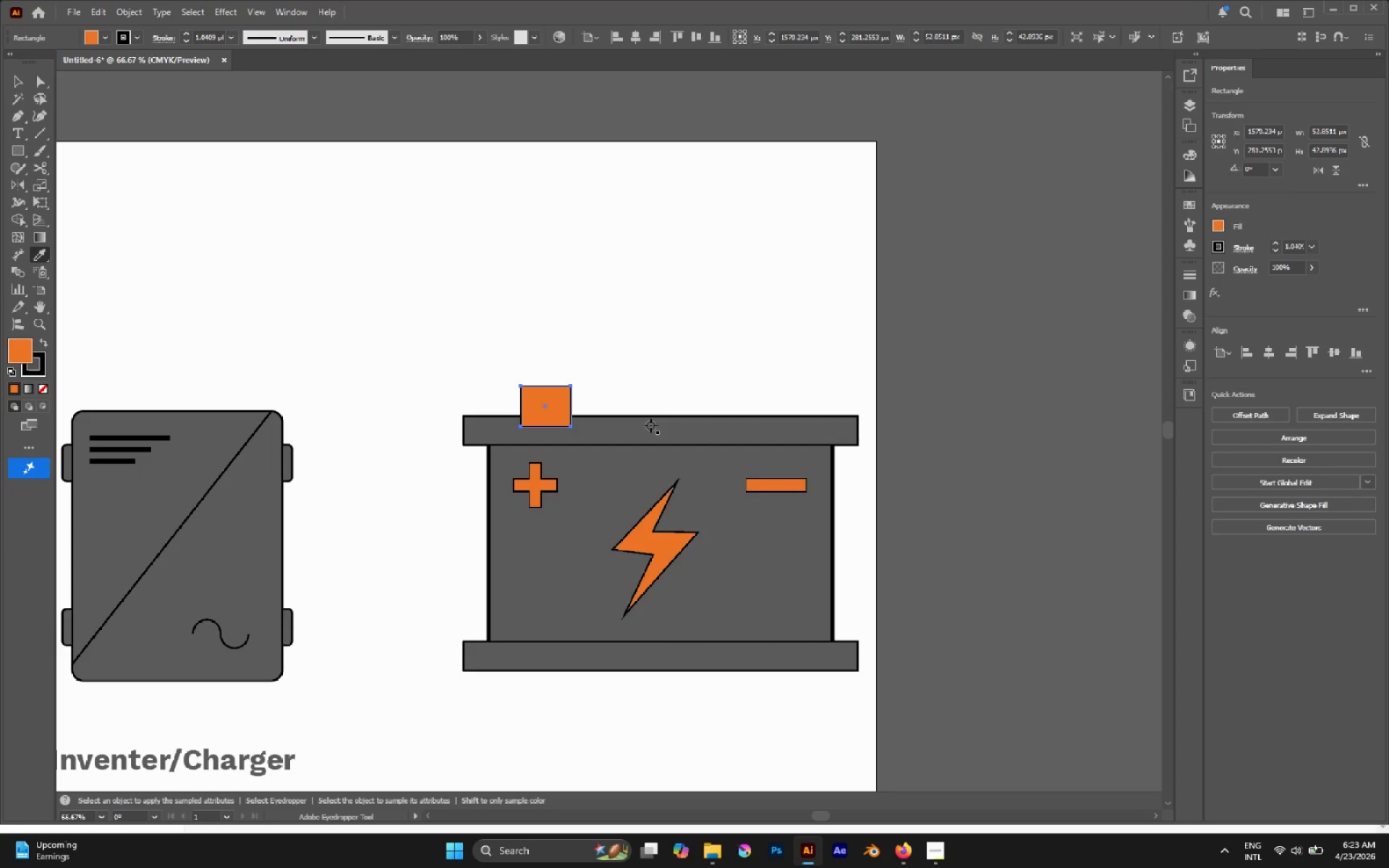 
left_click([650, 425])
 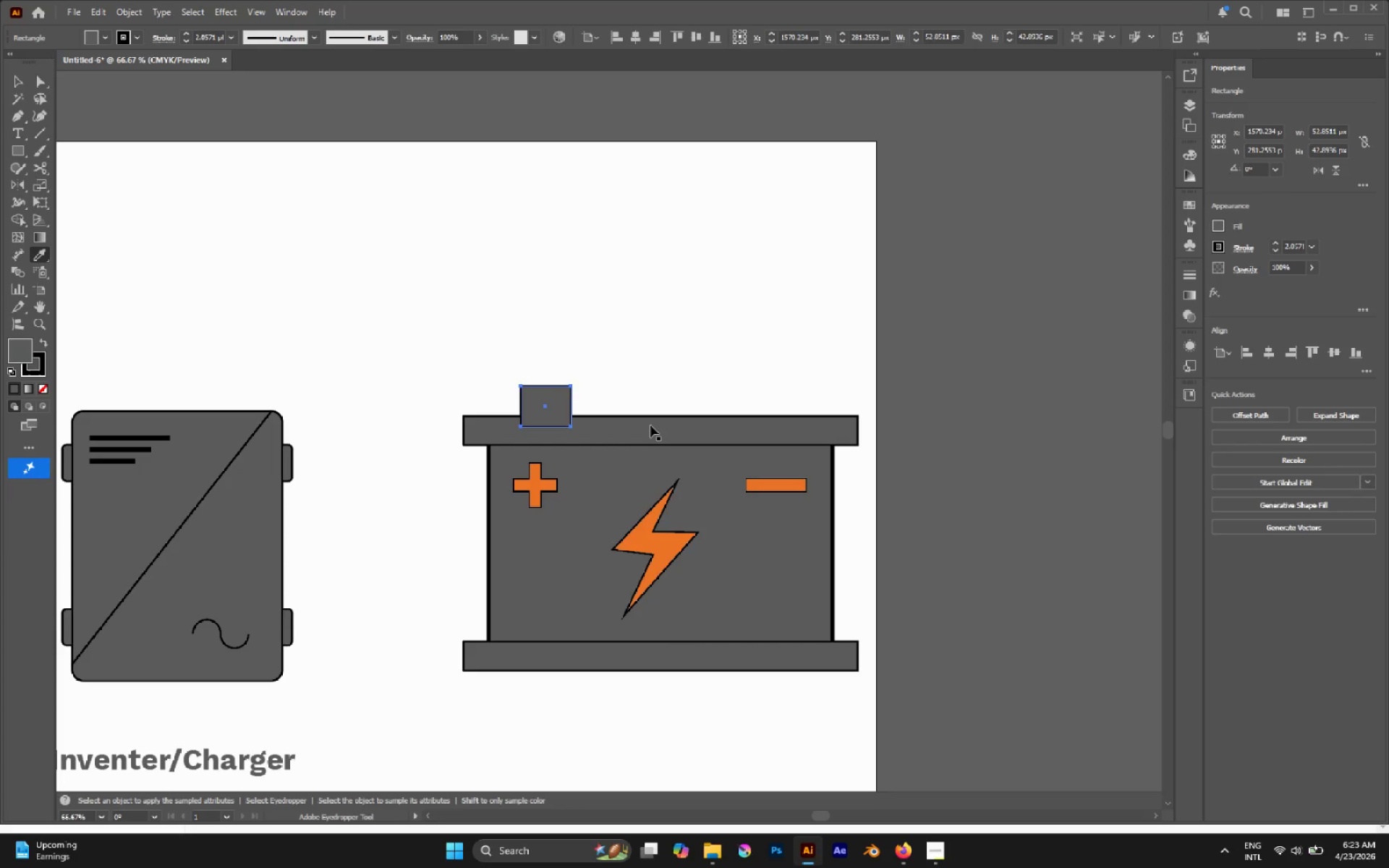 
key(Control+Shift+BracketLeft)
 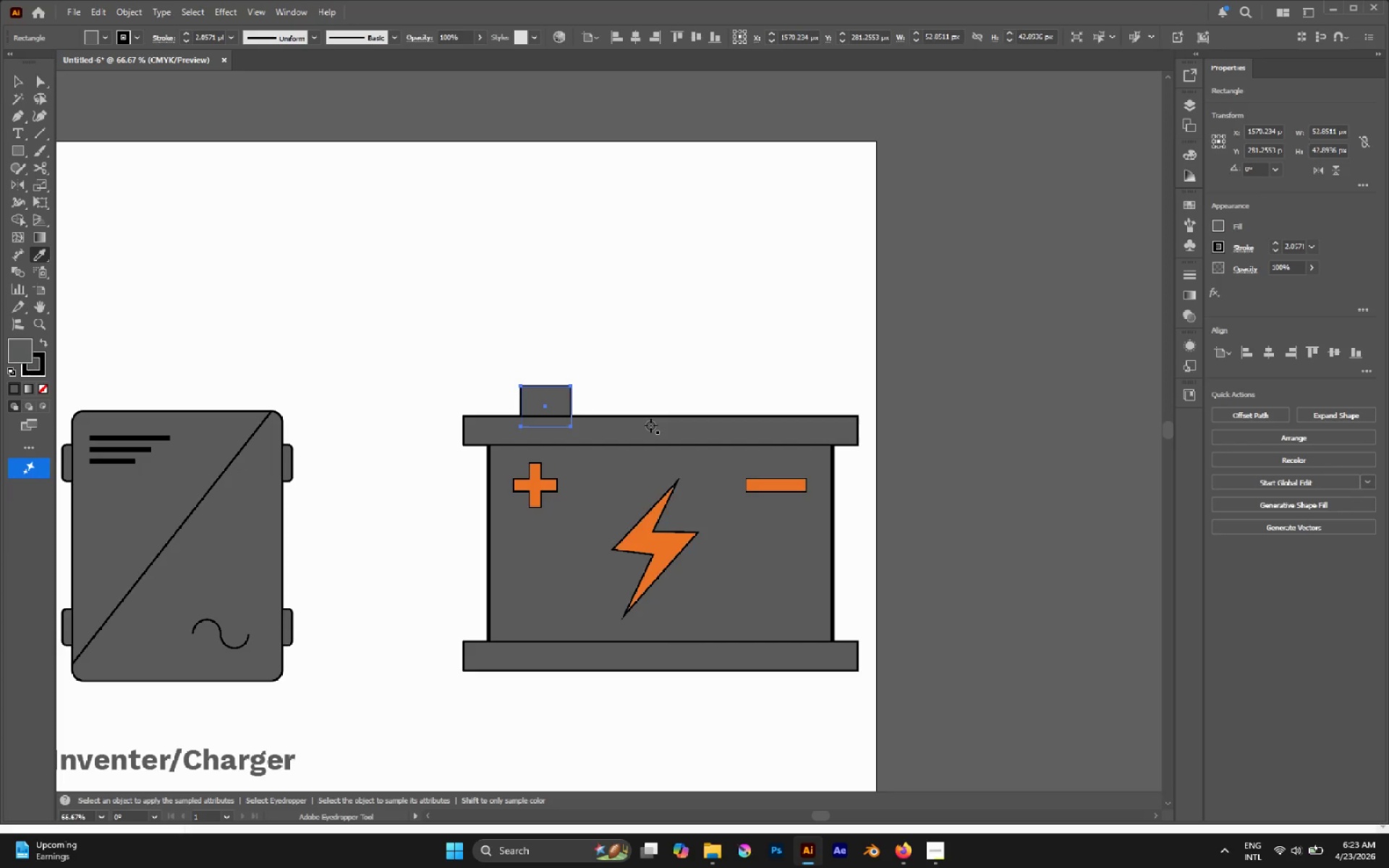 
key(V)
 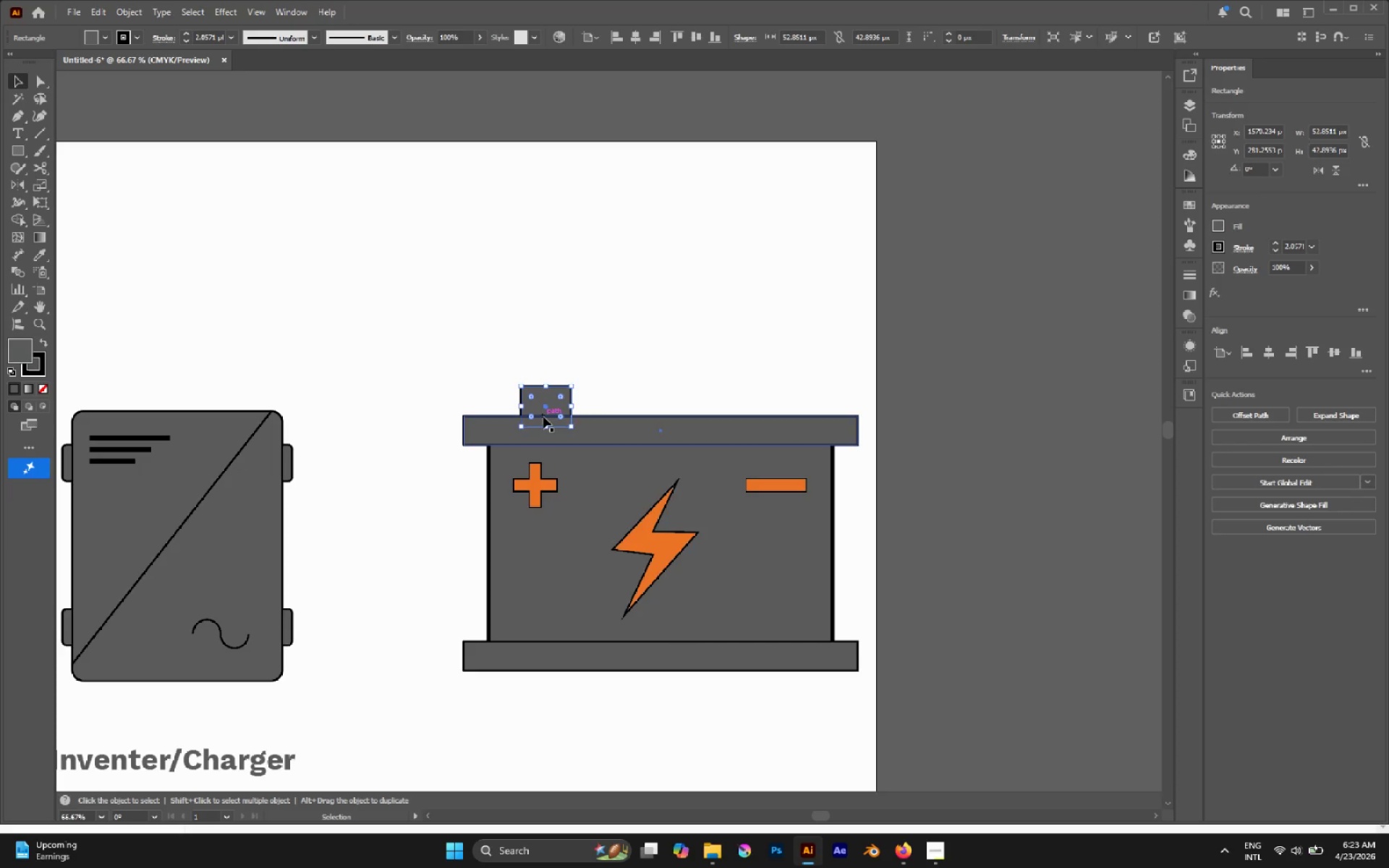 
hold_key(key=AltLeft, duration=2.55)
left_click_drag(start_coordinate=[551, 395], to_coordinate=[787, 384])
 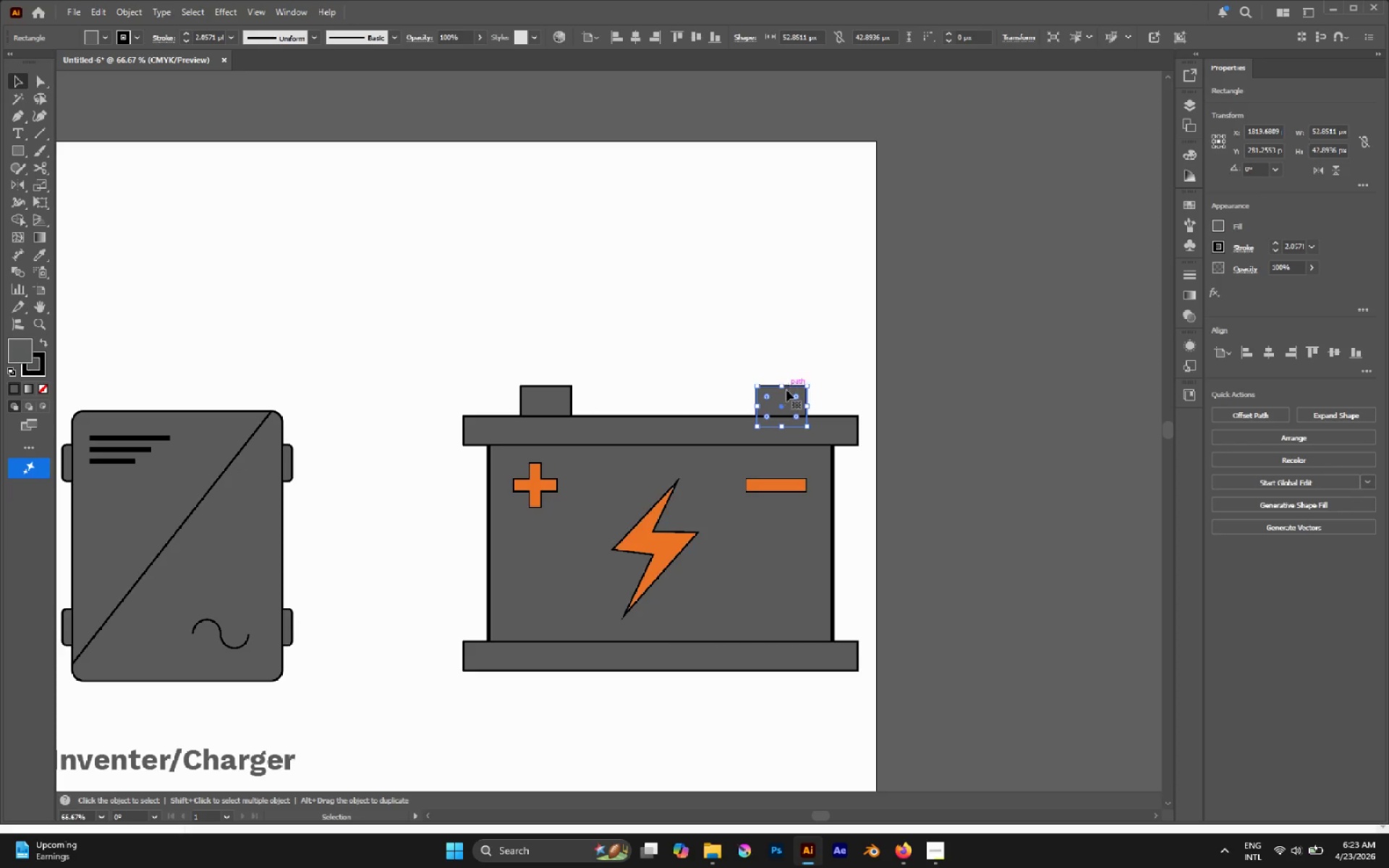 
hold_key(key=ShiftLeft, duration=1.62)
 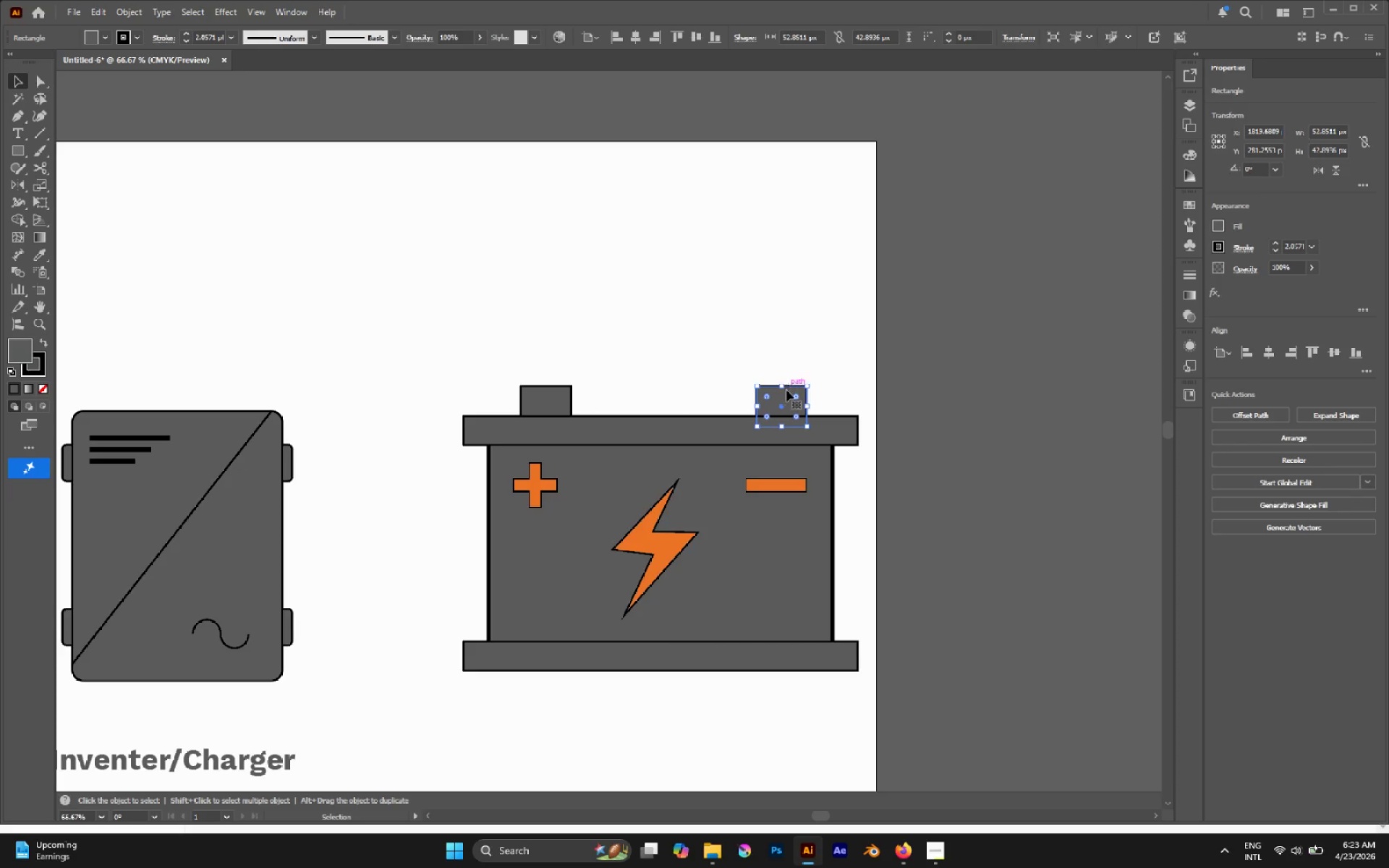 
scroll: coordinate [782, 459], scroll_direction: up, amount: 3.0
 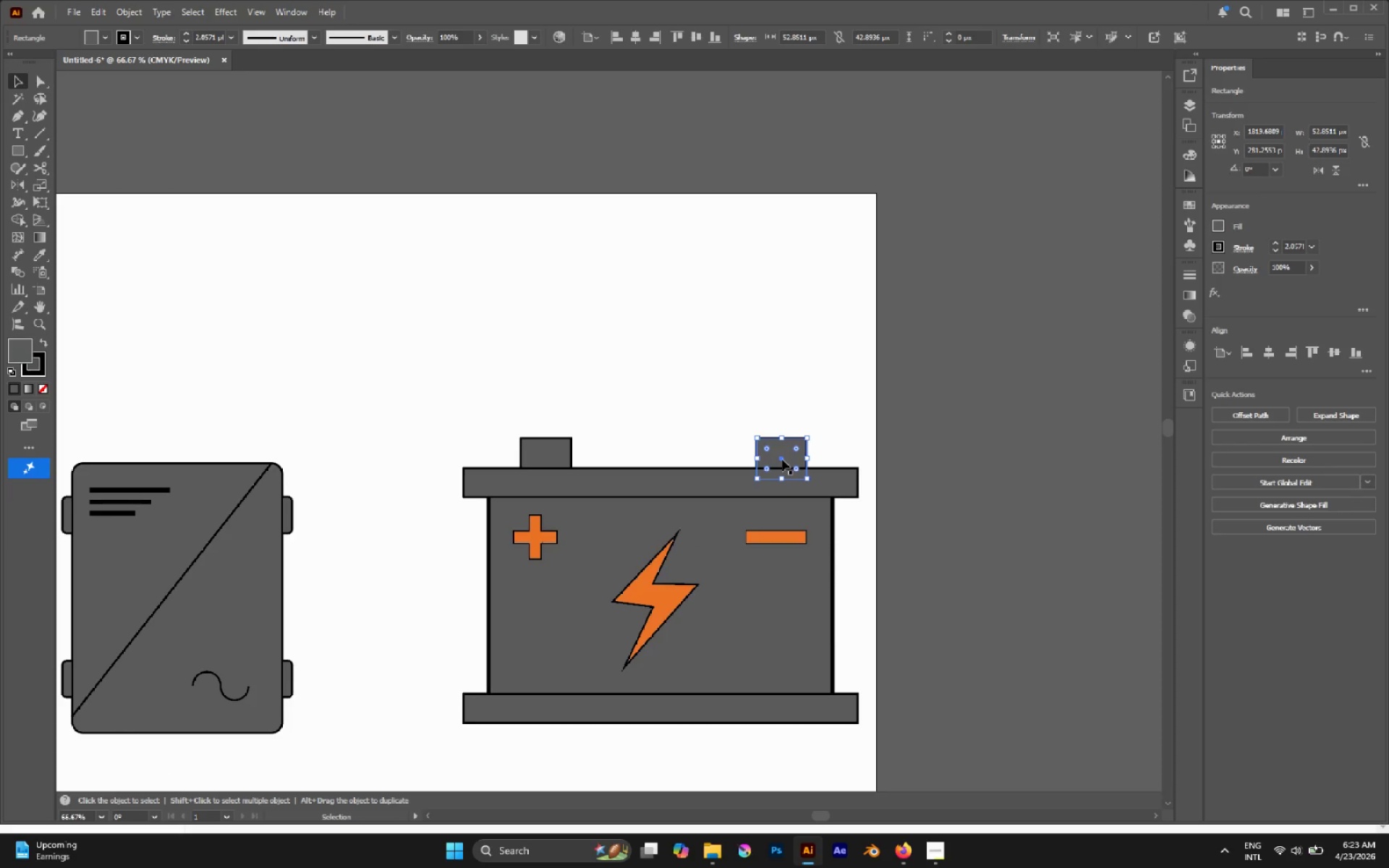 
key(I)
 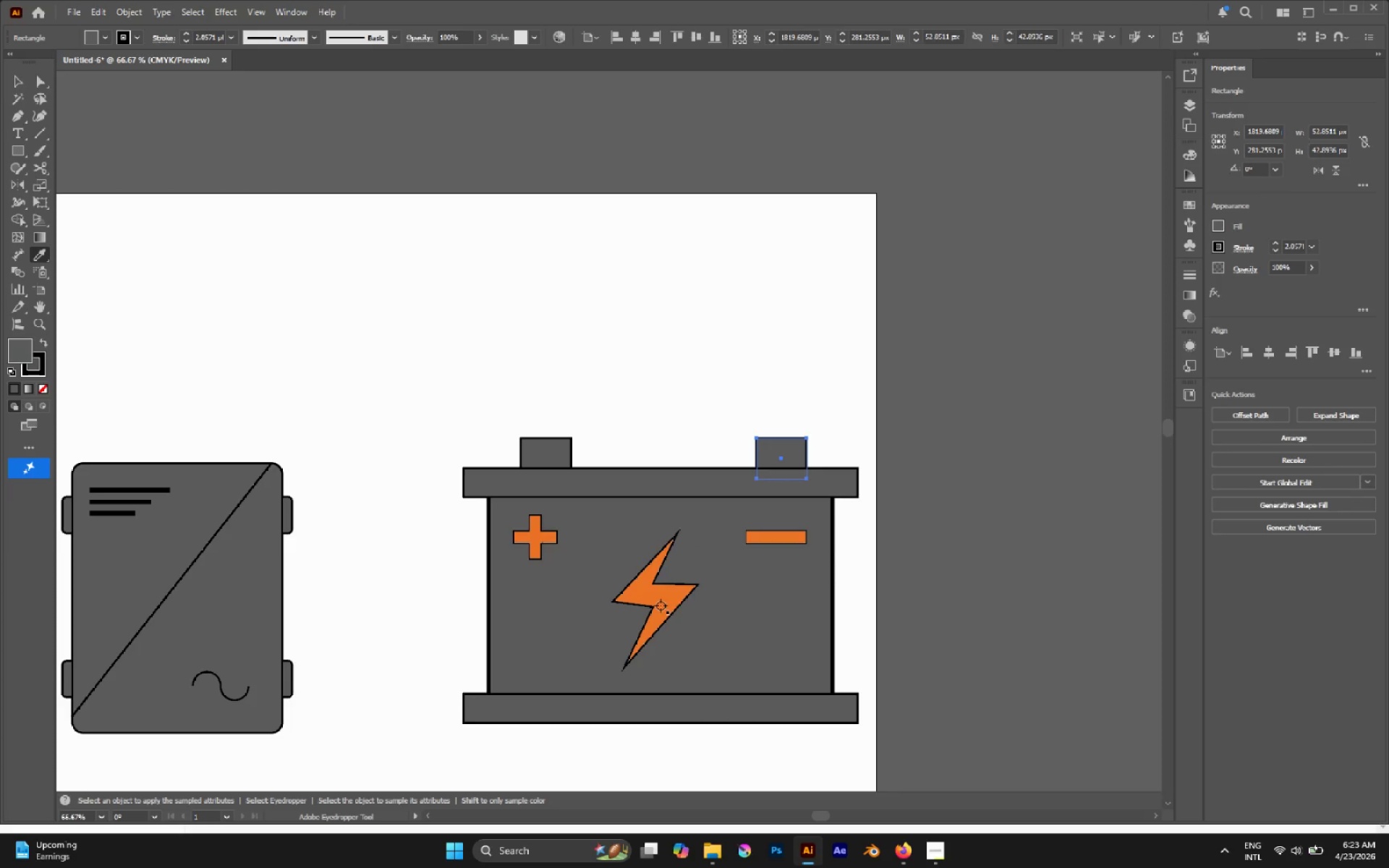 
left_click([669, 600])
 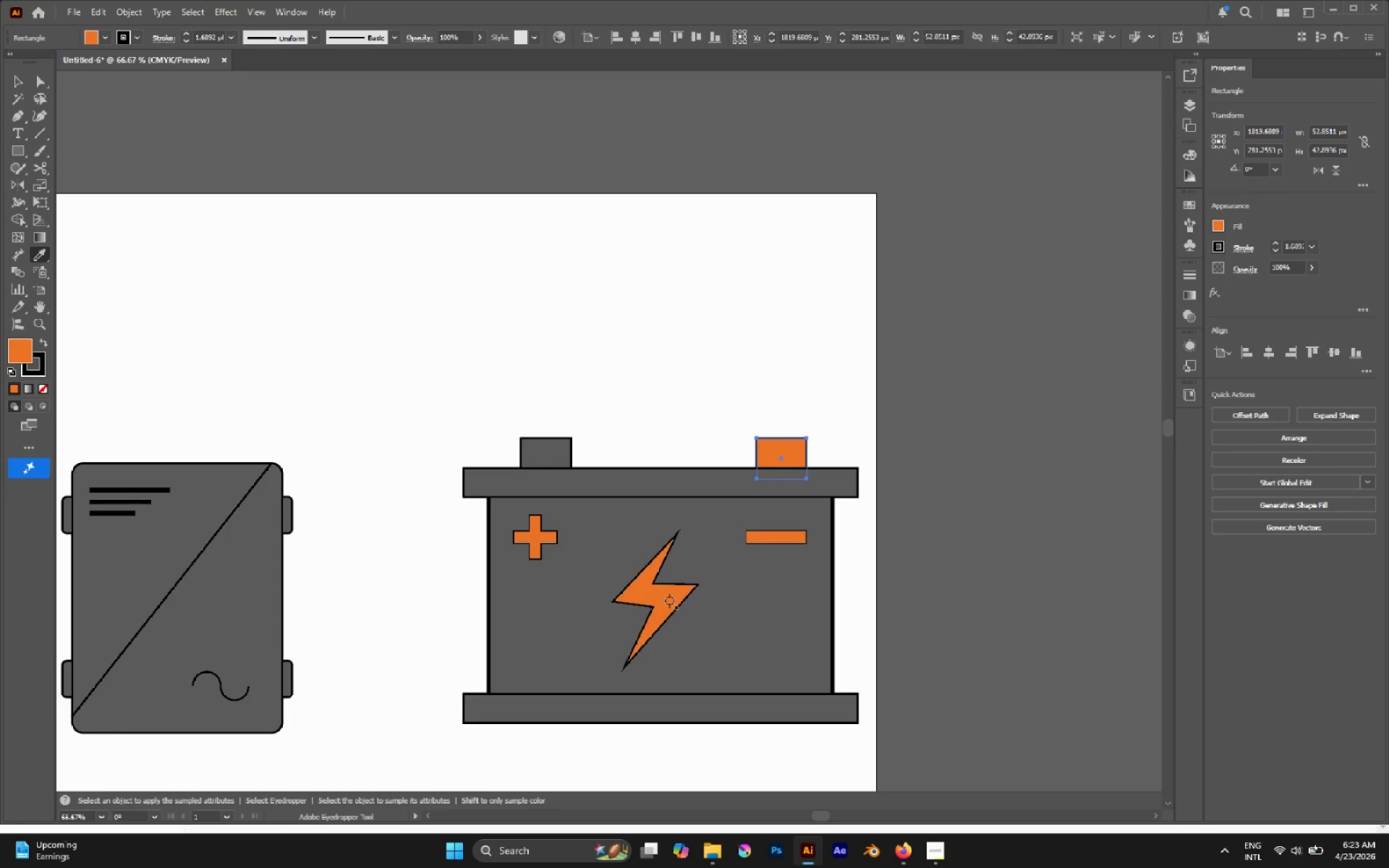 
key(V)
 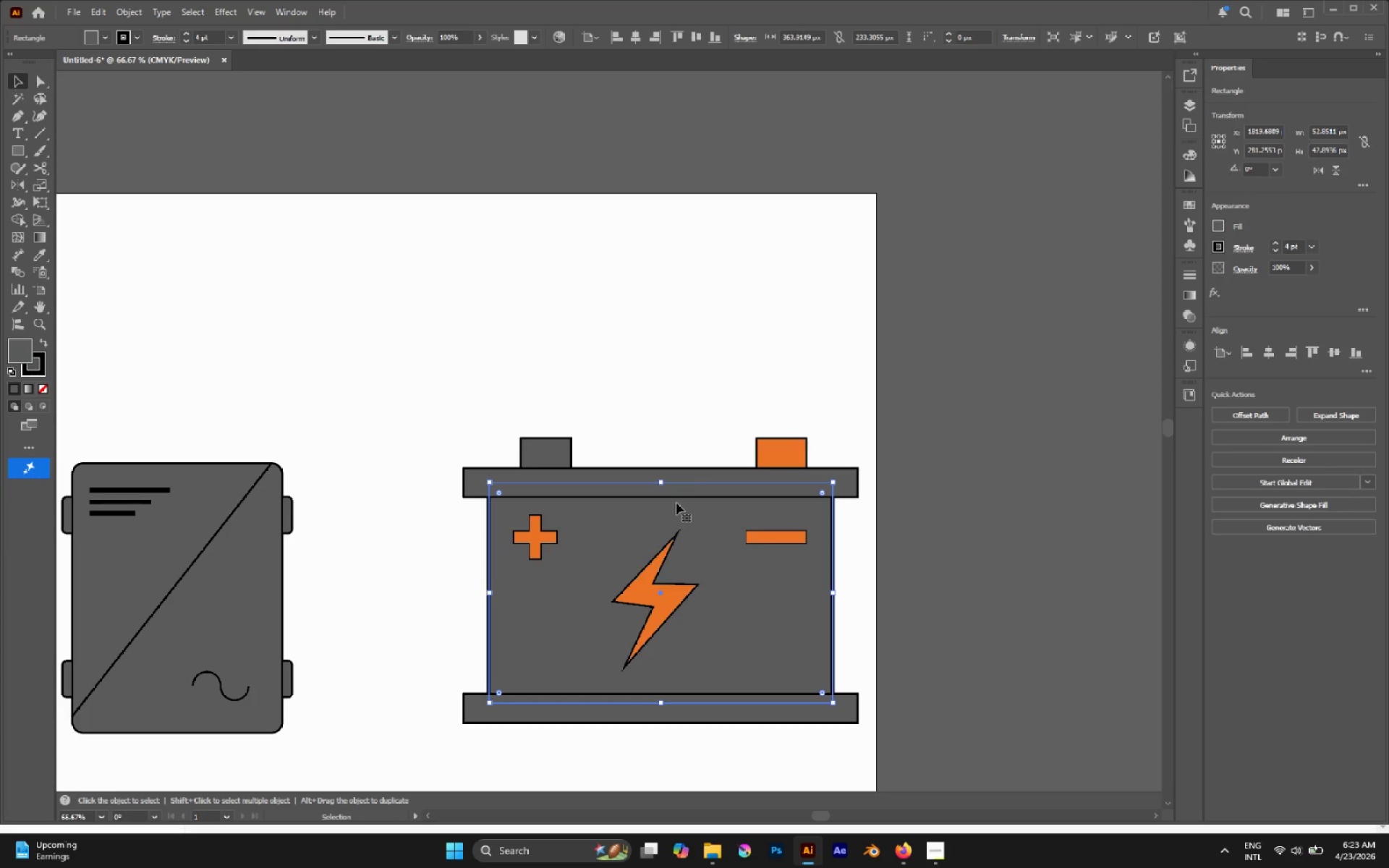 
double_click([710, 388])
 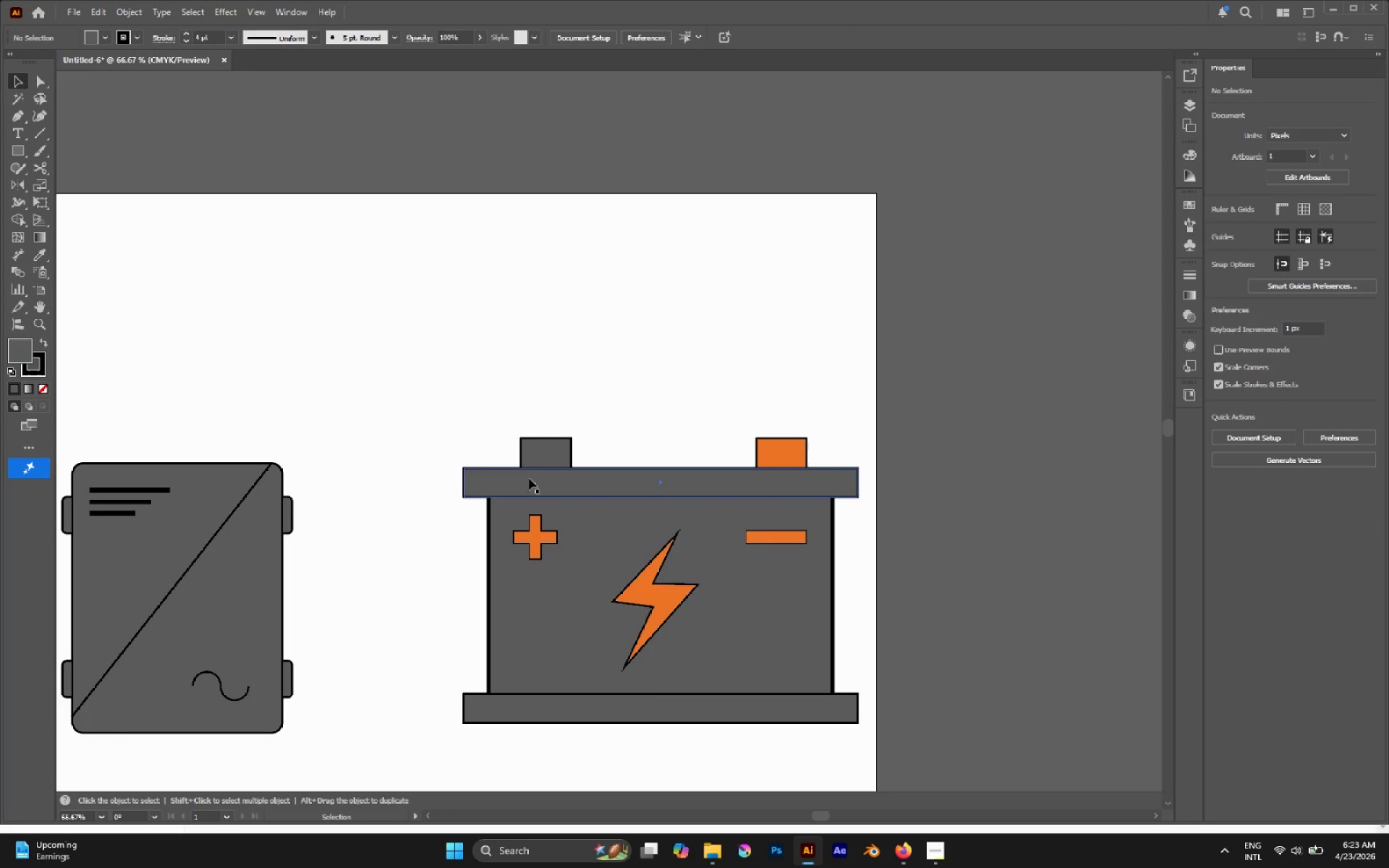 
left_click_drag(start_coordinate=[425, 392], to_coordinate=[801, 452])
 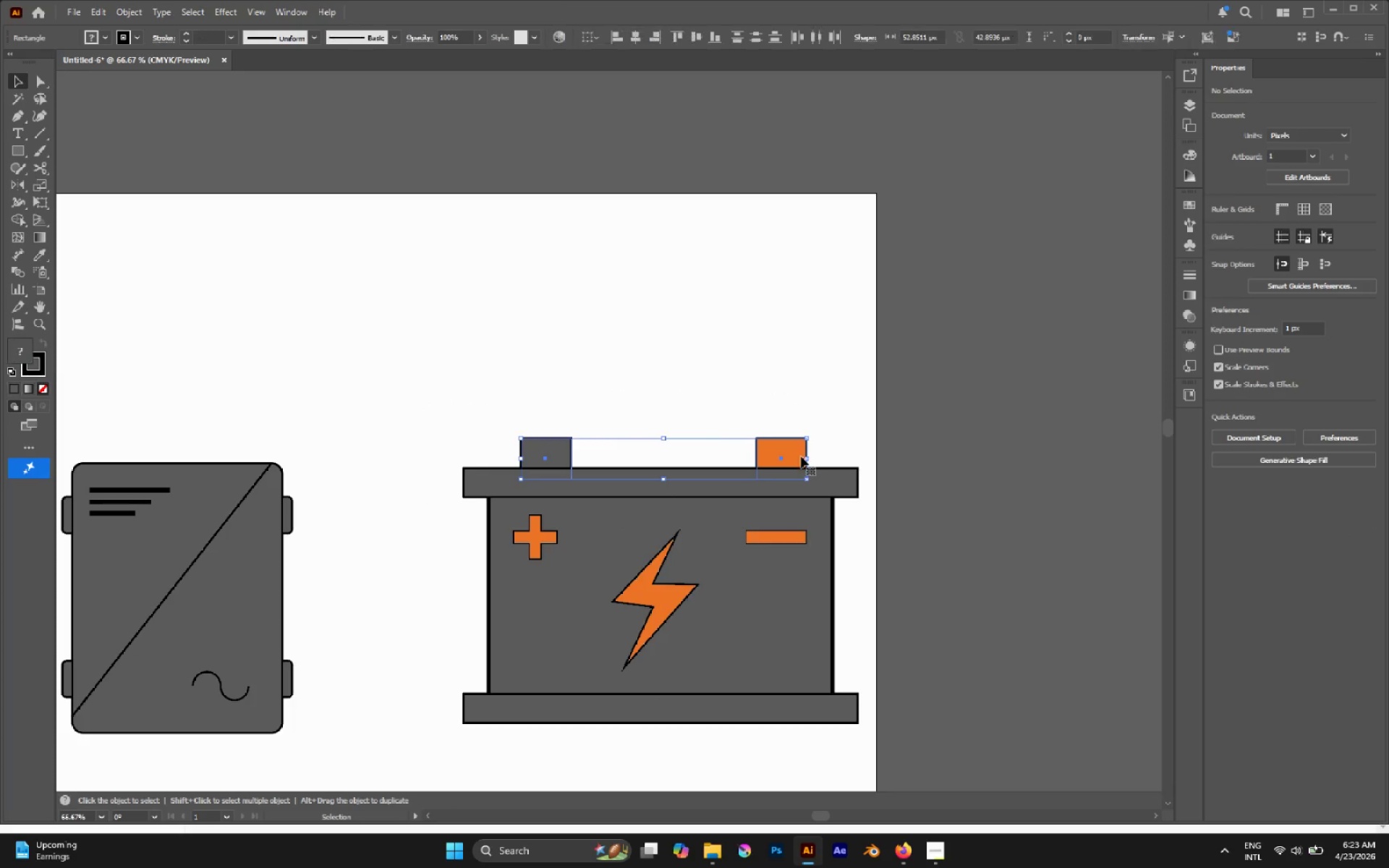 
key(Control+G)
 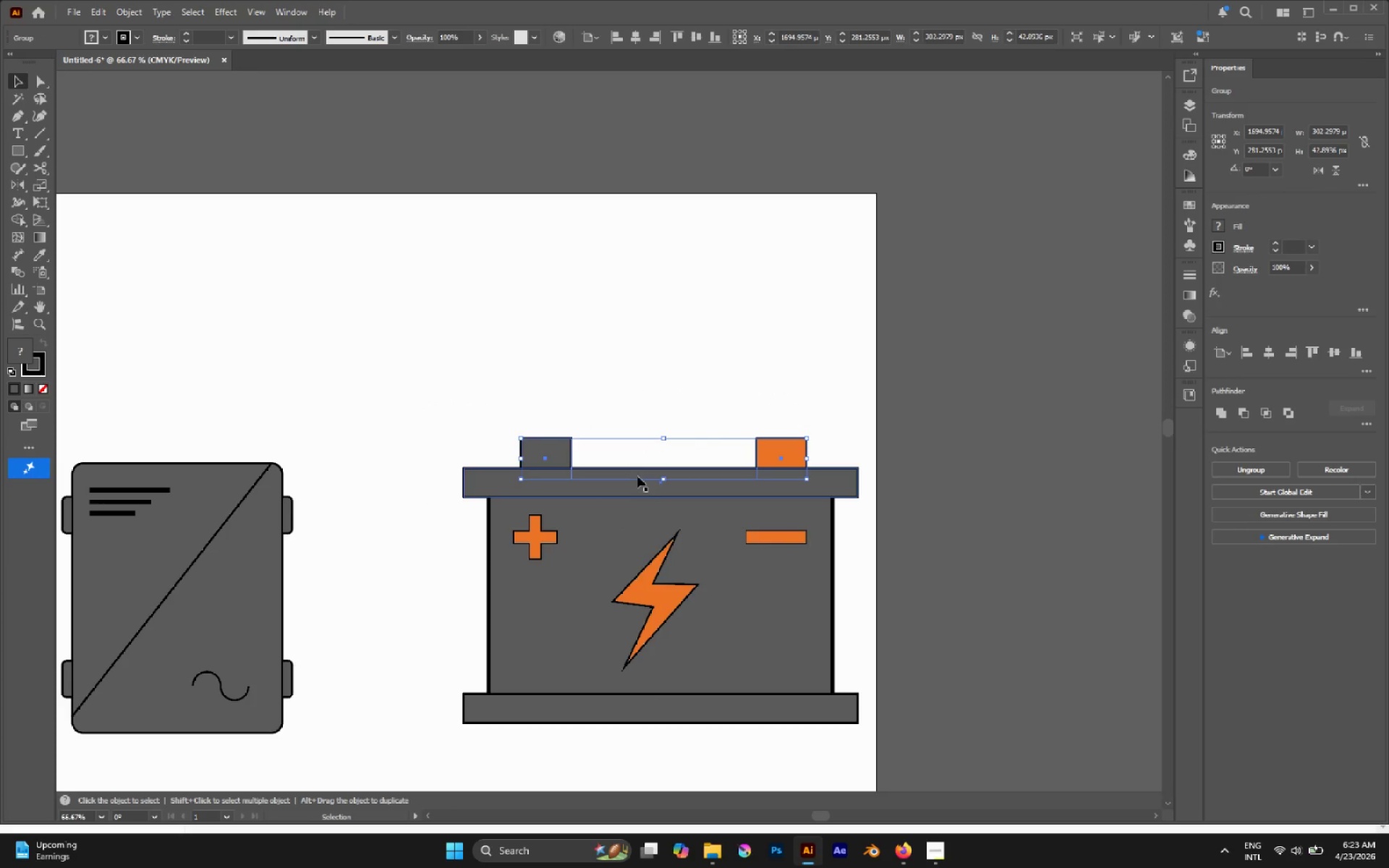 
hold_key(key=ShiftLeft, duration=0.44)
left_click([636, 485])
 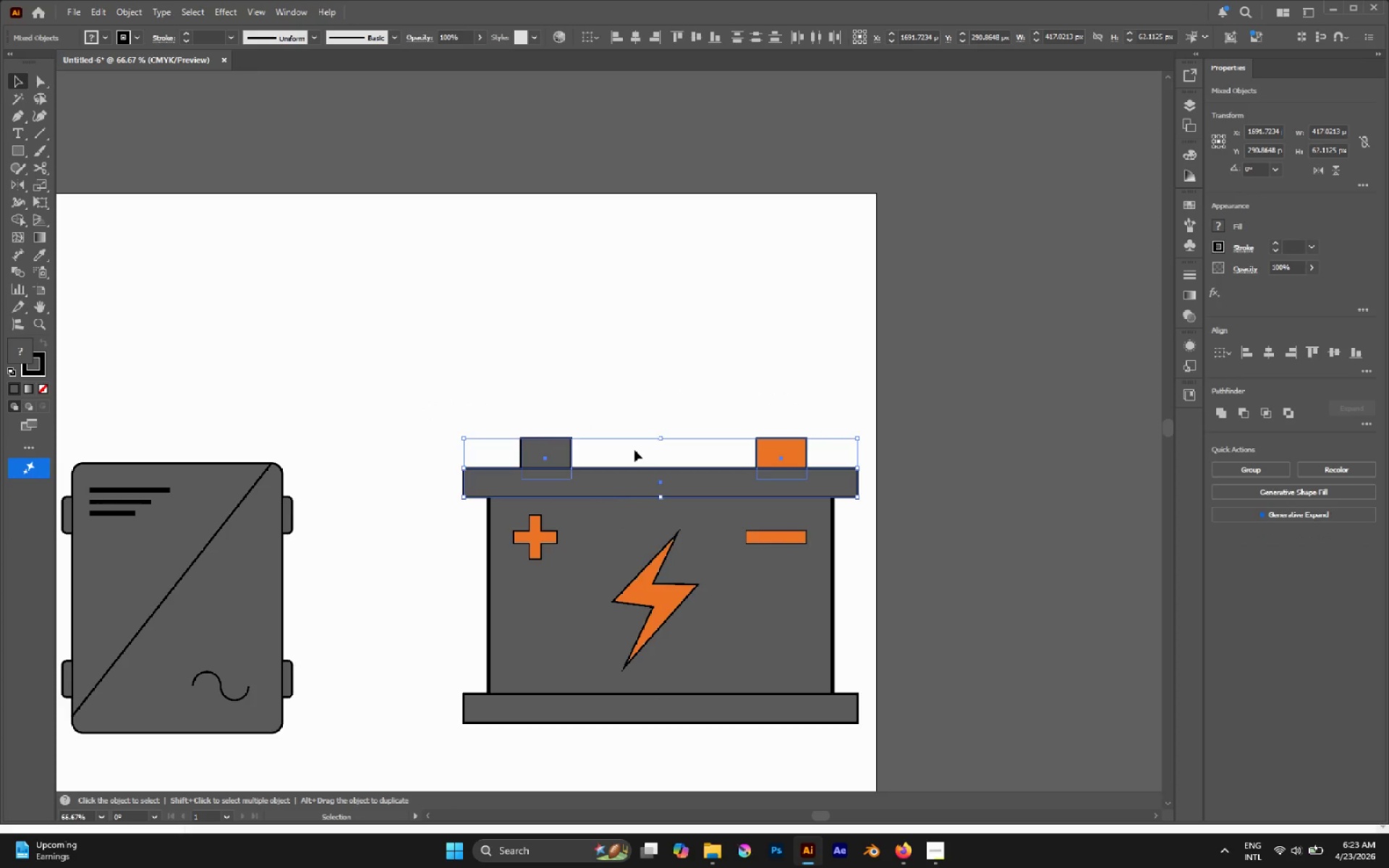 
left_click([617, 488])
 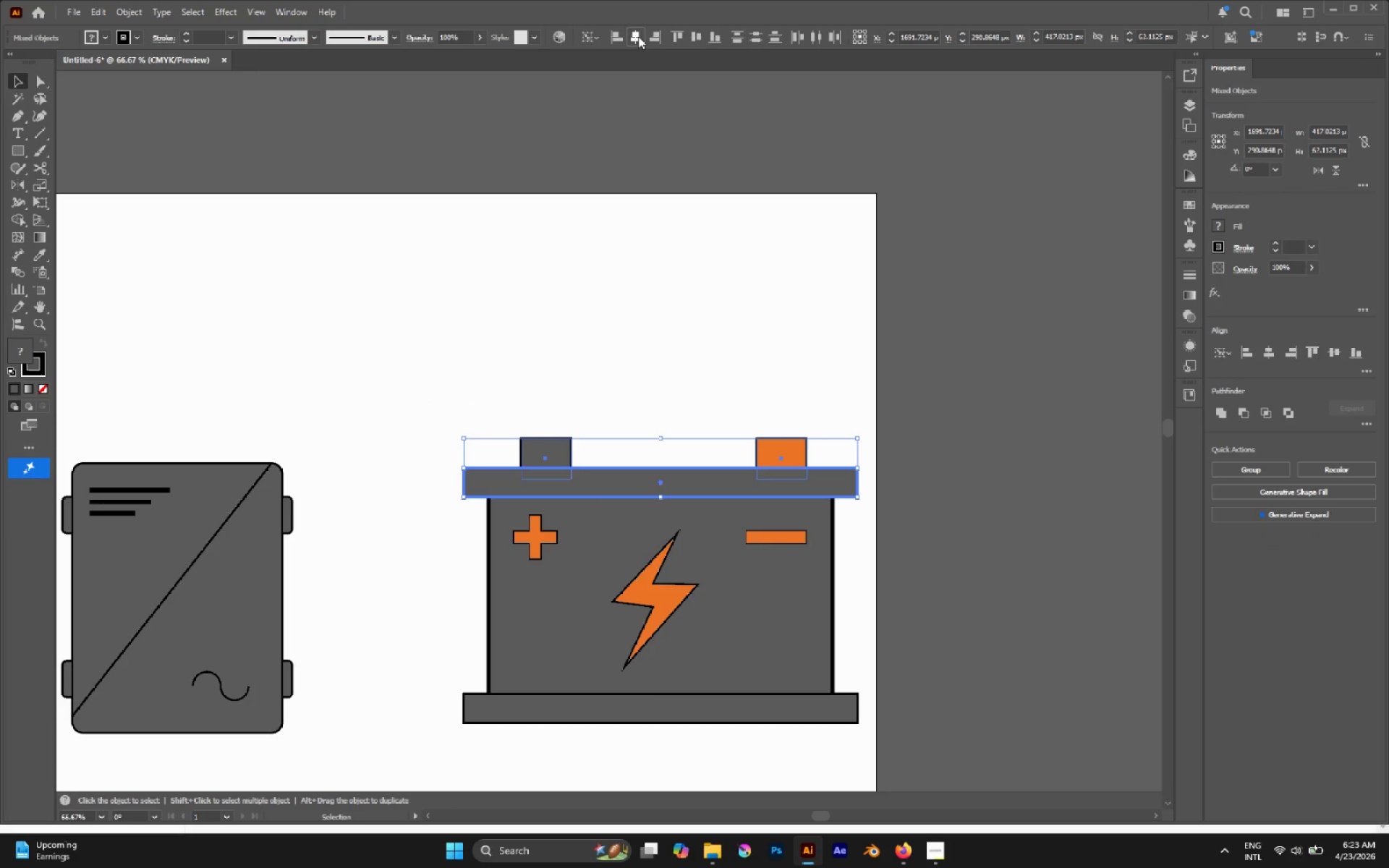 
double_click([640, 312])
 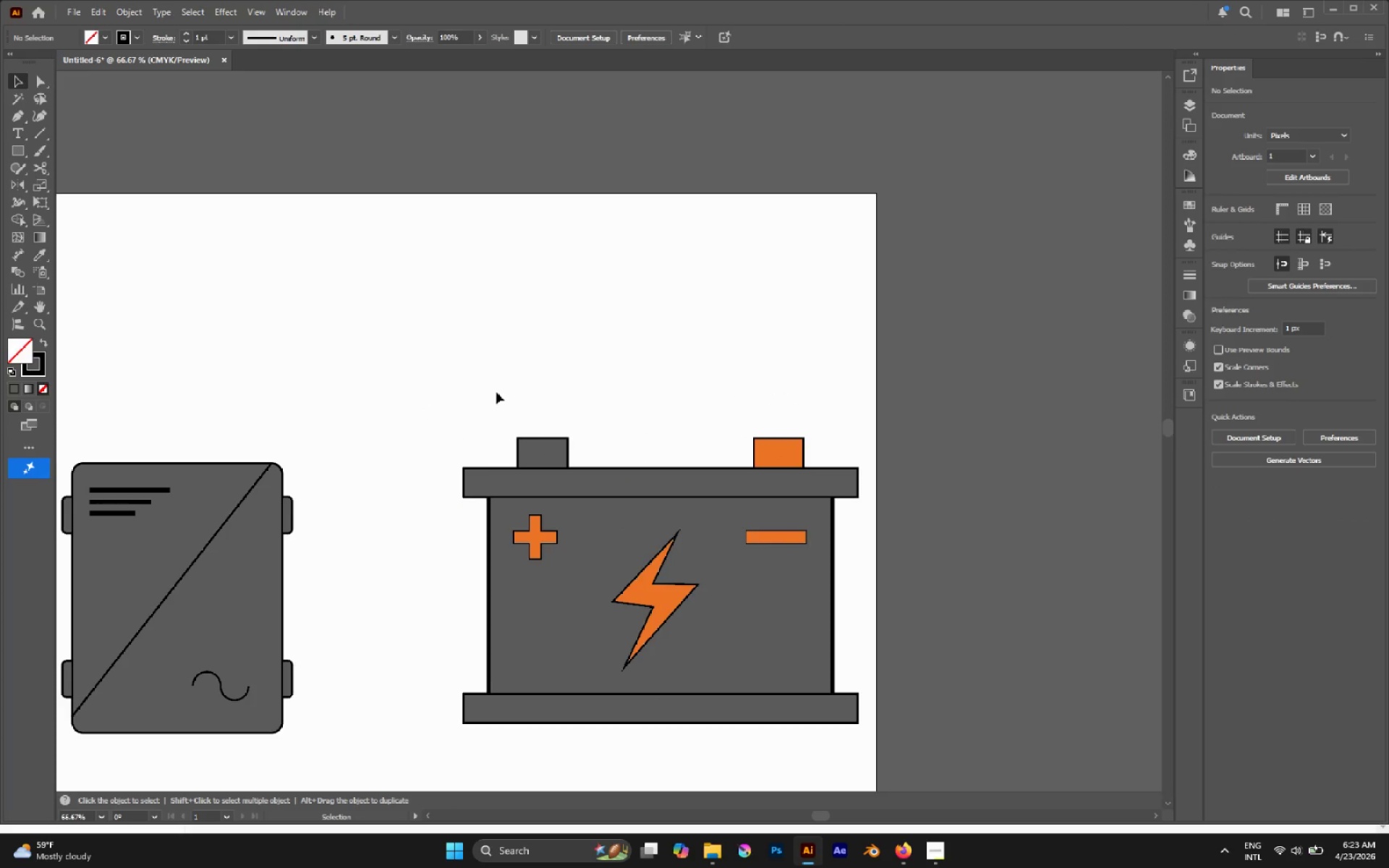 
left_click_drag(start_coordinate=[423, 394], to_coordinate=[927, 795])
 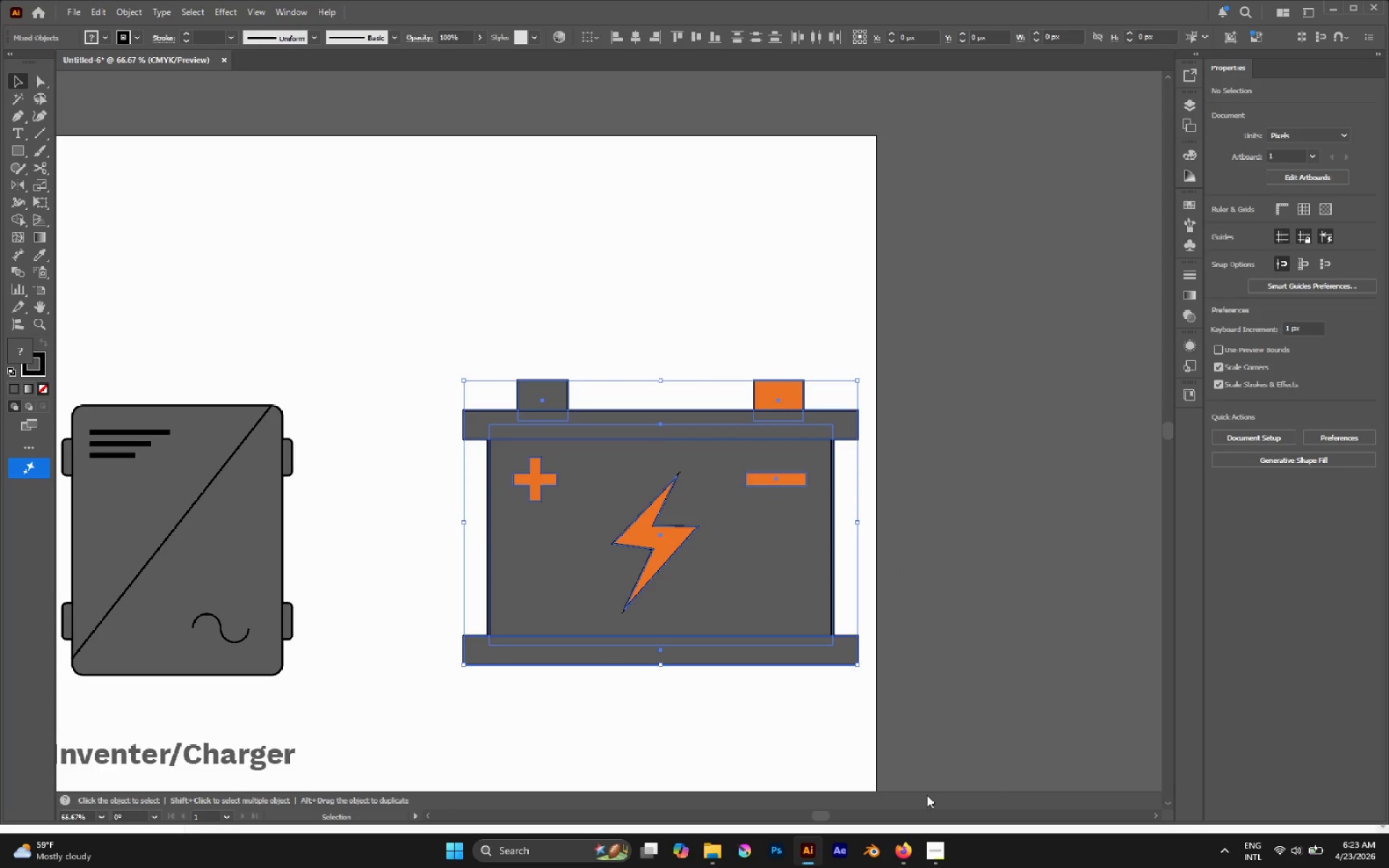 
key(Control+G)
 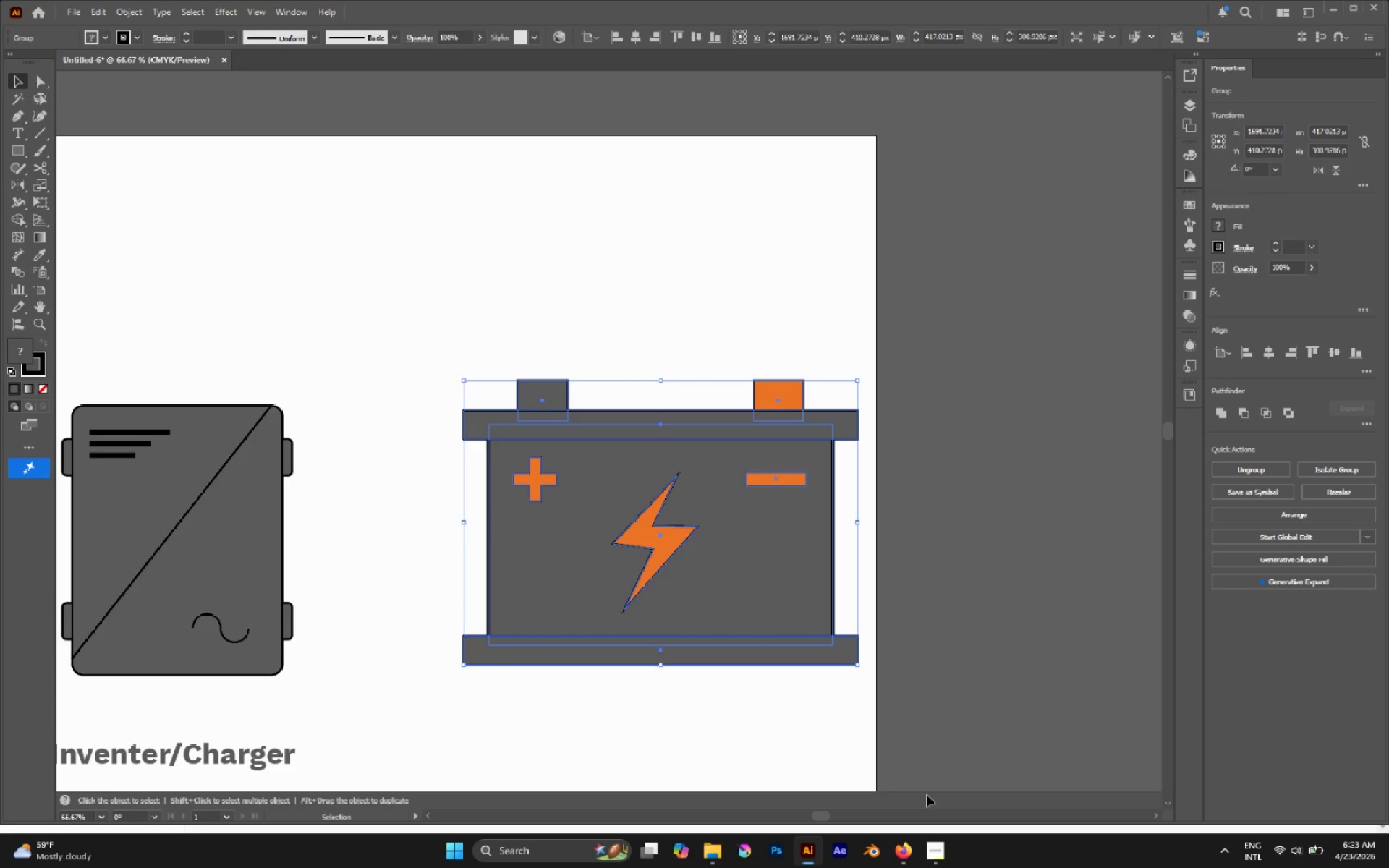 
hold_key(key=AltLeft, duration=0.91)
scroll: coordinate [870, 609], scroll_direction: down, amount: 5.0
 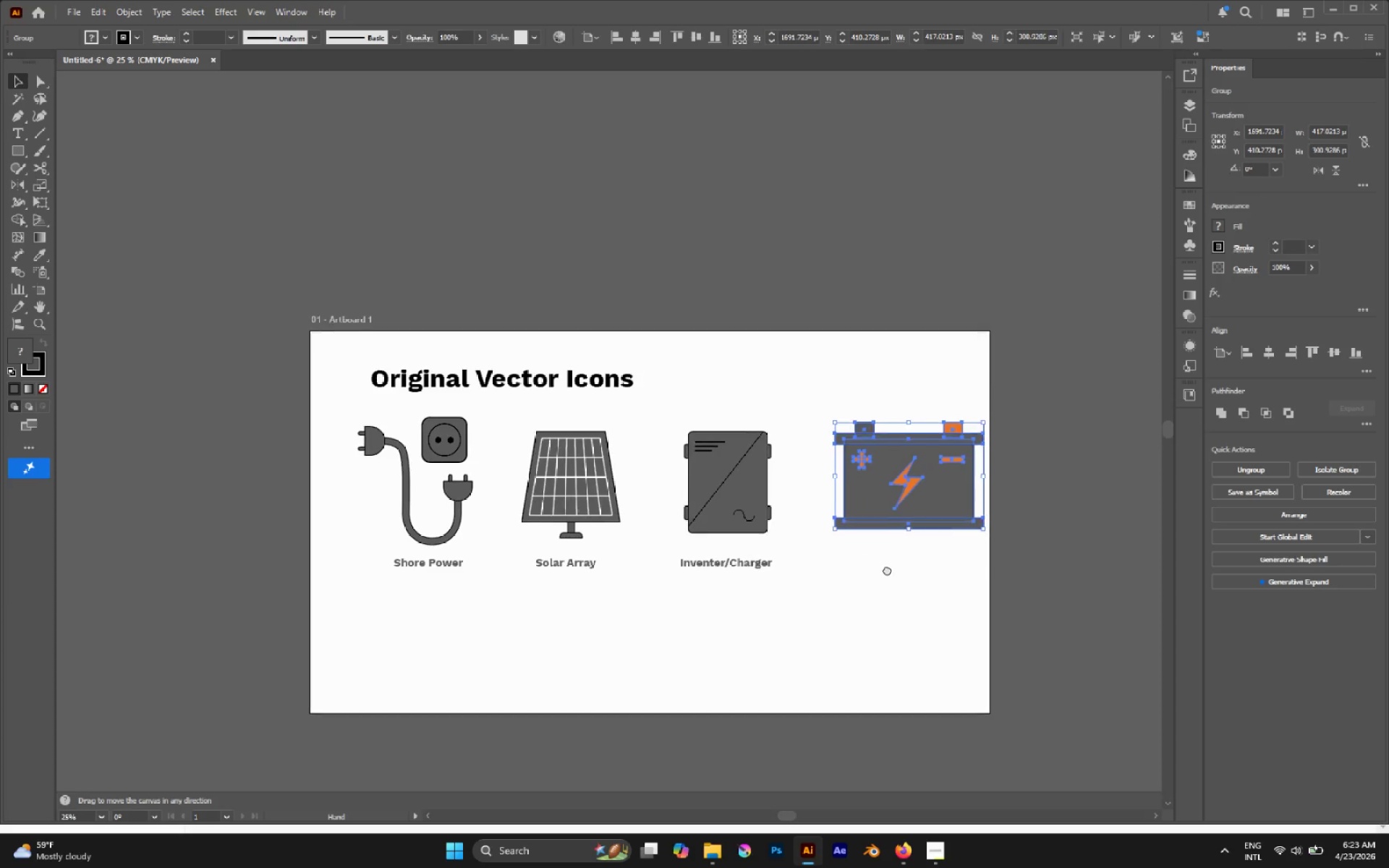 
hold_key(key=AltLeft, duration=0.48)
scroll: coordinate [922, 514], scroll_direction: up, amount: 1.0
 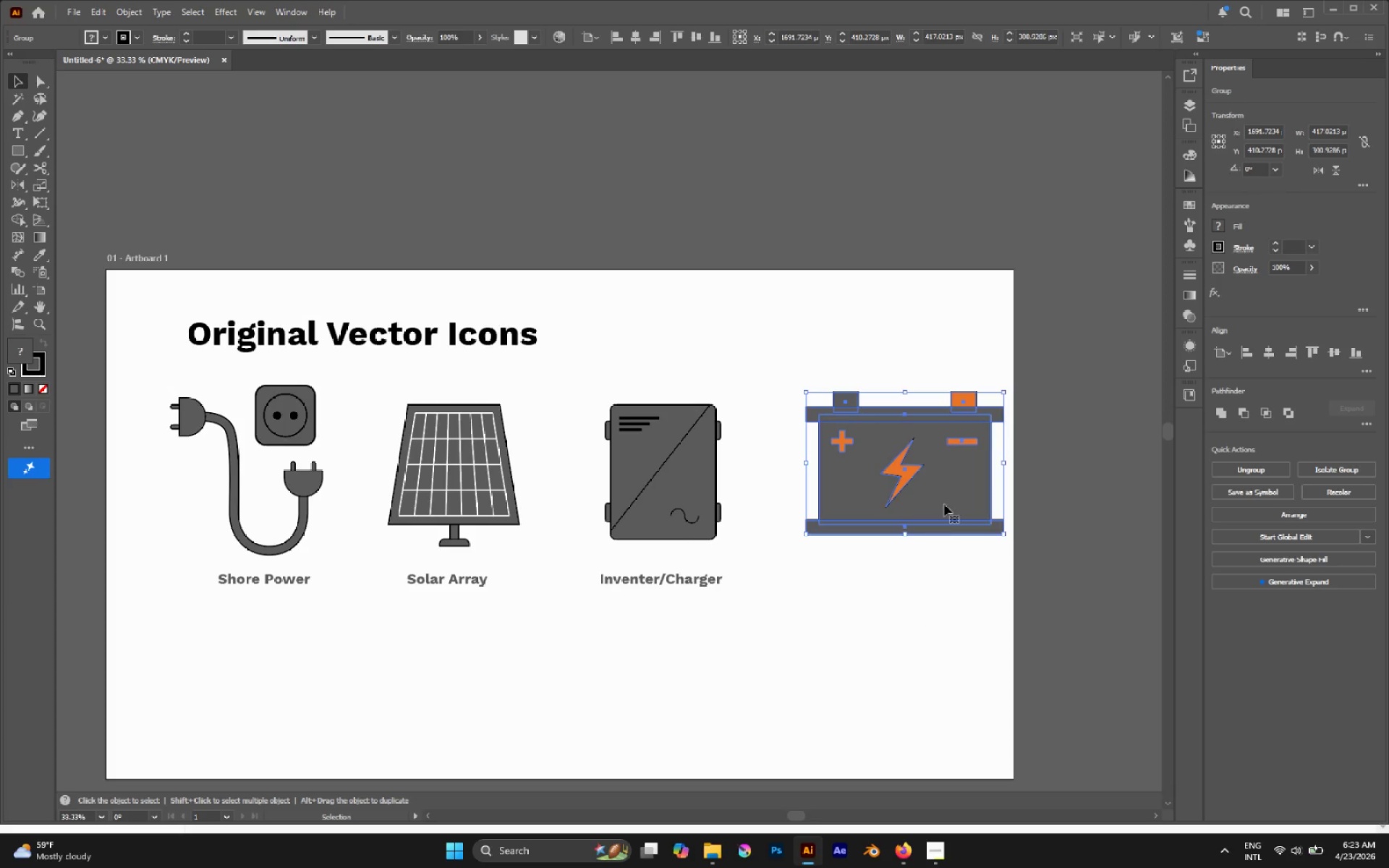 
hold_key(key=AltLeft, duration=1.81)
hold_key(key=ShiftLeft, duration=1.69)
left_click_drag(start_coordinate=[1001, 393], to_coordinate=[988, 395])
 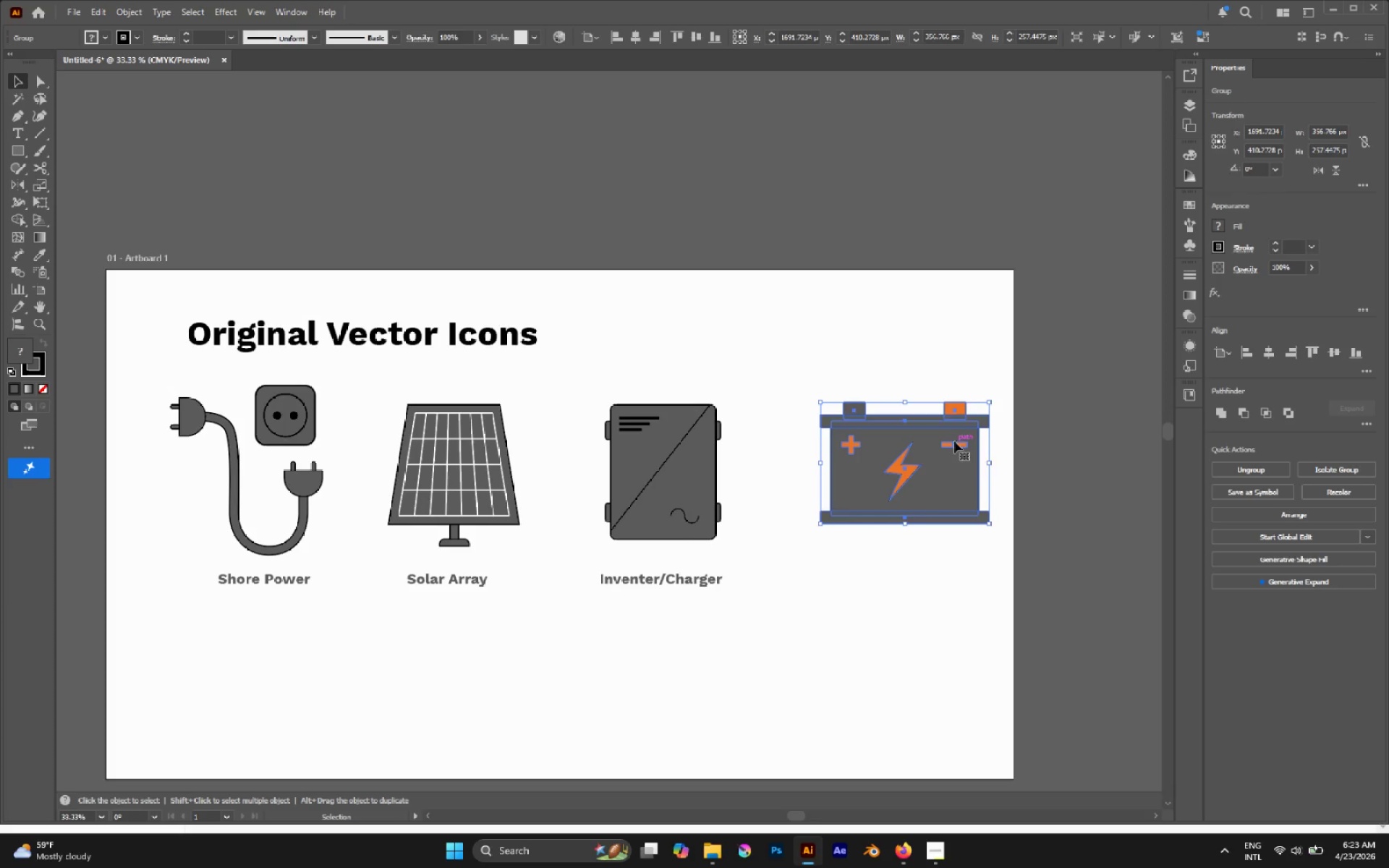 
left_click_drag(start_coordinate=[953, 443], to_coordinate=[951, 448])
 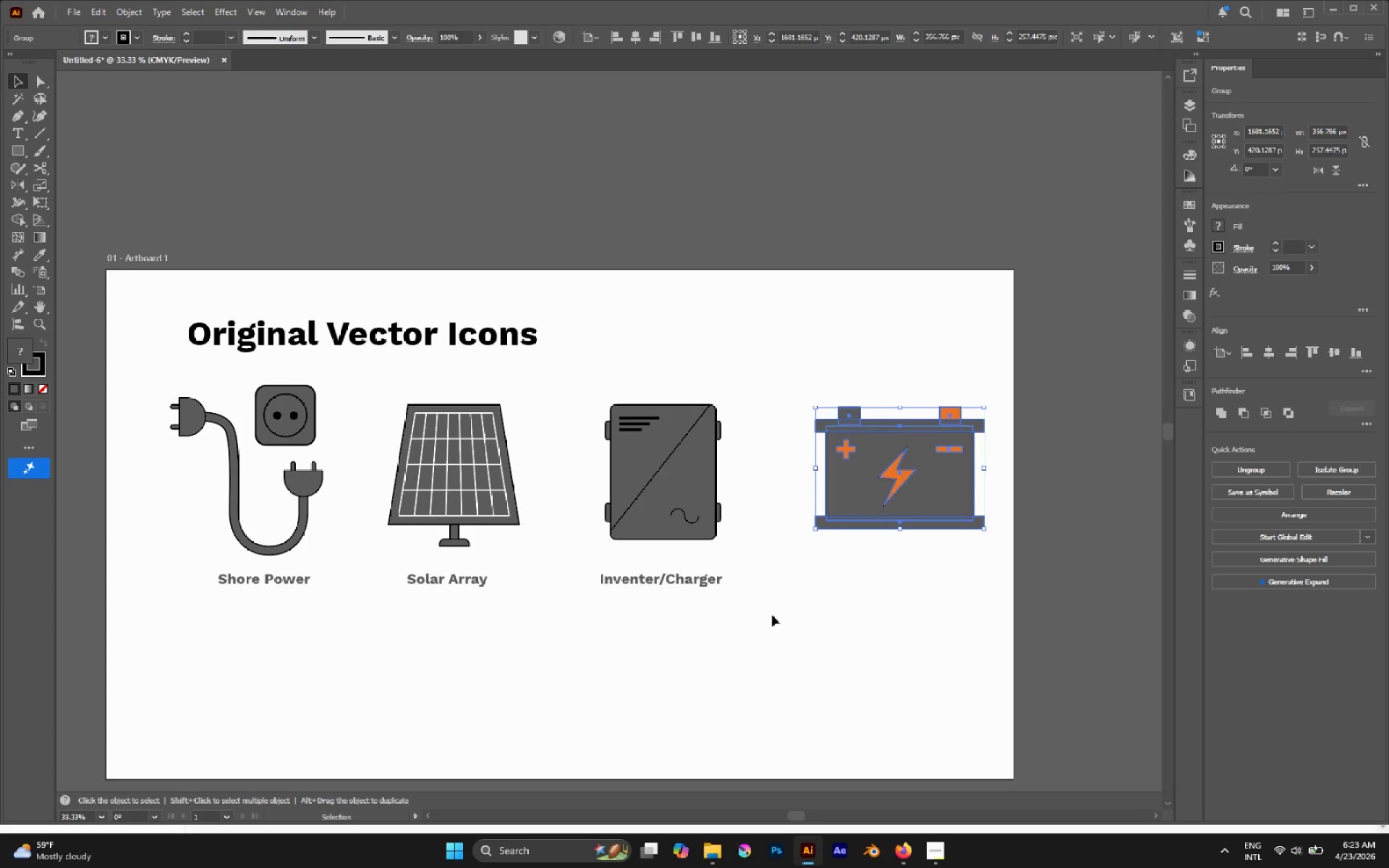 
left_click([759, 621])
 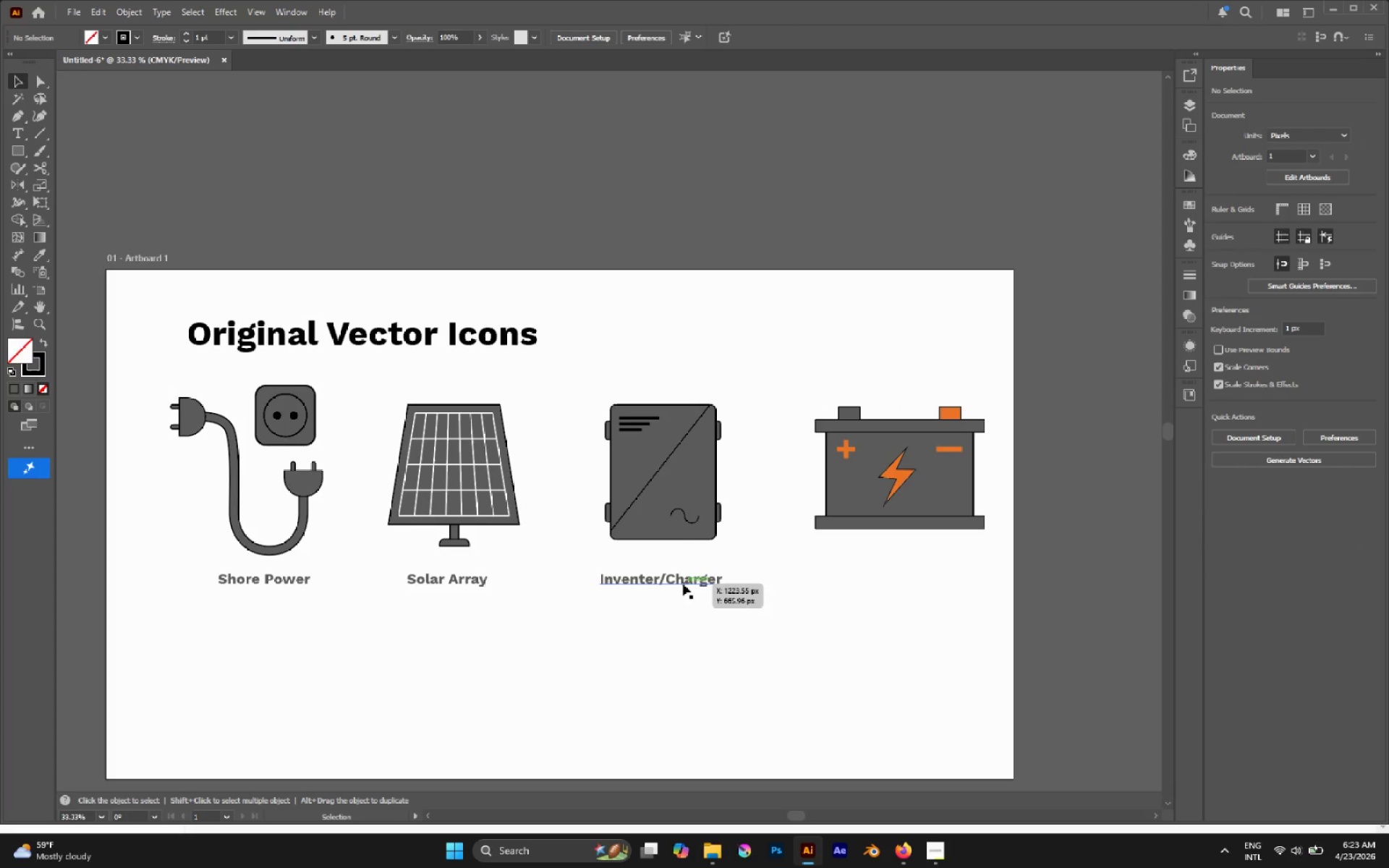 
left_click_drag(start_coordinate=[683, 584], to_coordinate=[916, 564])
 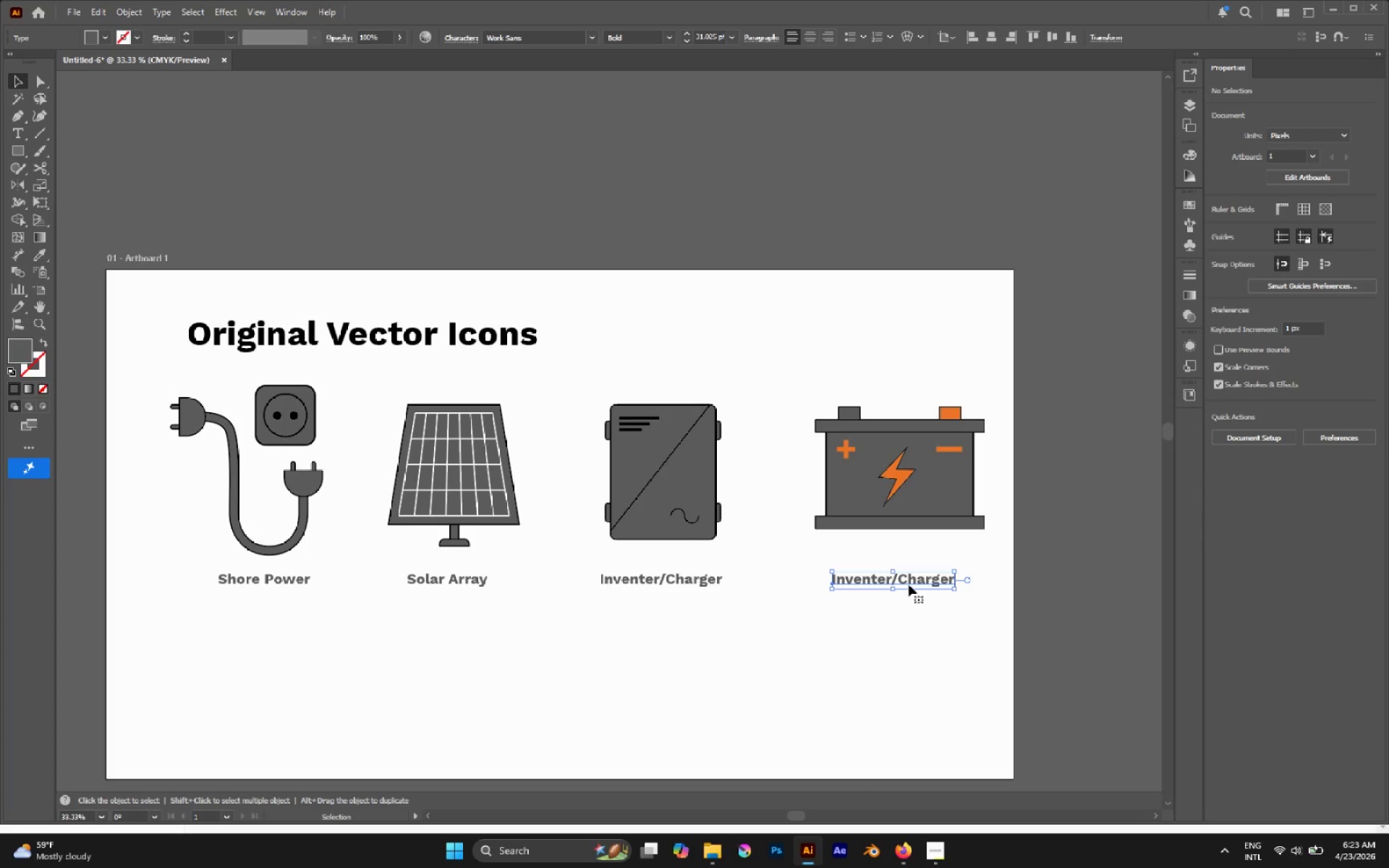 
hold_key(key=AltLeft, duration=1.76)
 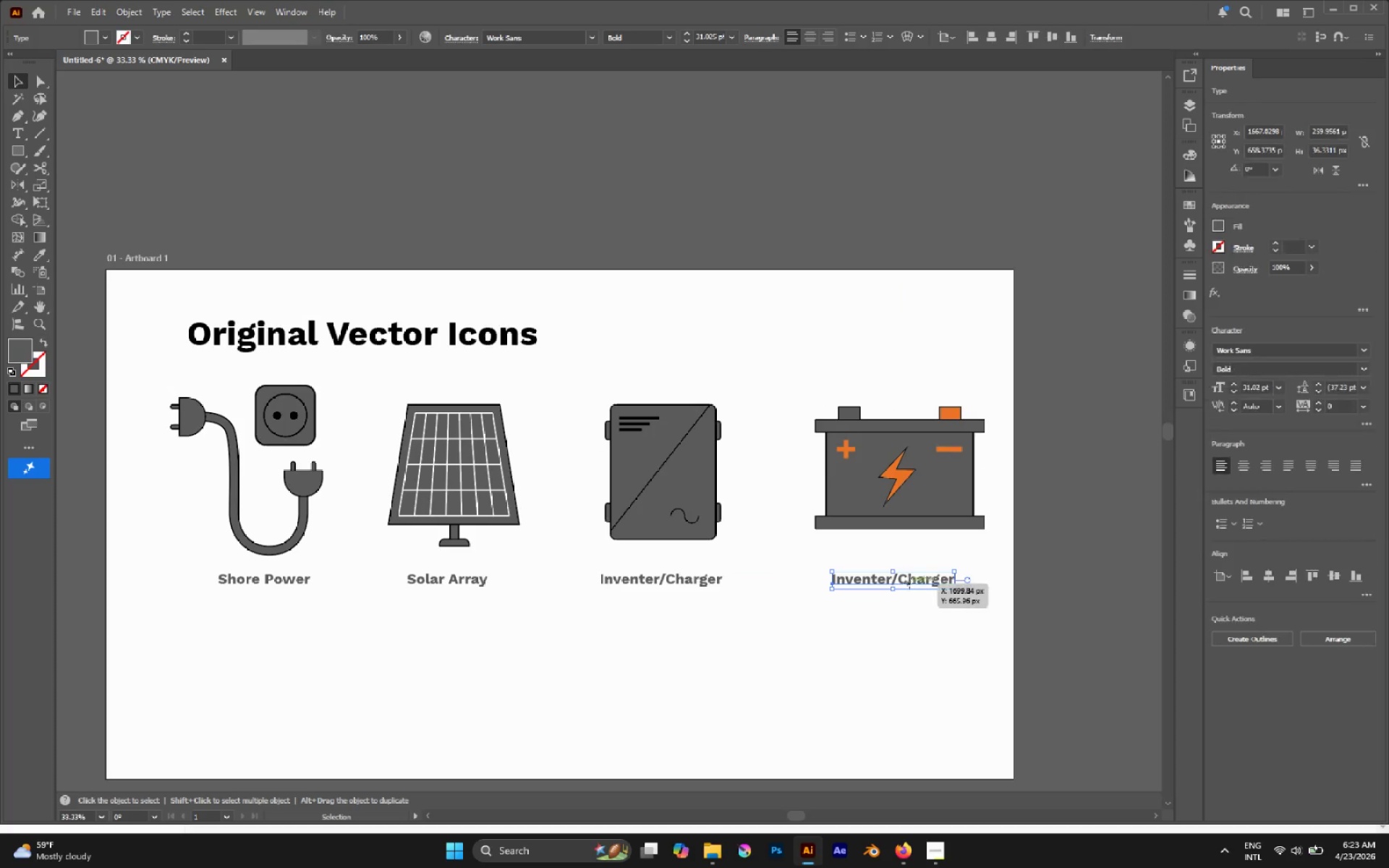 
hold_key(key=ShiftLeft, duration=1.73)
 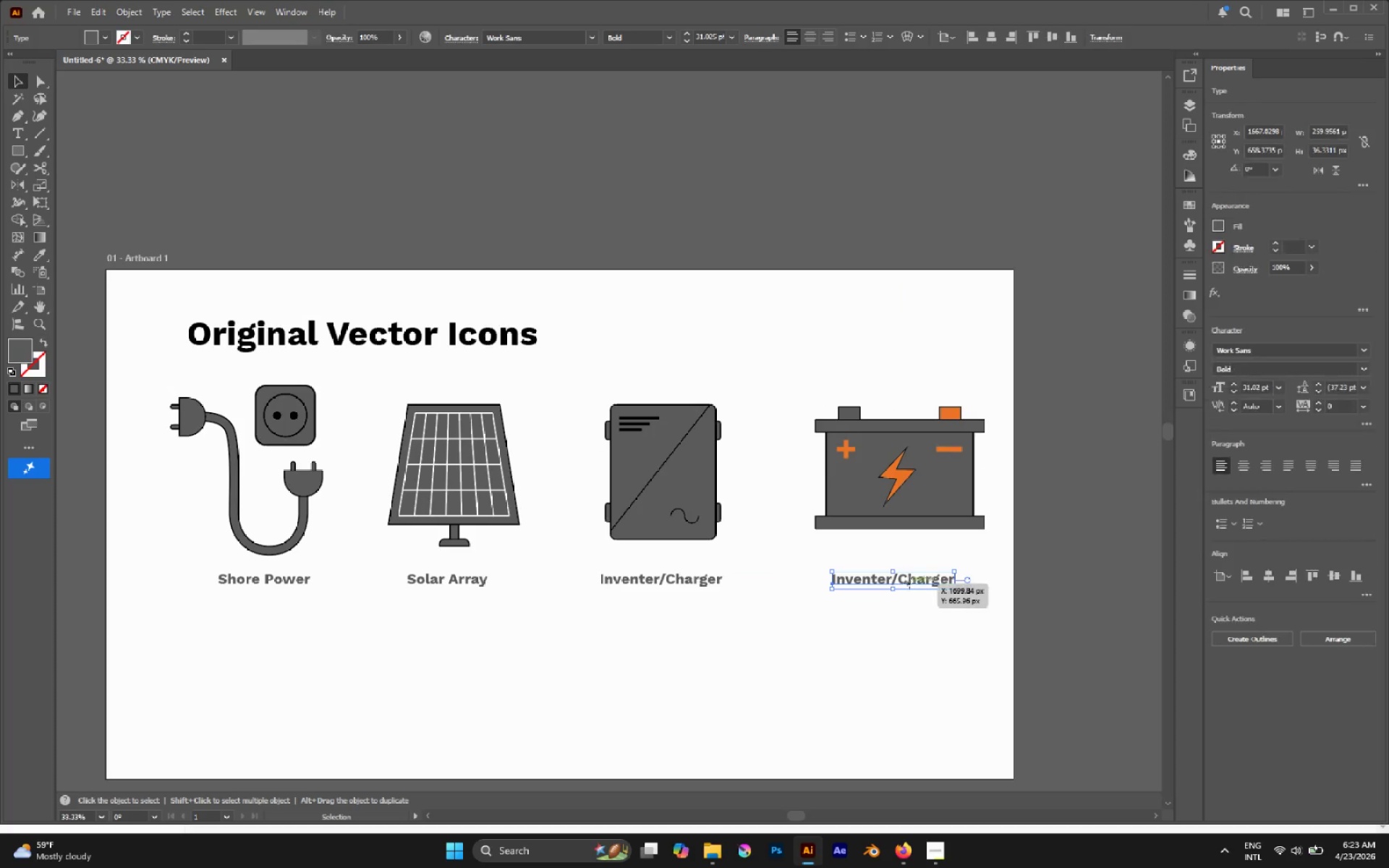 
double_click([909, 583])
 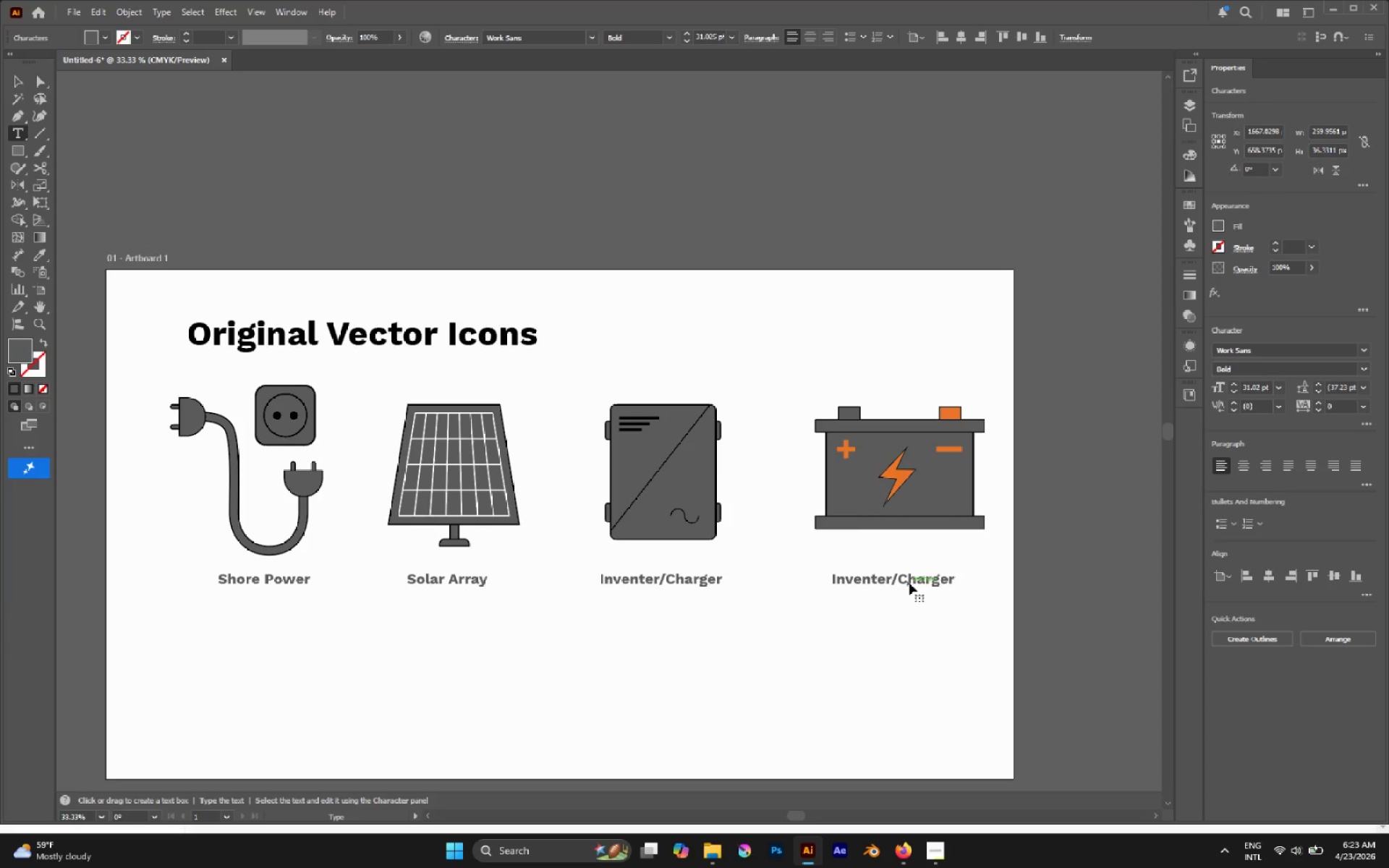 
triple_click([909, 583])
 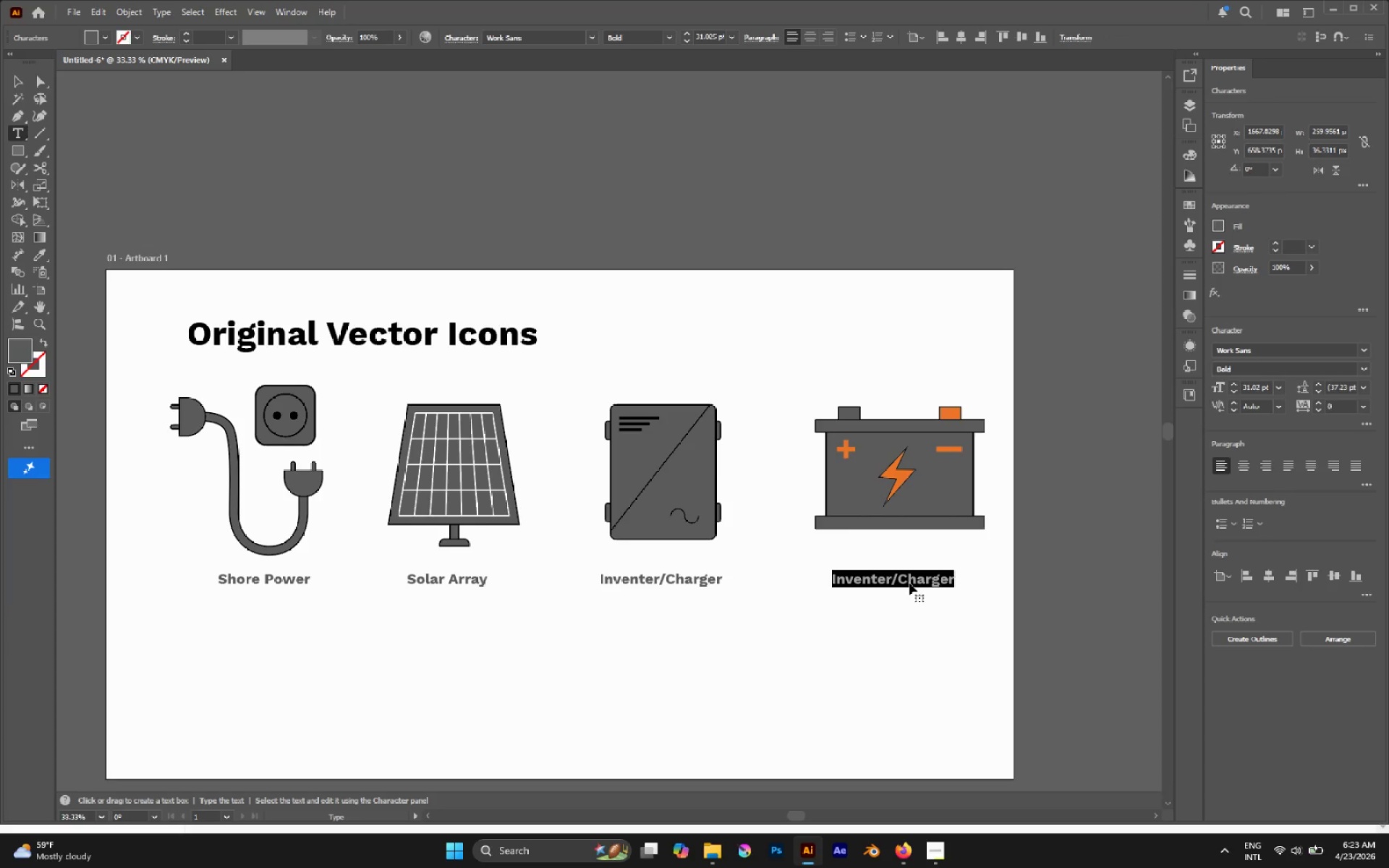 
type(L)
key(Backspace)
type(L)
key(Backspace)
type(lITHIUM bANK)
key(Escape)
 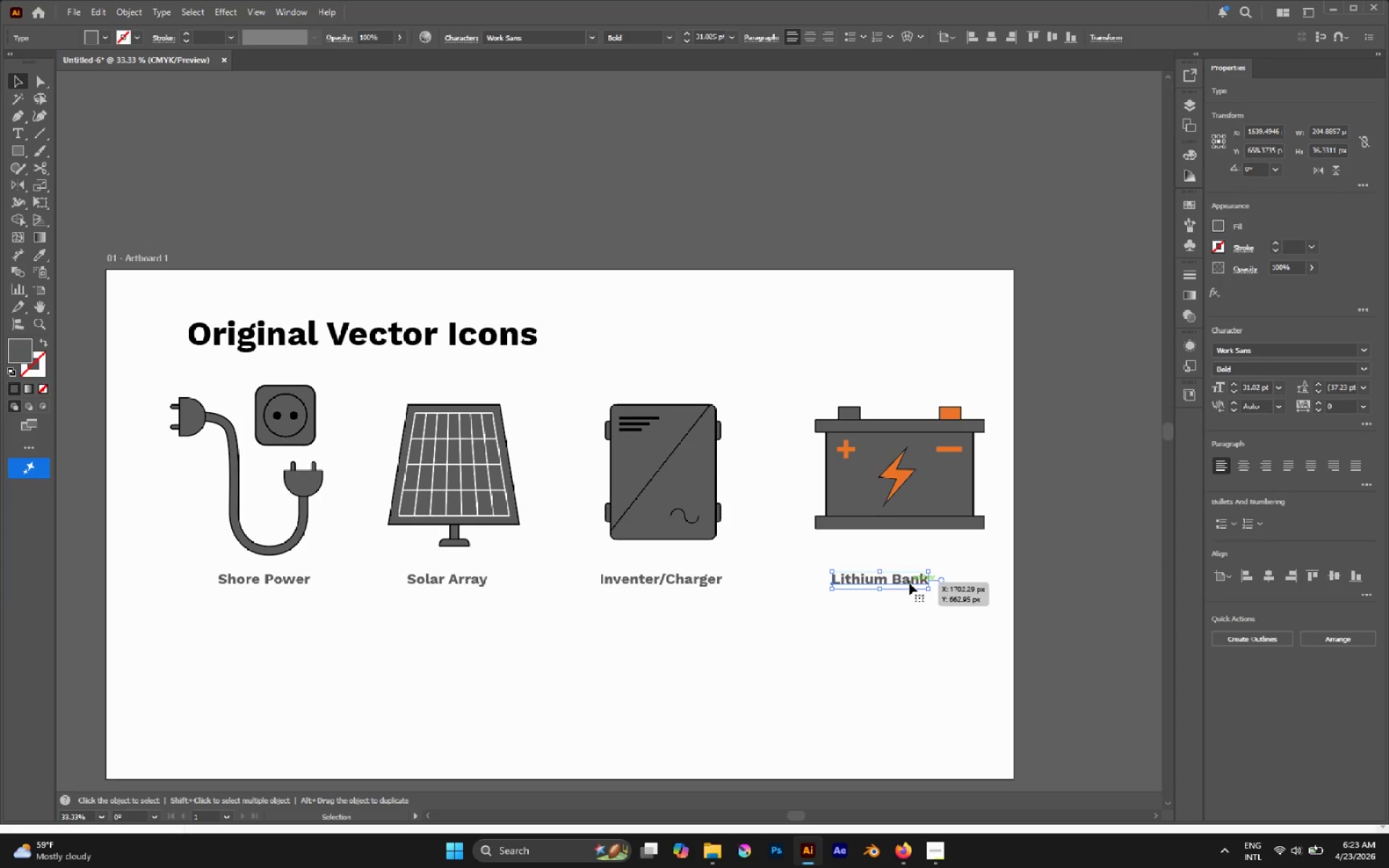 
left_click_drag(start_coordinate=[864, 331], to_coordinate=[942, 710])
 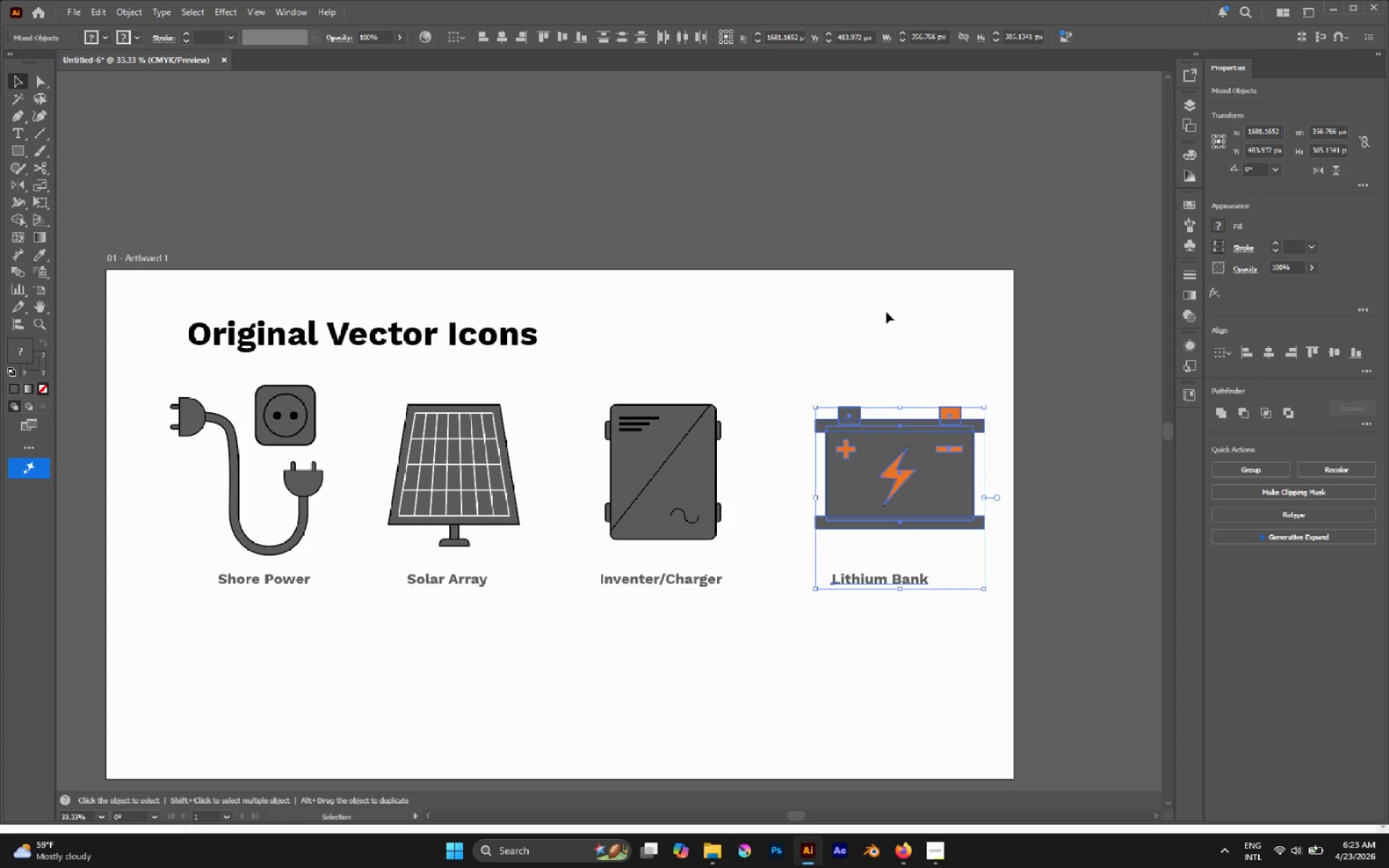 
left_click([912, 441])
 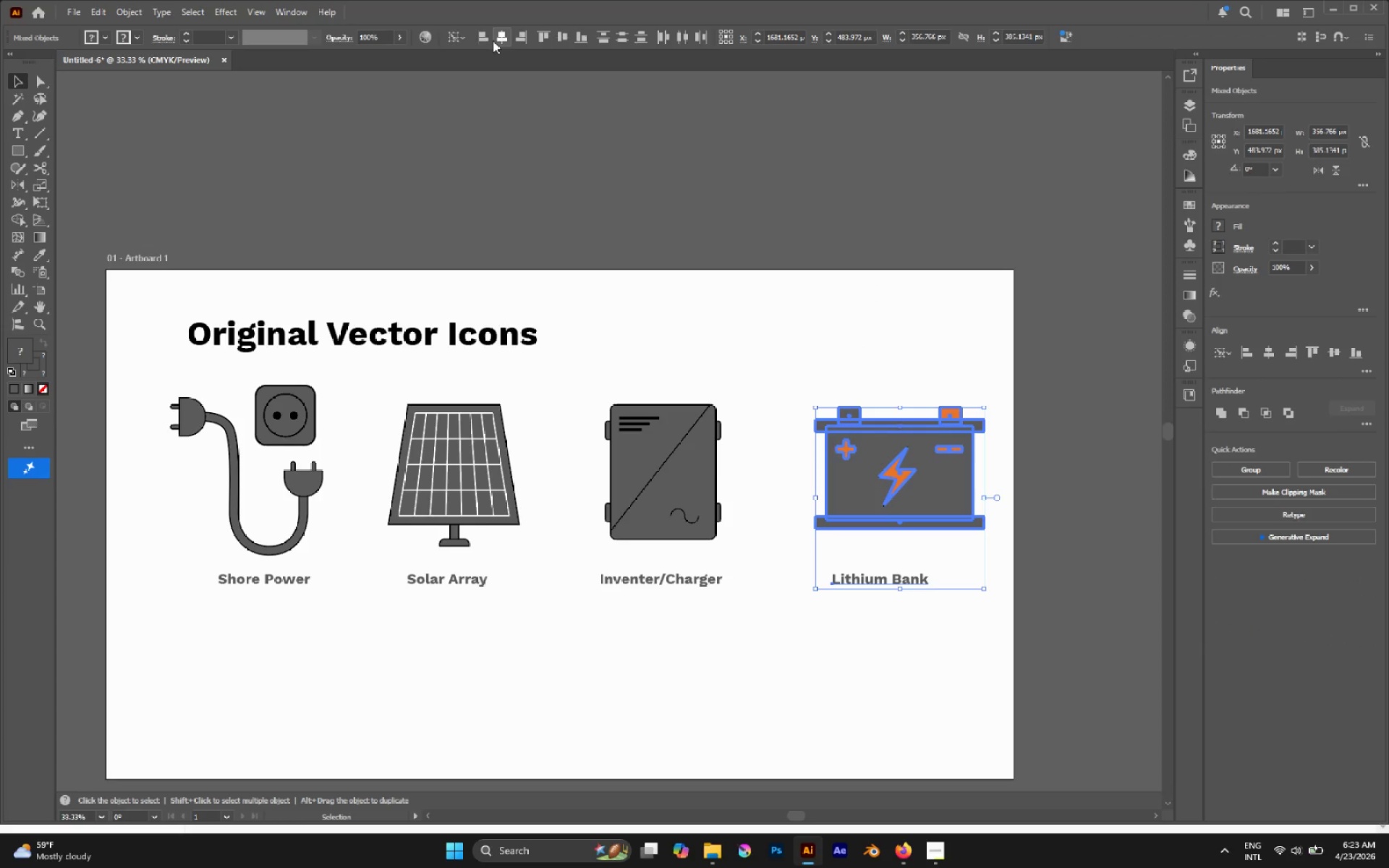 
left_click([510, 41])
 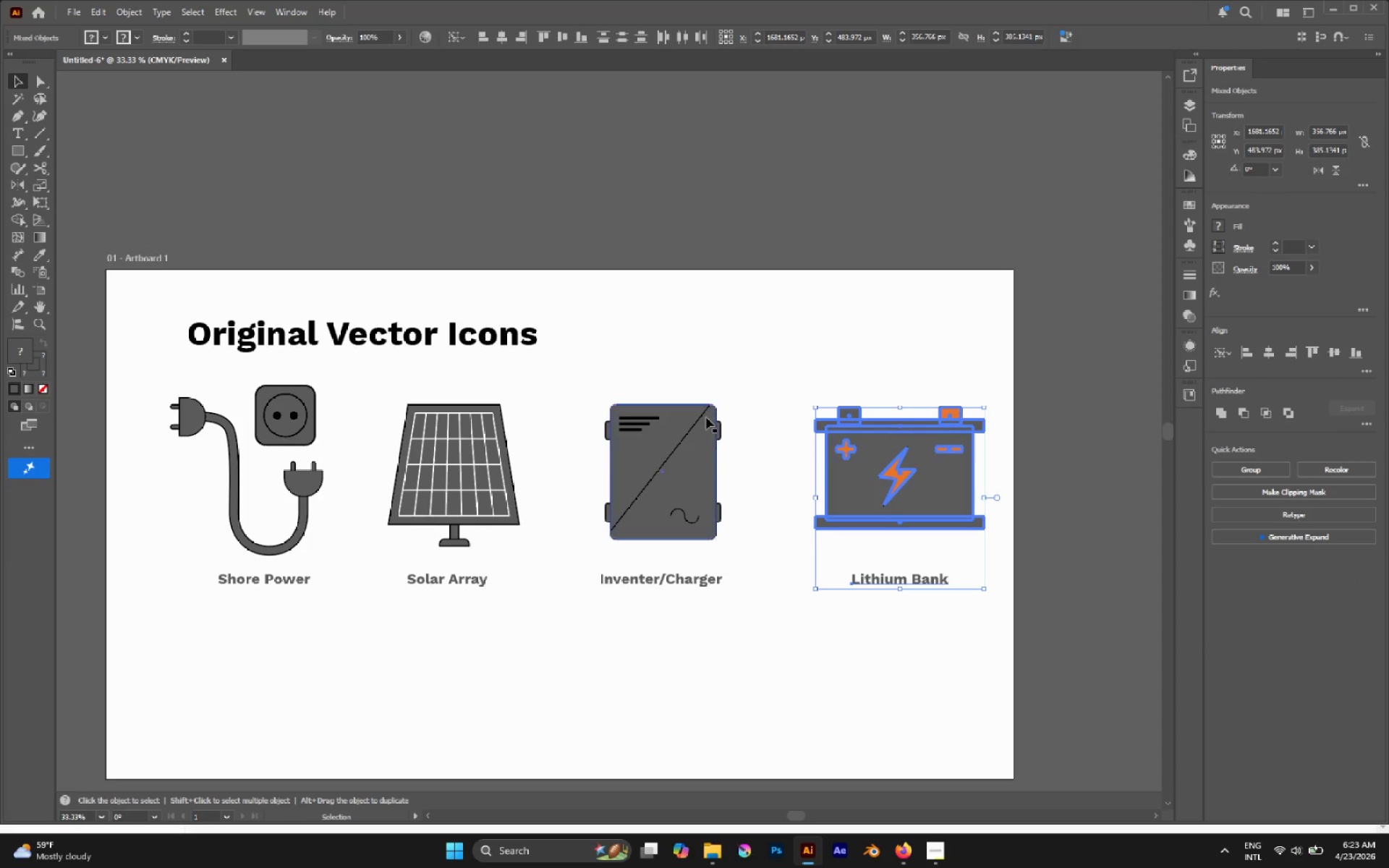 
left_click_drag(start_coordinate=[680, 383], to_coordinate=[779, 687])
 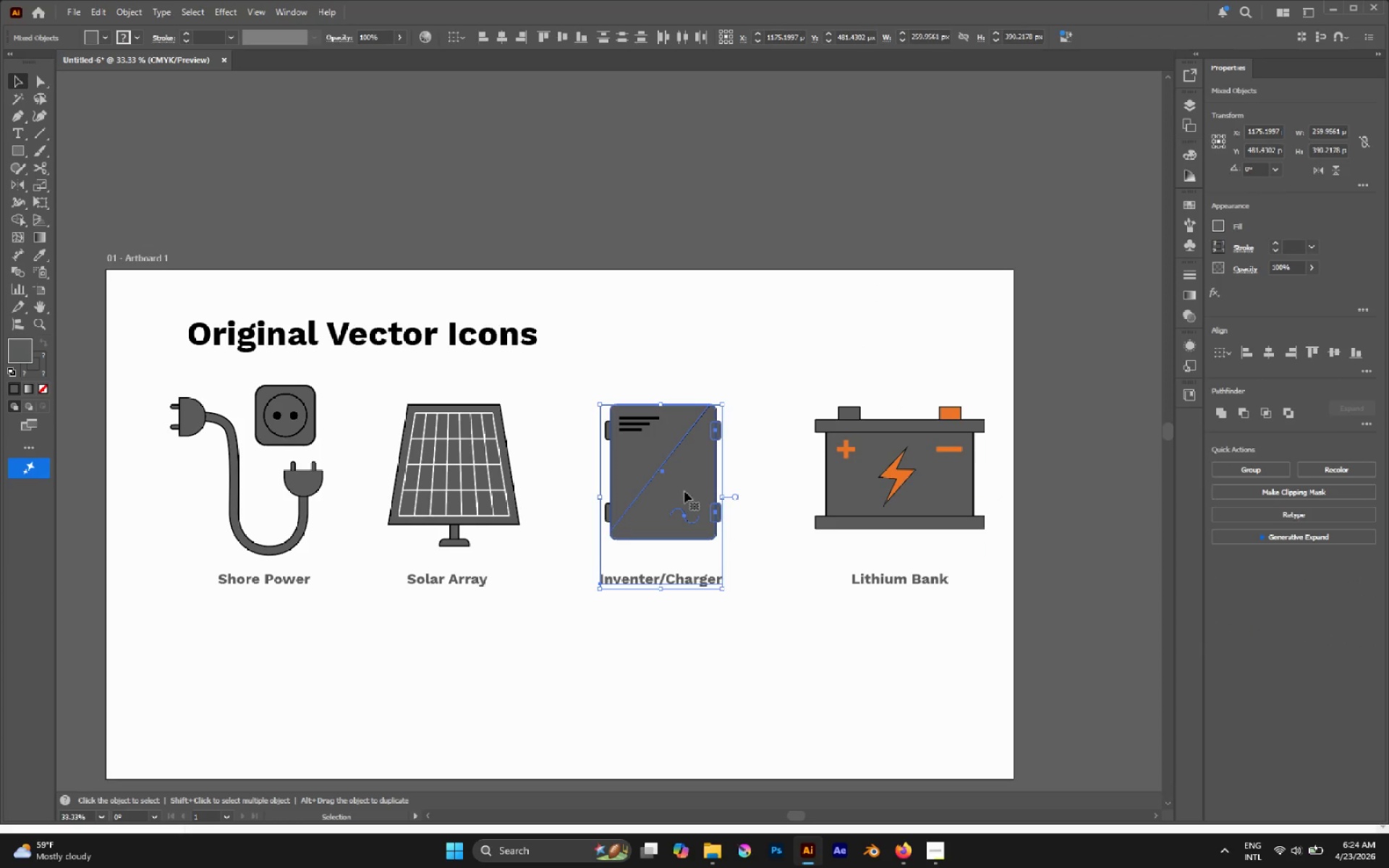 
left_click([681, 471])
 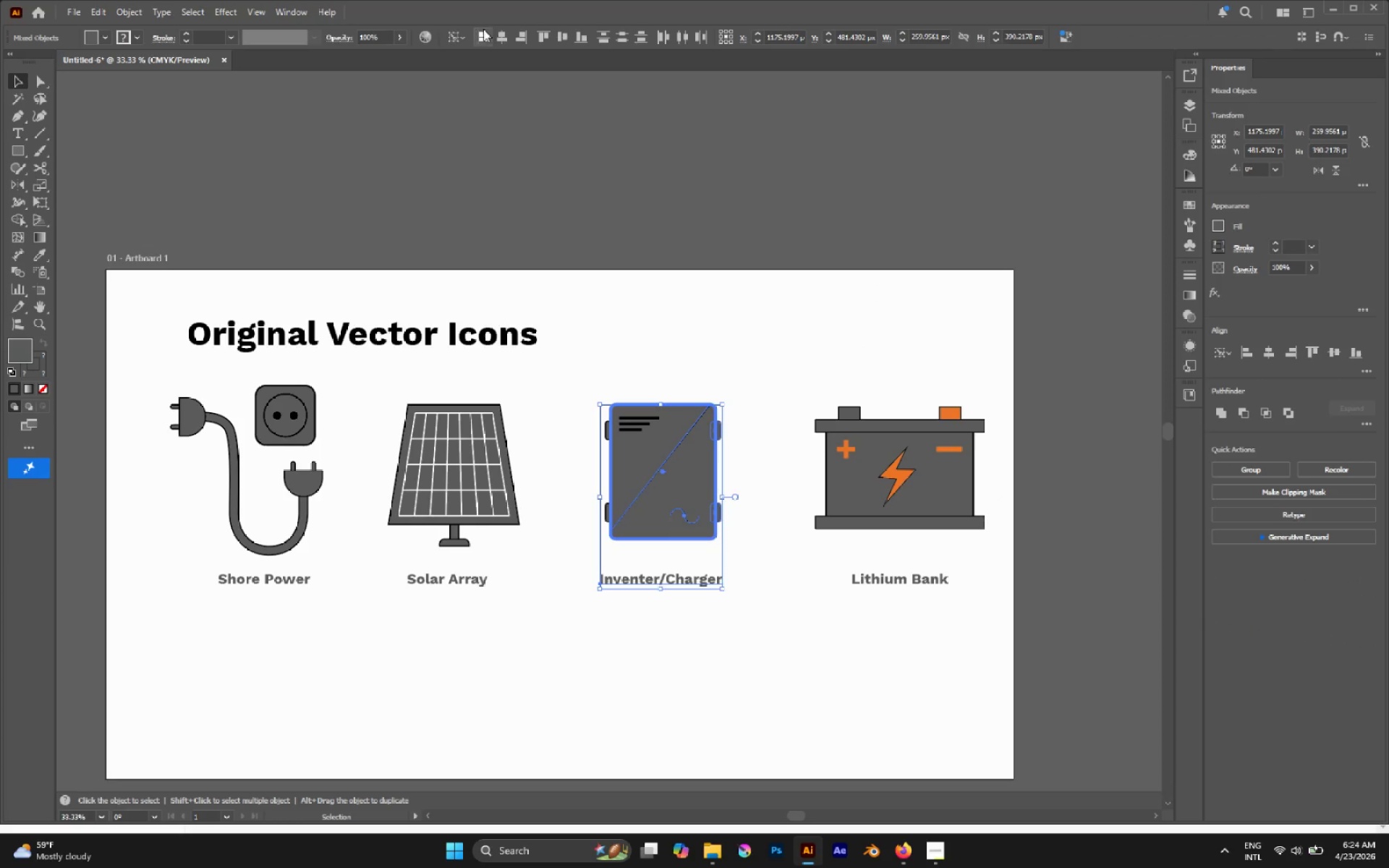 
left_click([500, 37])
 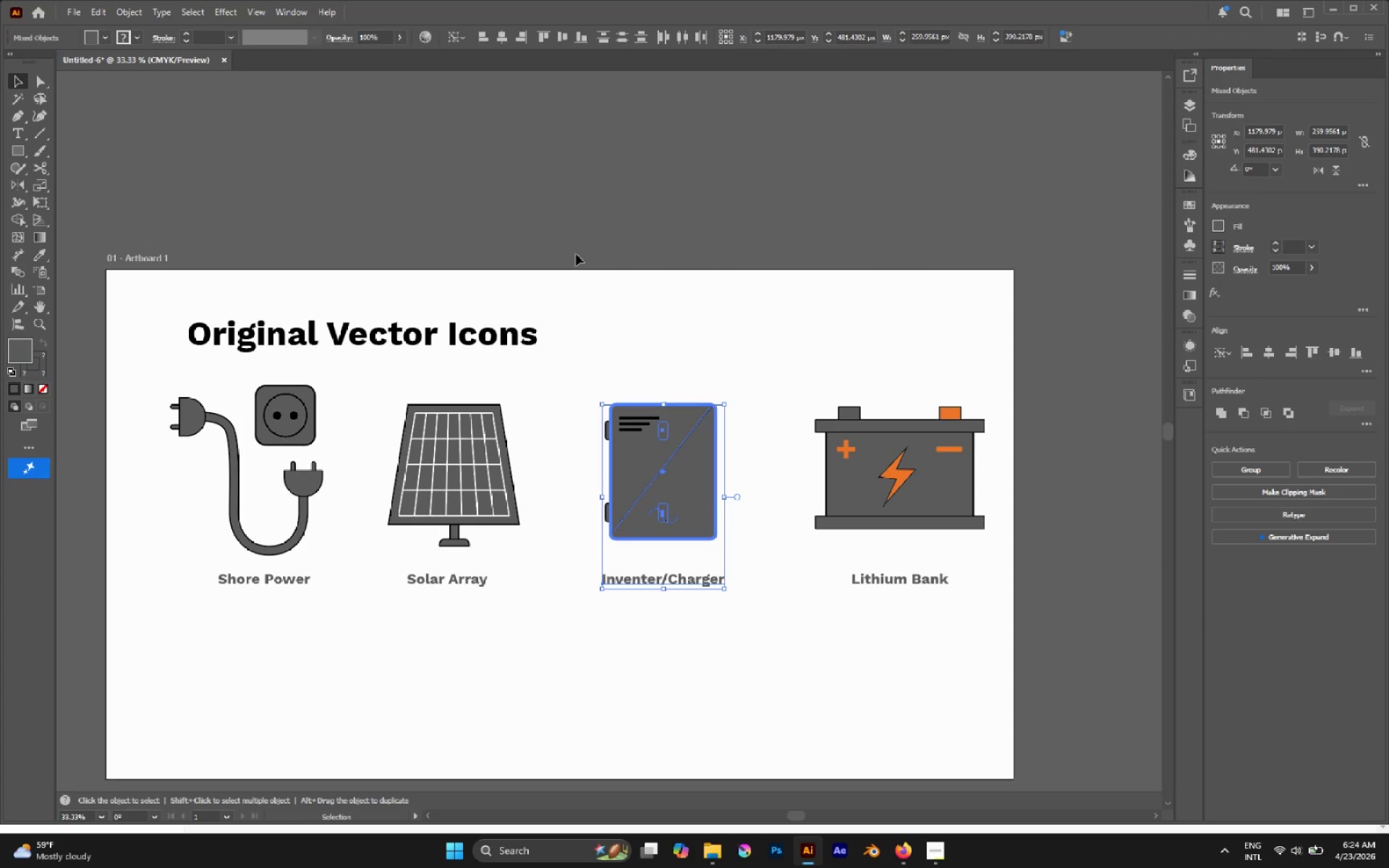 
key(Control+Z)
 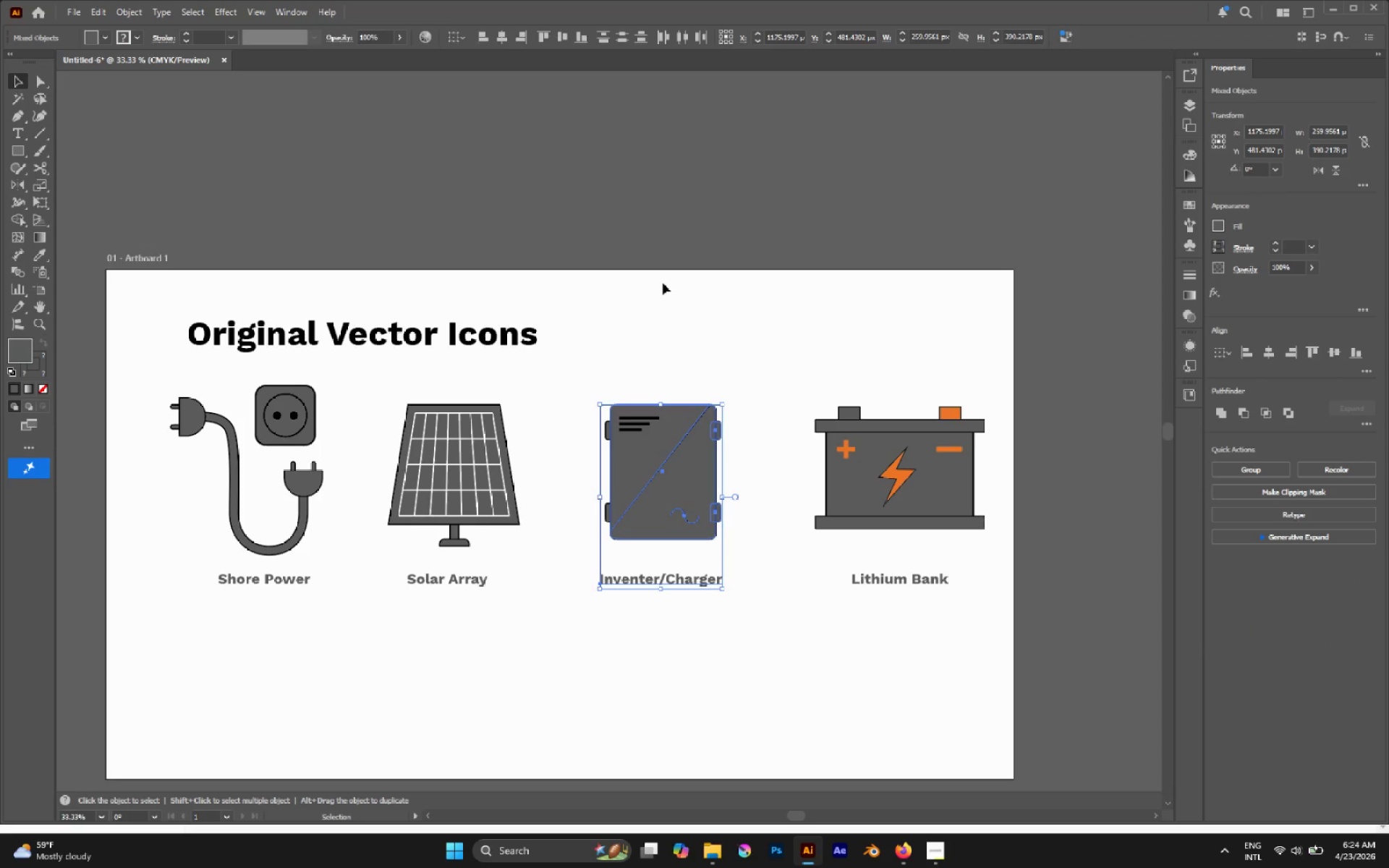 
left_click([663, 283])
 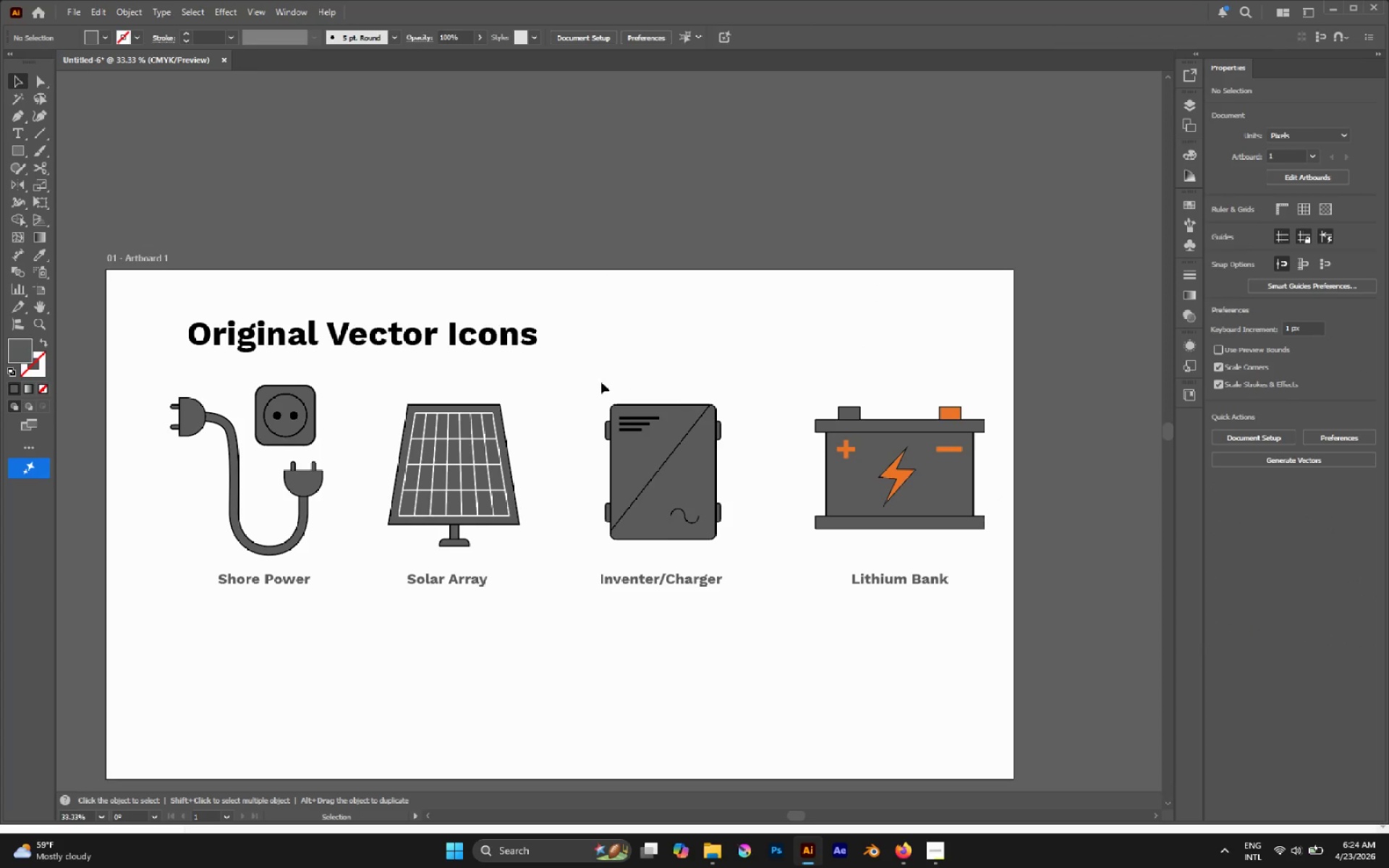 
left_click_drag(start_coordinate=[583, 383], to_coordinate=[776, 561])
 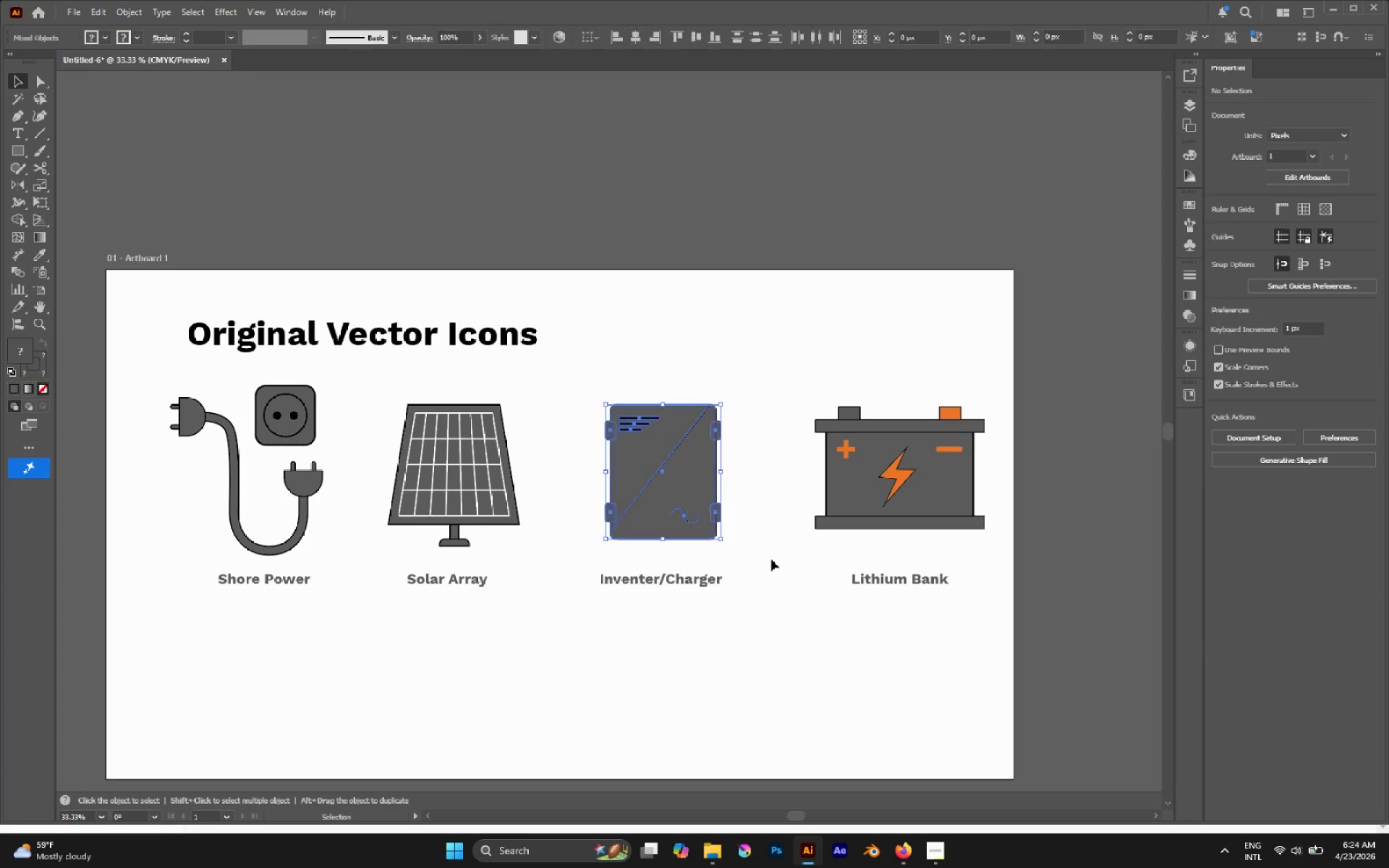 
key(Control+G)
 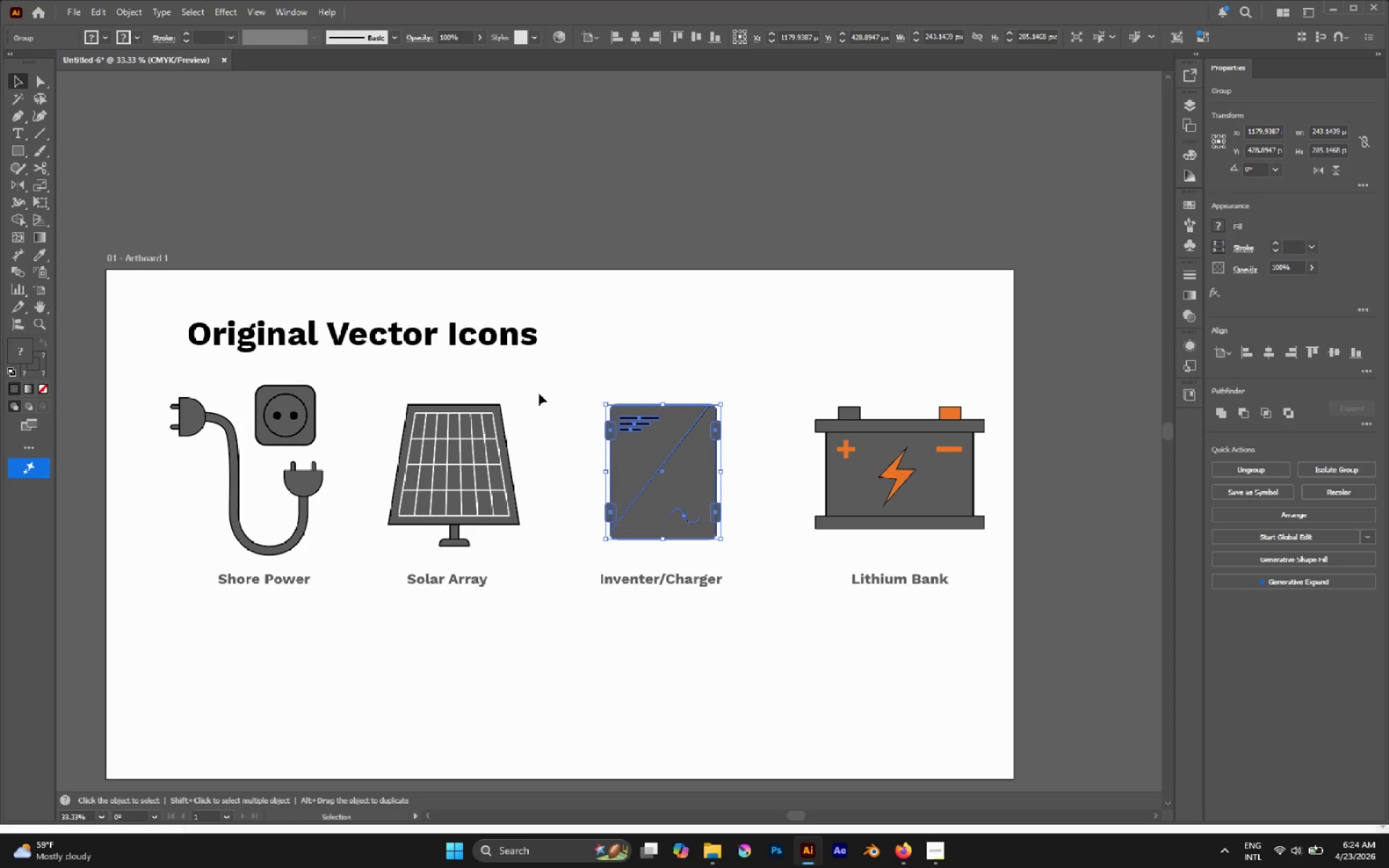 
left_click([467, 425])
 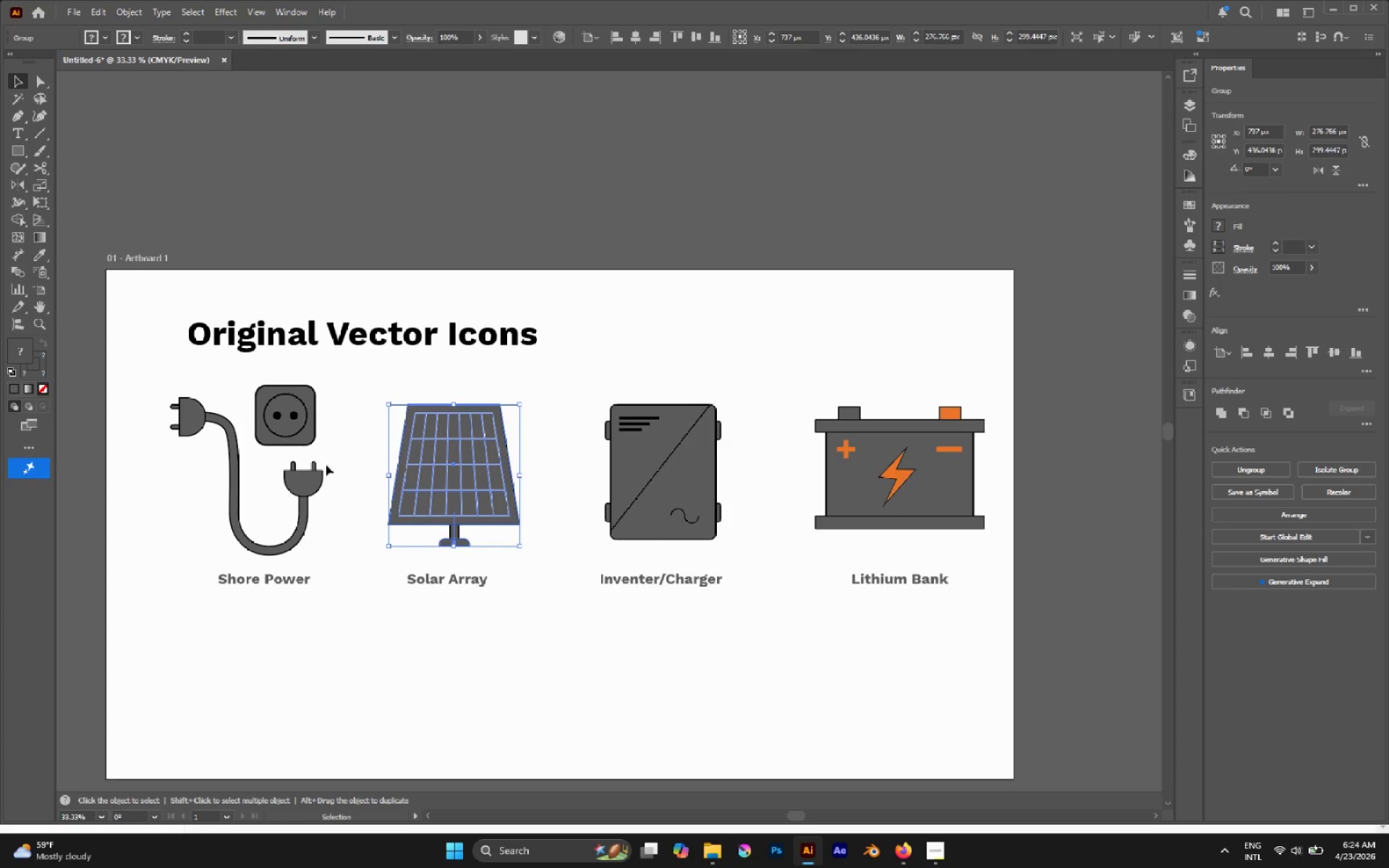 
left_click([305, 475])
 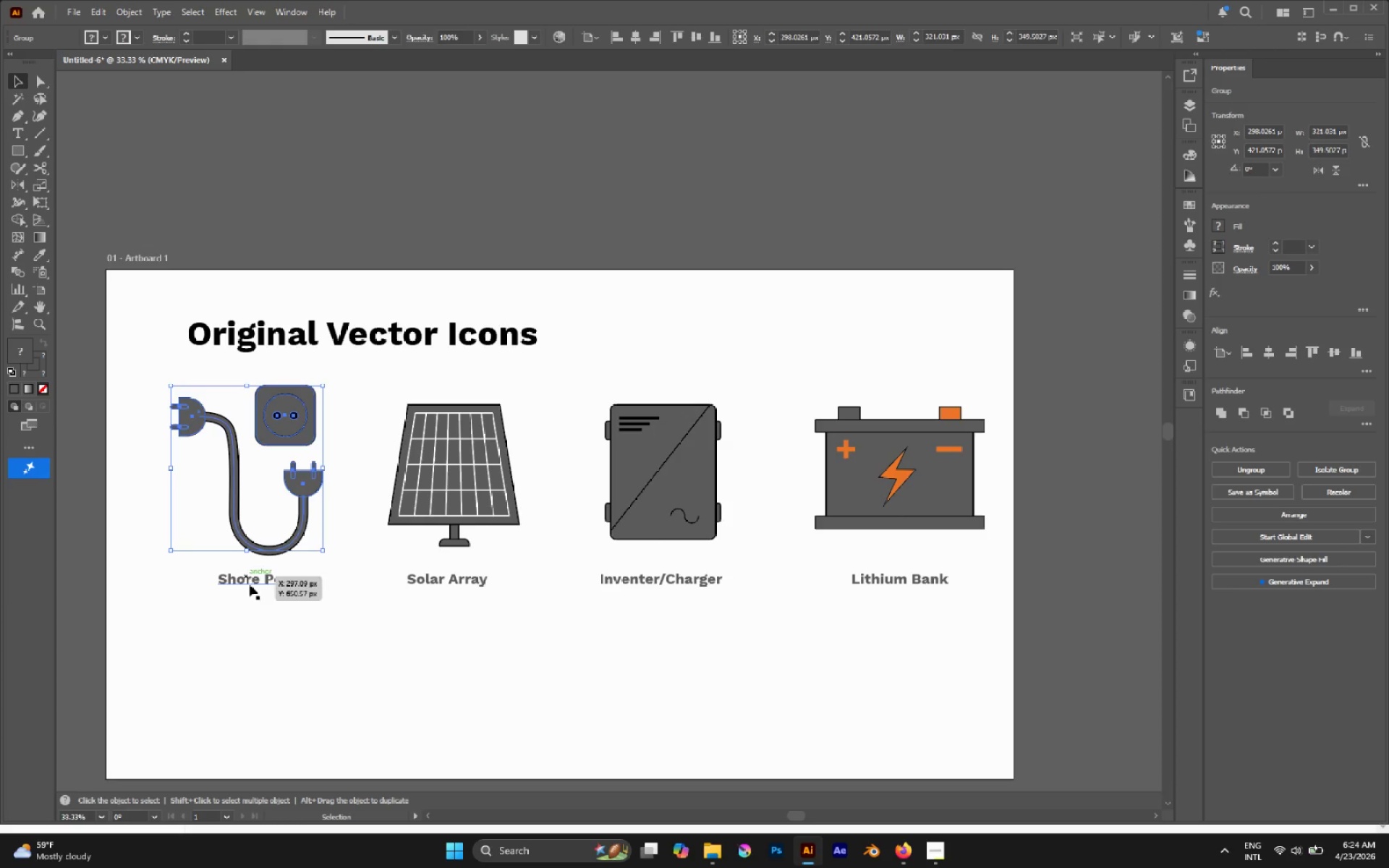 
left_click([260, 621])
 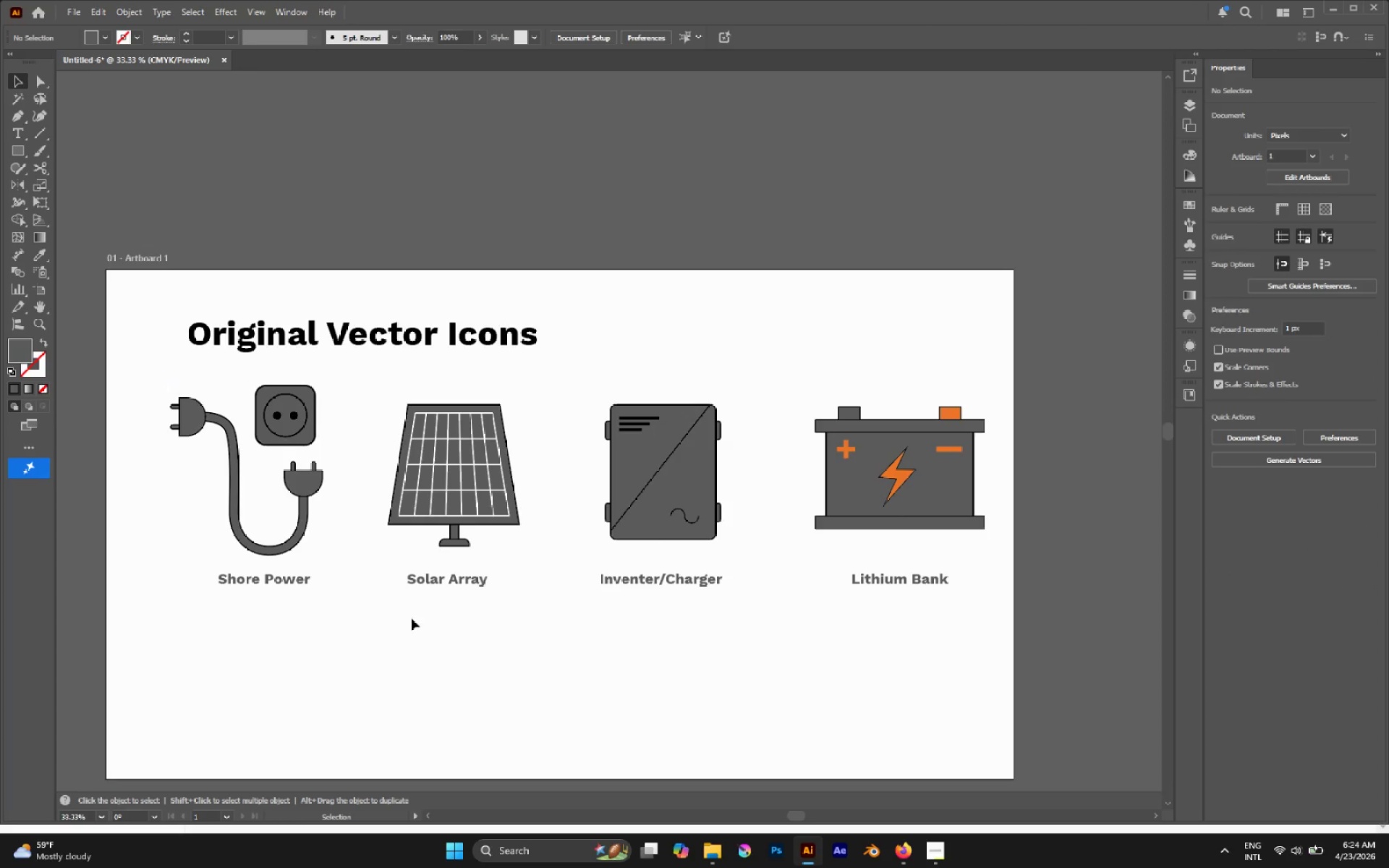 
hold_key(key=AltLeft, duration=0.31)
scroll: coordinate [502, 617], scroll_direction: down, amount: 1.0
 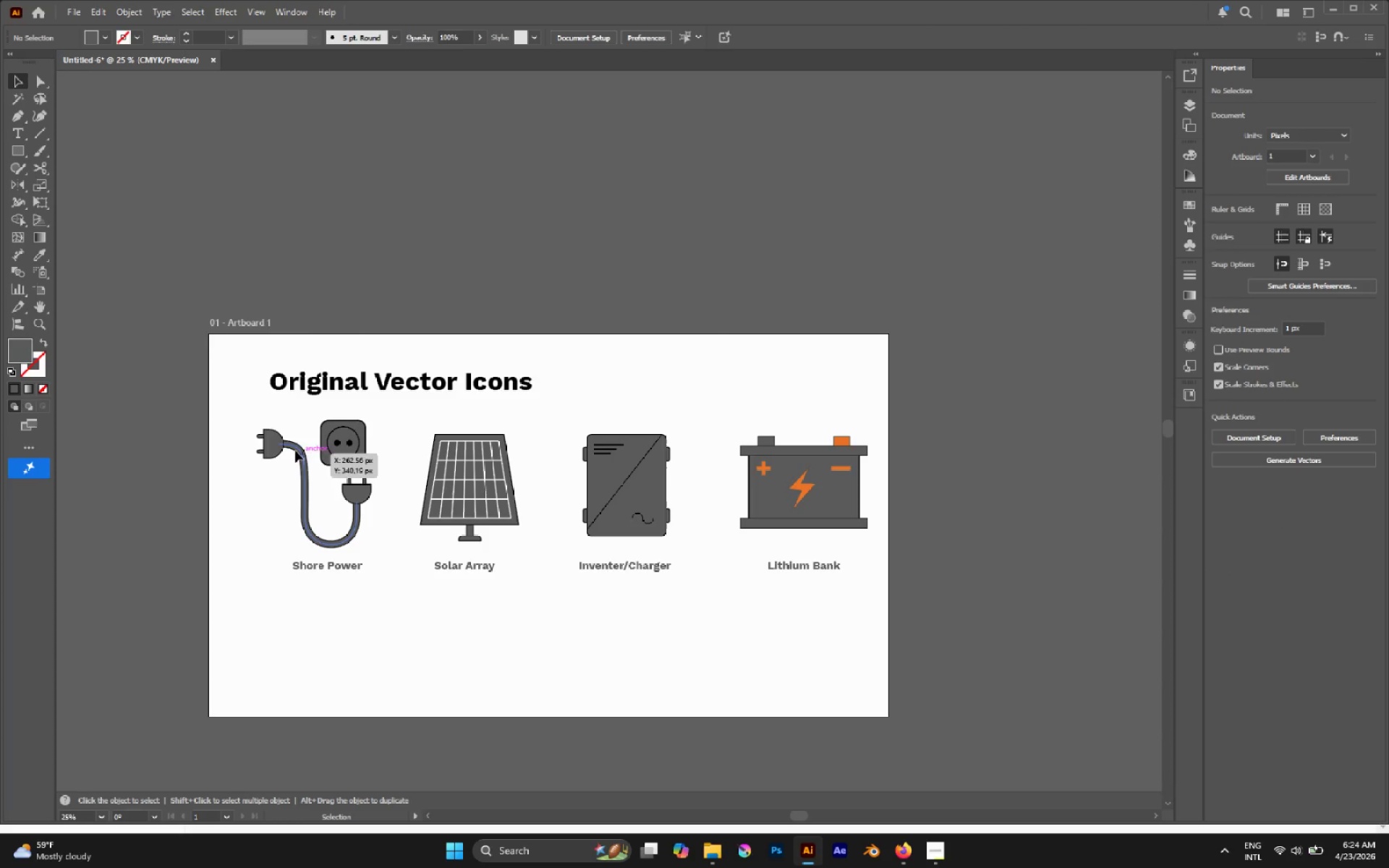 
left_click_drag(start_coordinate=[213, 417], to_coordinate=[880, 614])
 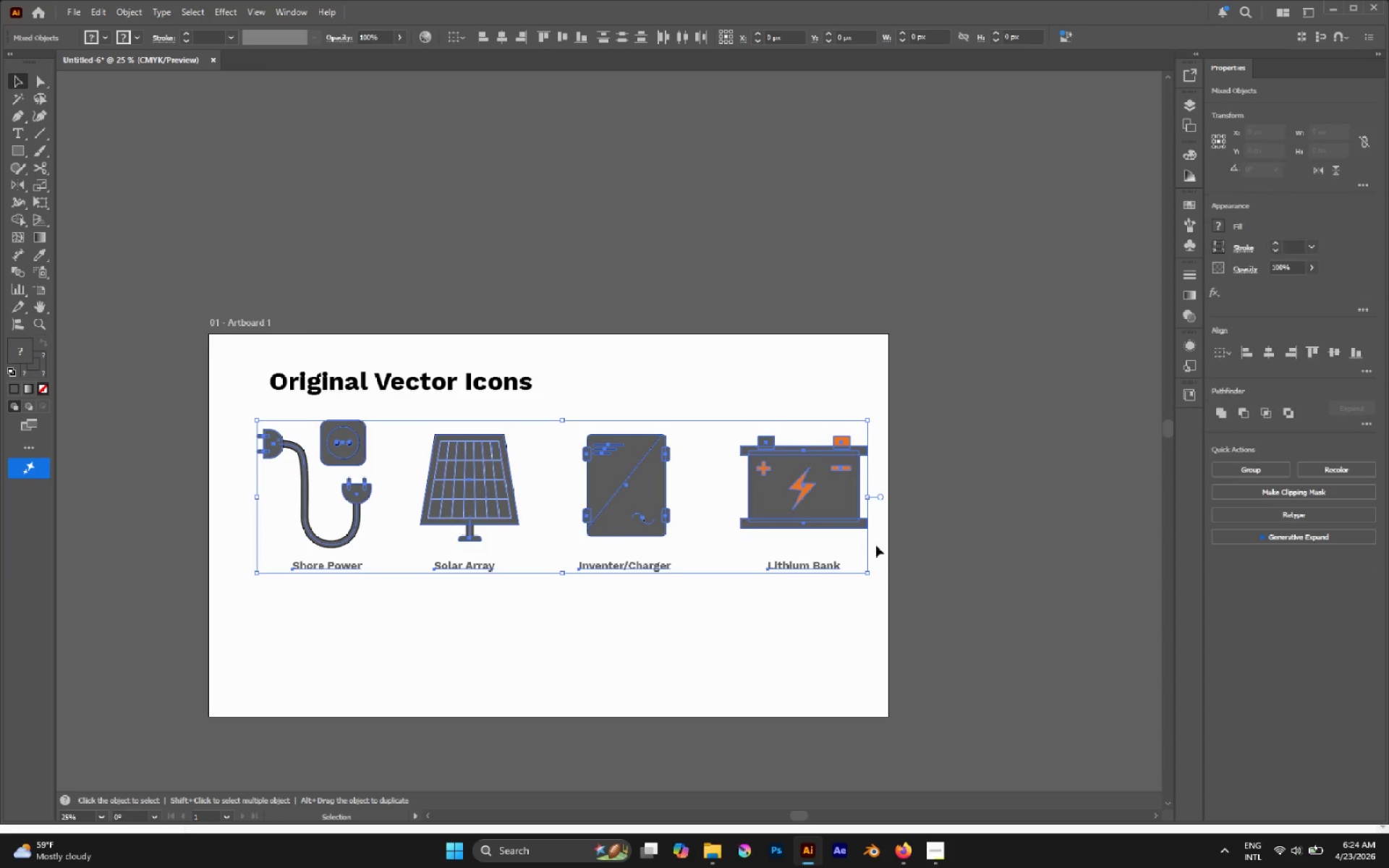 
hold_key(key=AltLeft, duration=2.14)
hold_key(key=ShiftLeft, duration=2.03)
left_click_drag(start_coordinate=[864, 498], to_coordinate=[837, 494])
 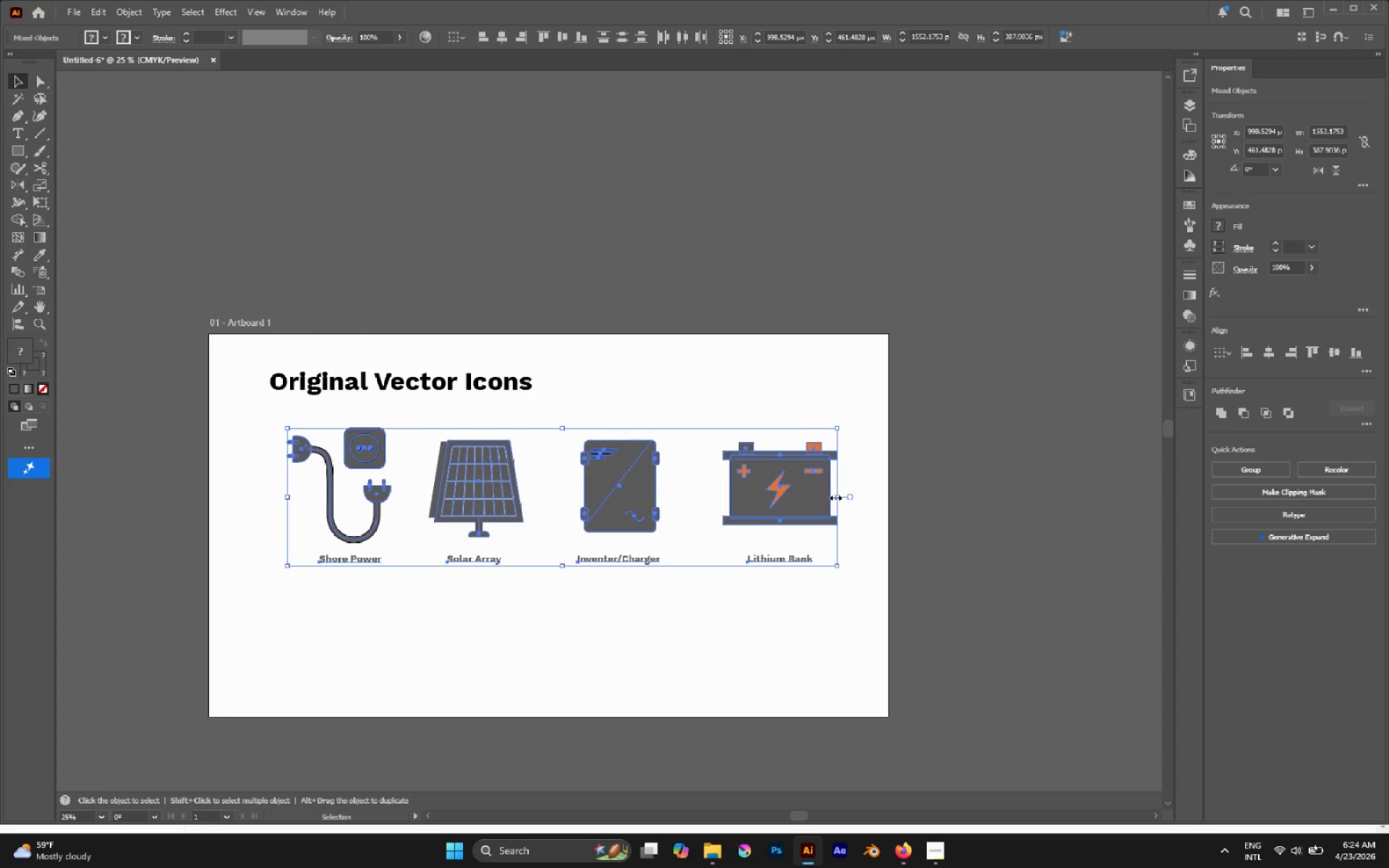 
key(Control+G)
 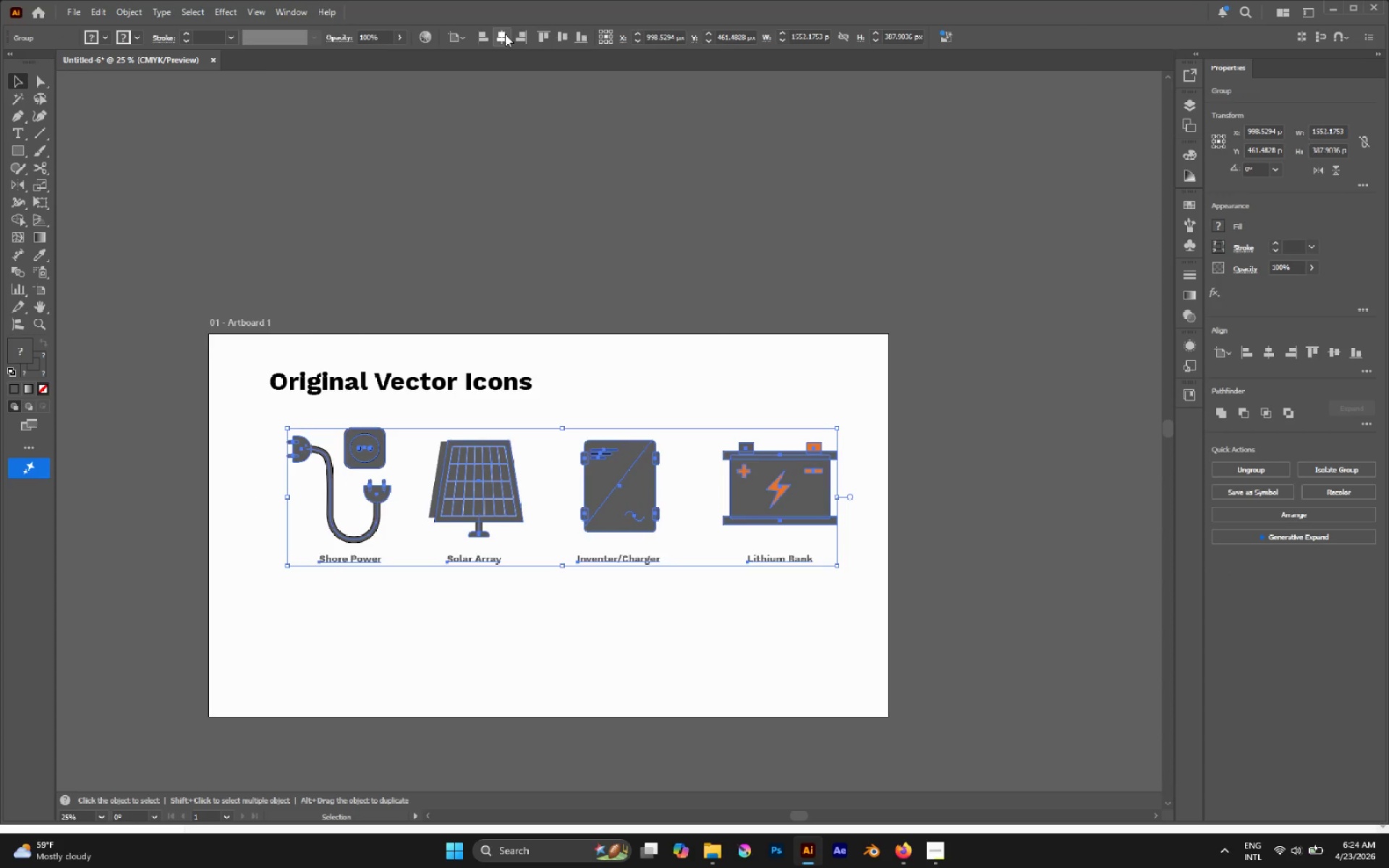 
left_click([502, 35])
 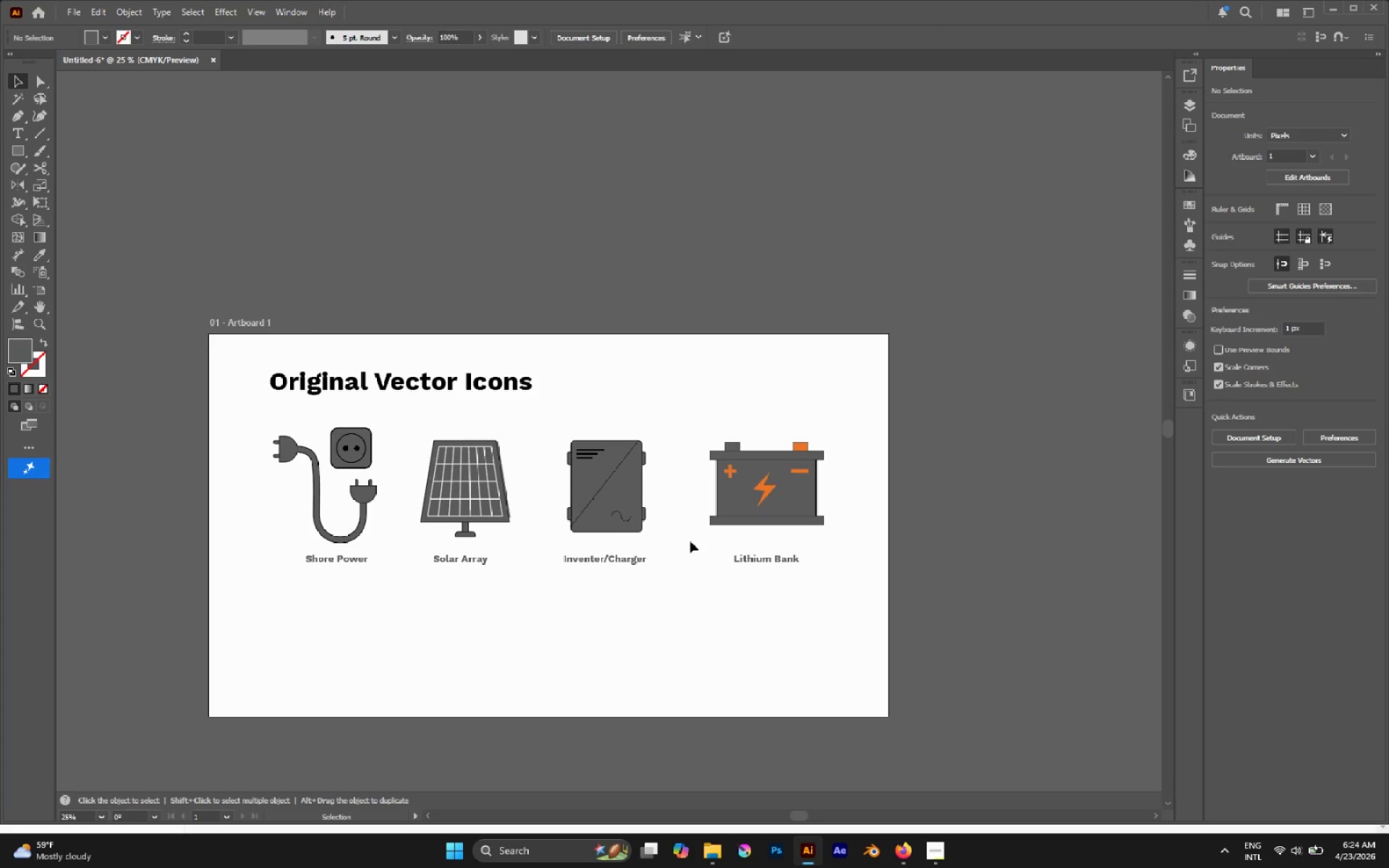 
wait(9.03)
 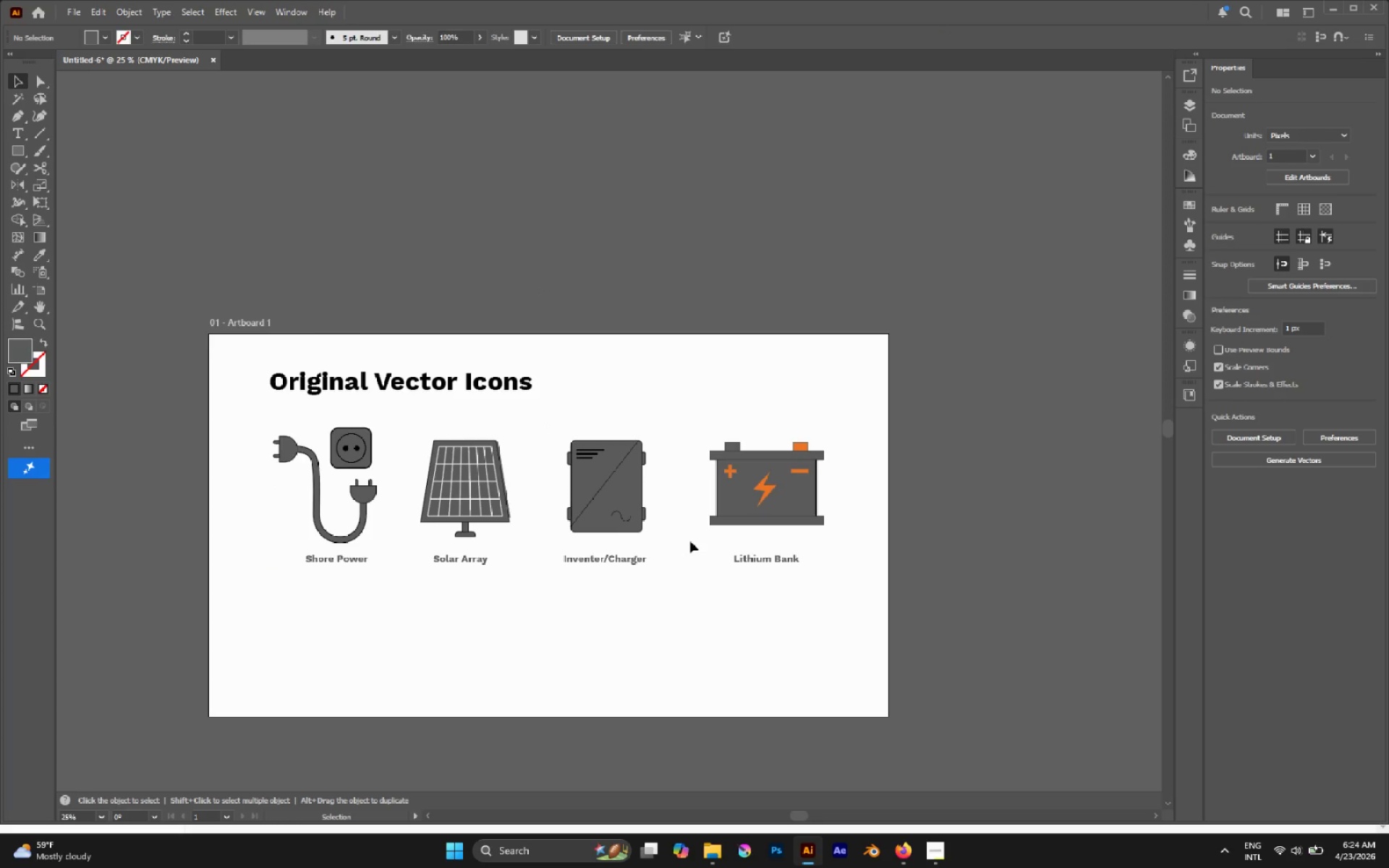 
key(A)
 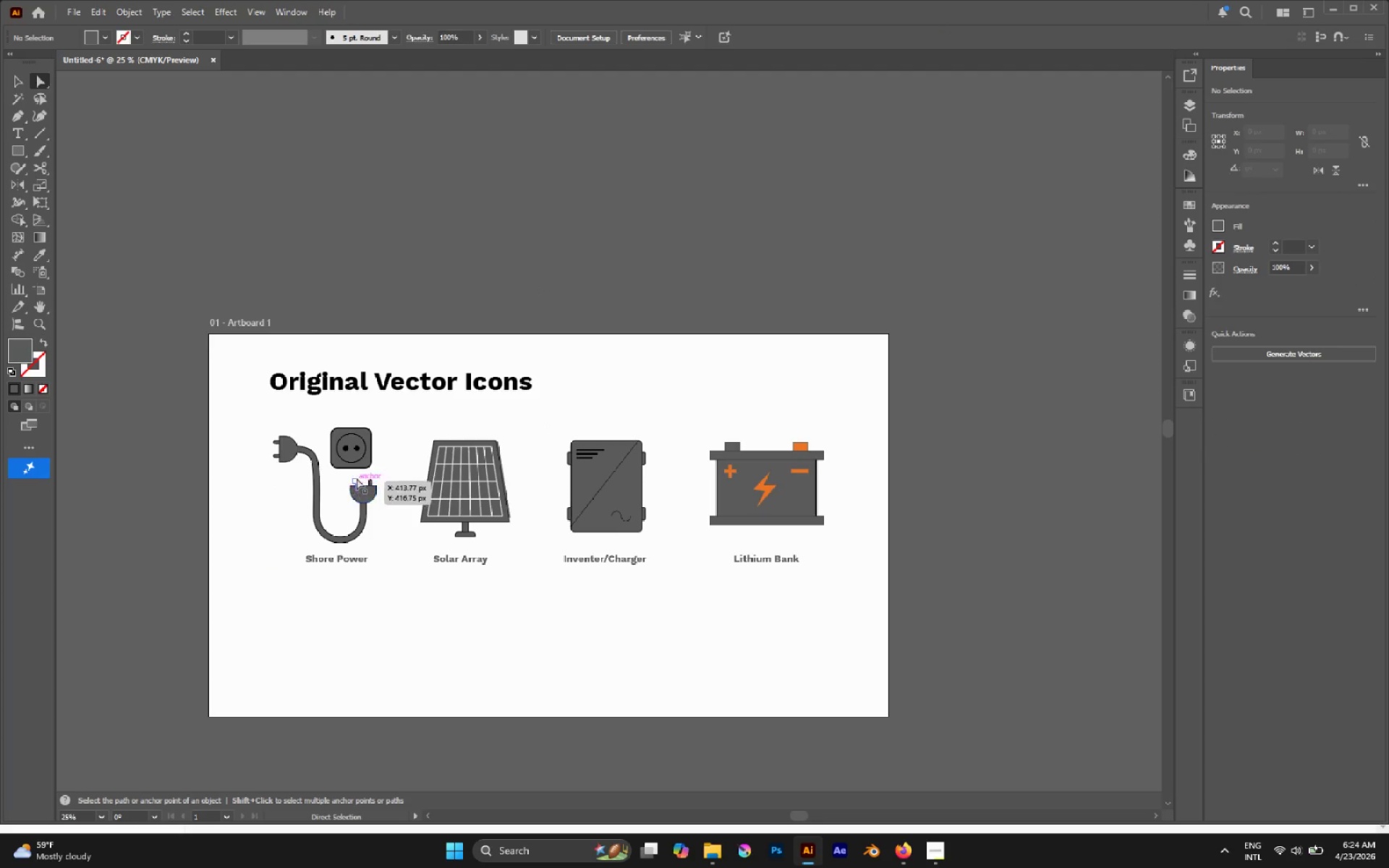 
hold_key(key=AltLeft, duration=1.34)
left_click_drag(start_coordinate=[388, 419], to_coordinate=[334, 456])
 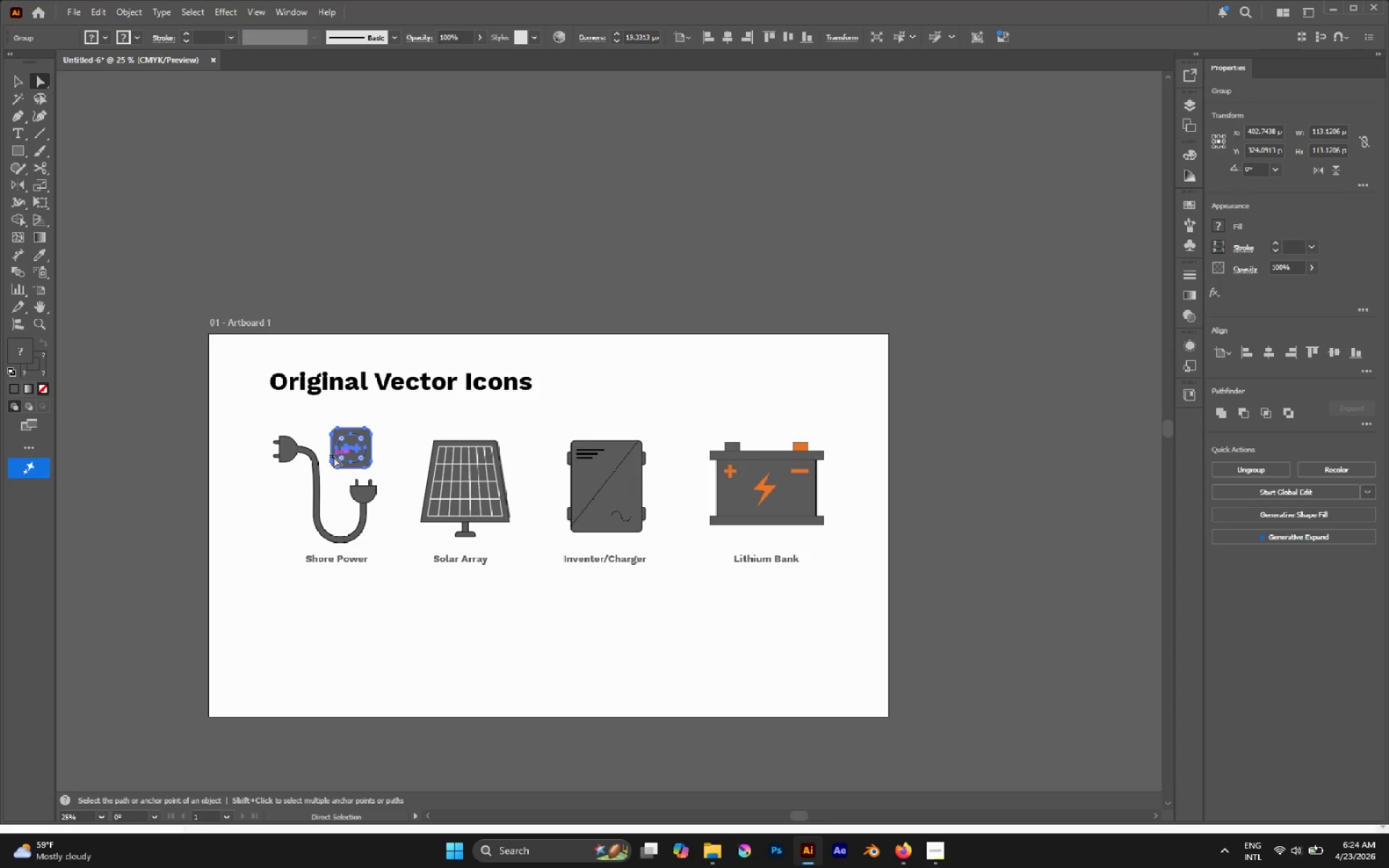 
key(Control+C)
 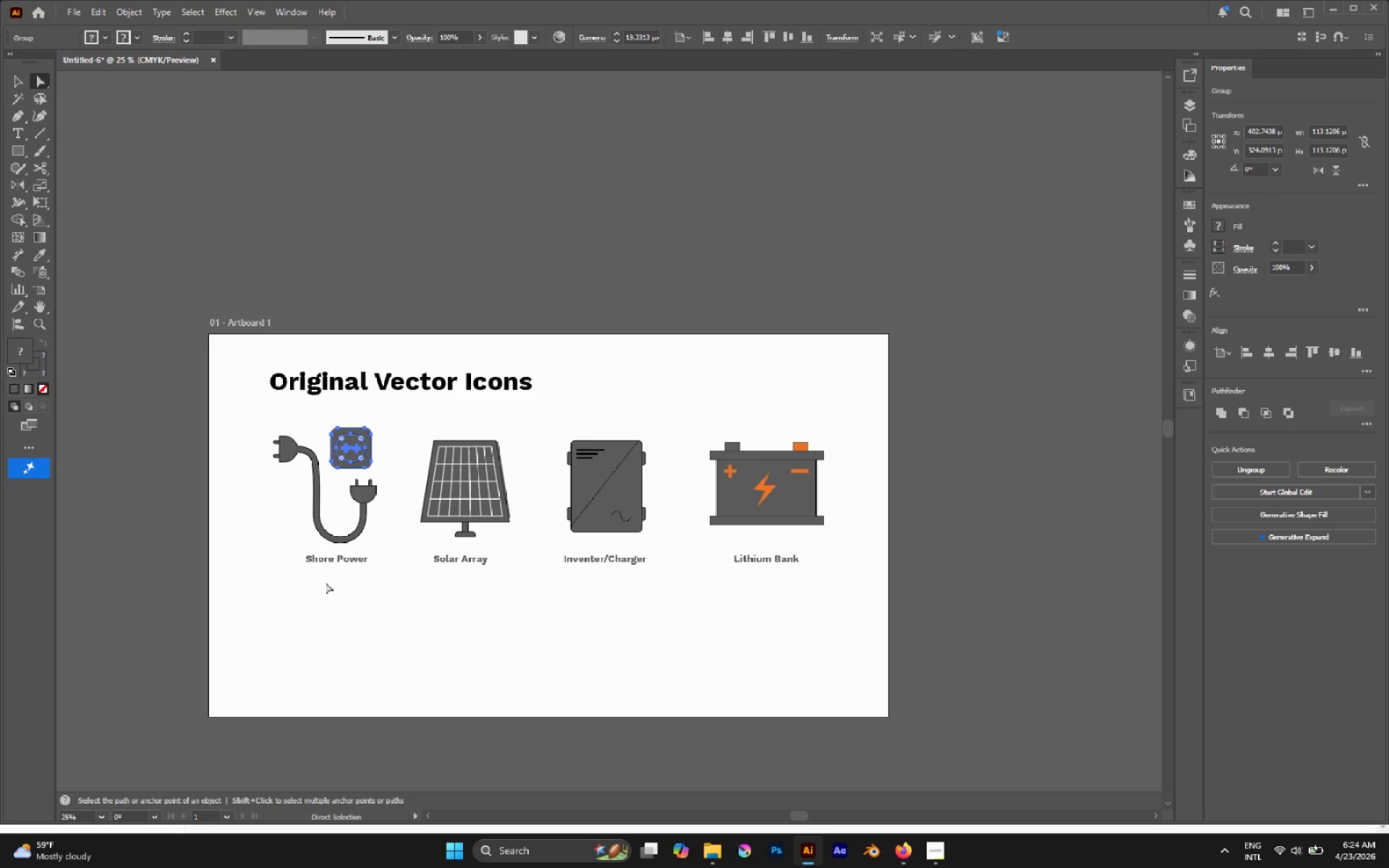 
left_click([312, 616])
 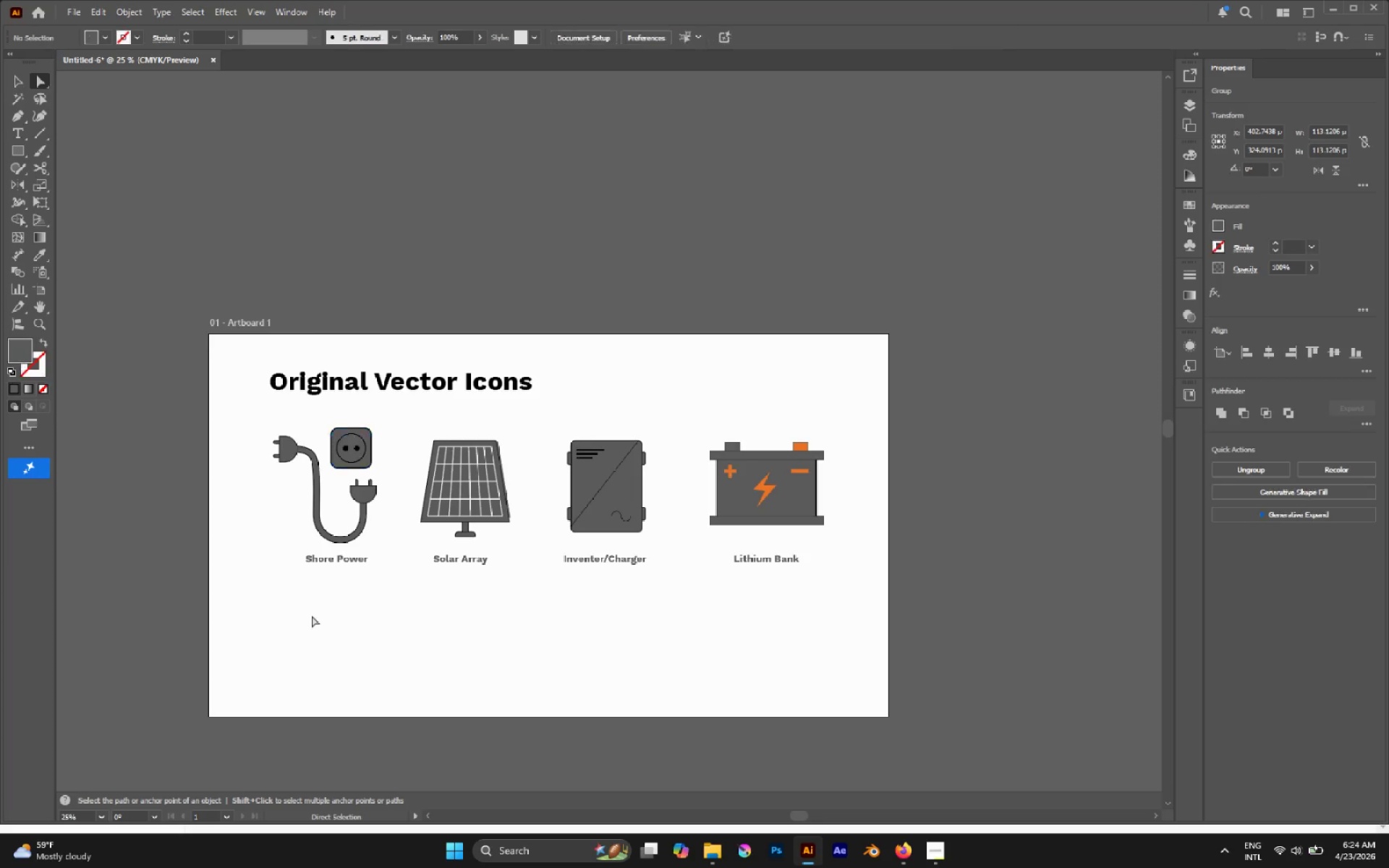 
key(Control+Shift+V)
 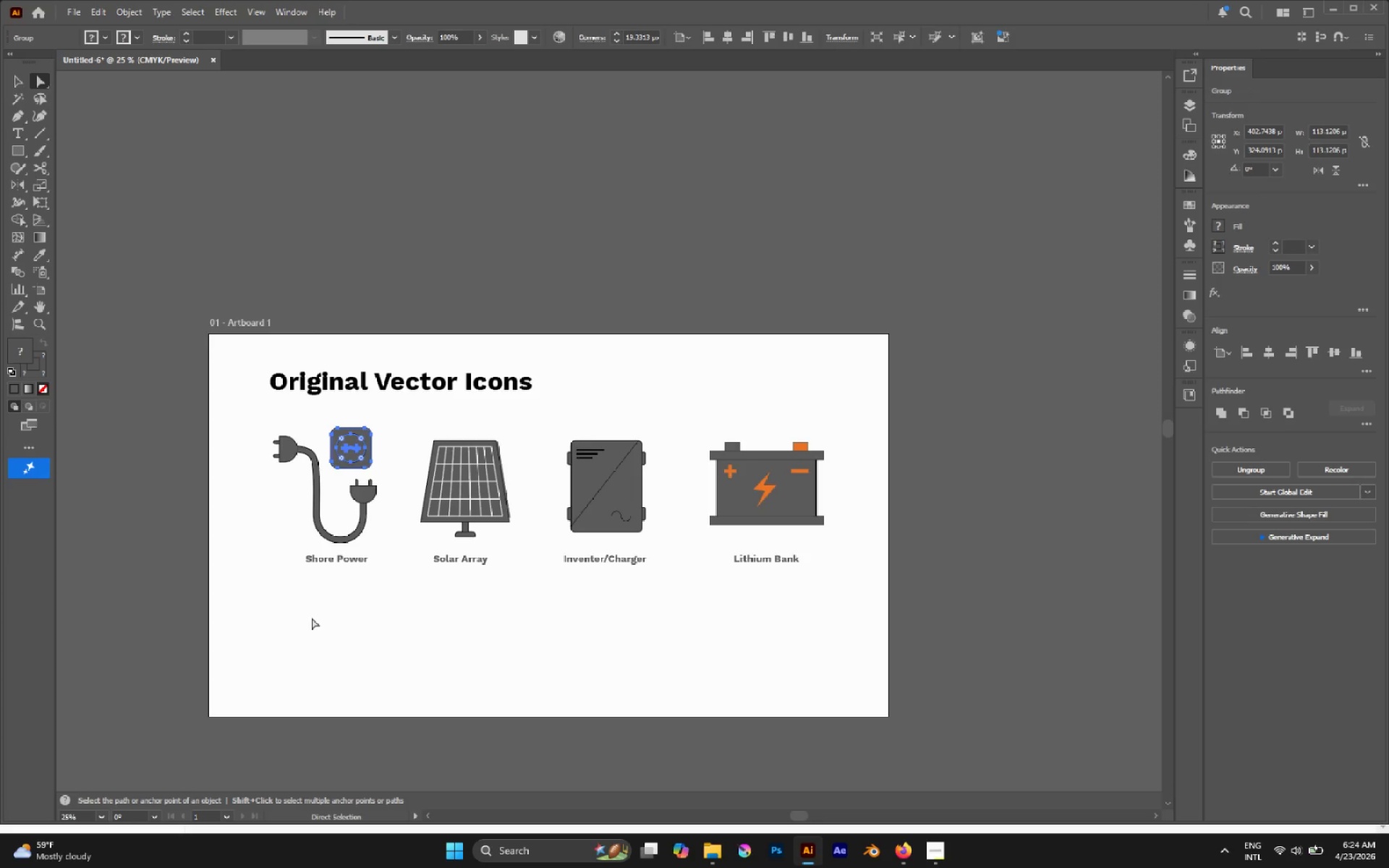 
key(Alt+AltLeft)
 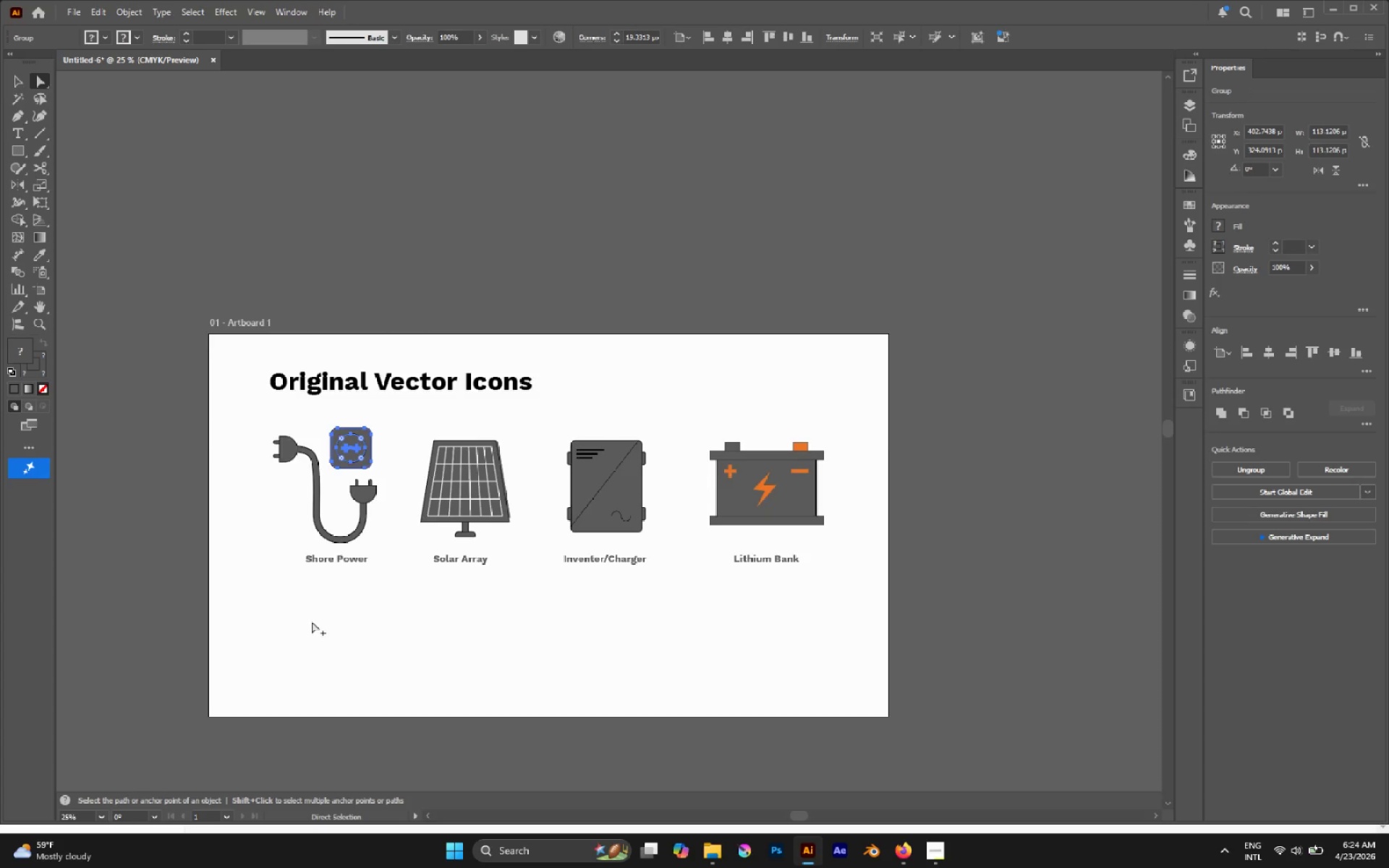 
scroll: coordinate [312, 621], scroll_direction: up, amount: 1.0
 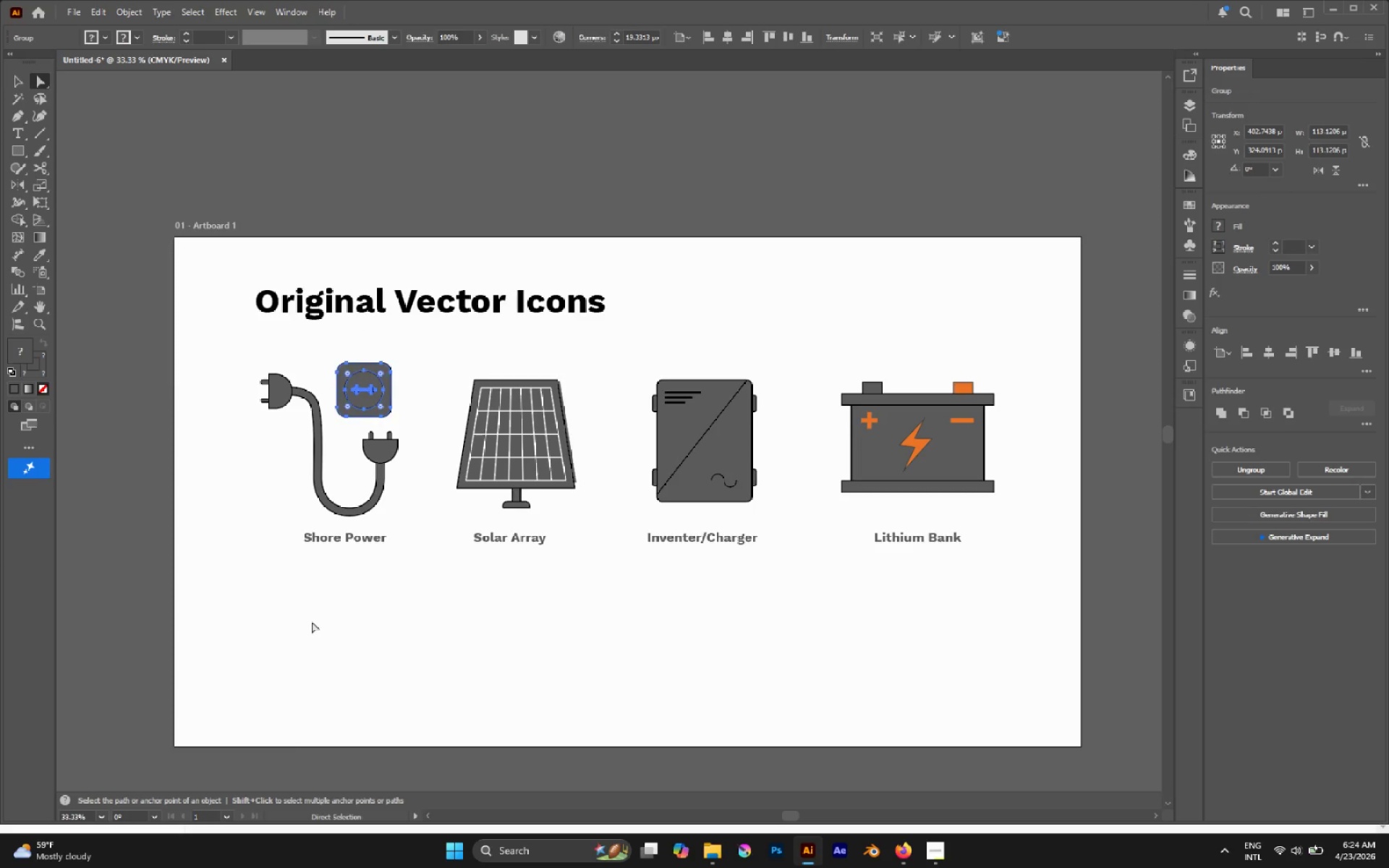 
key(V)
 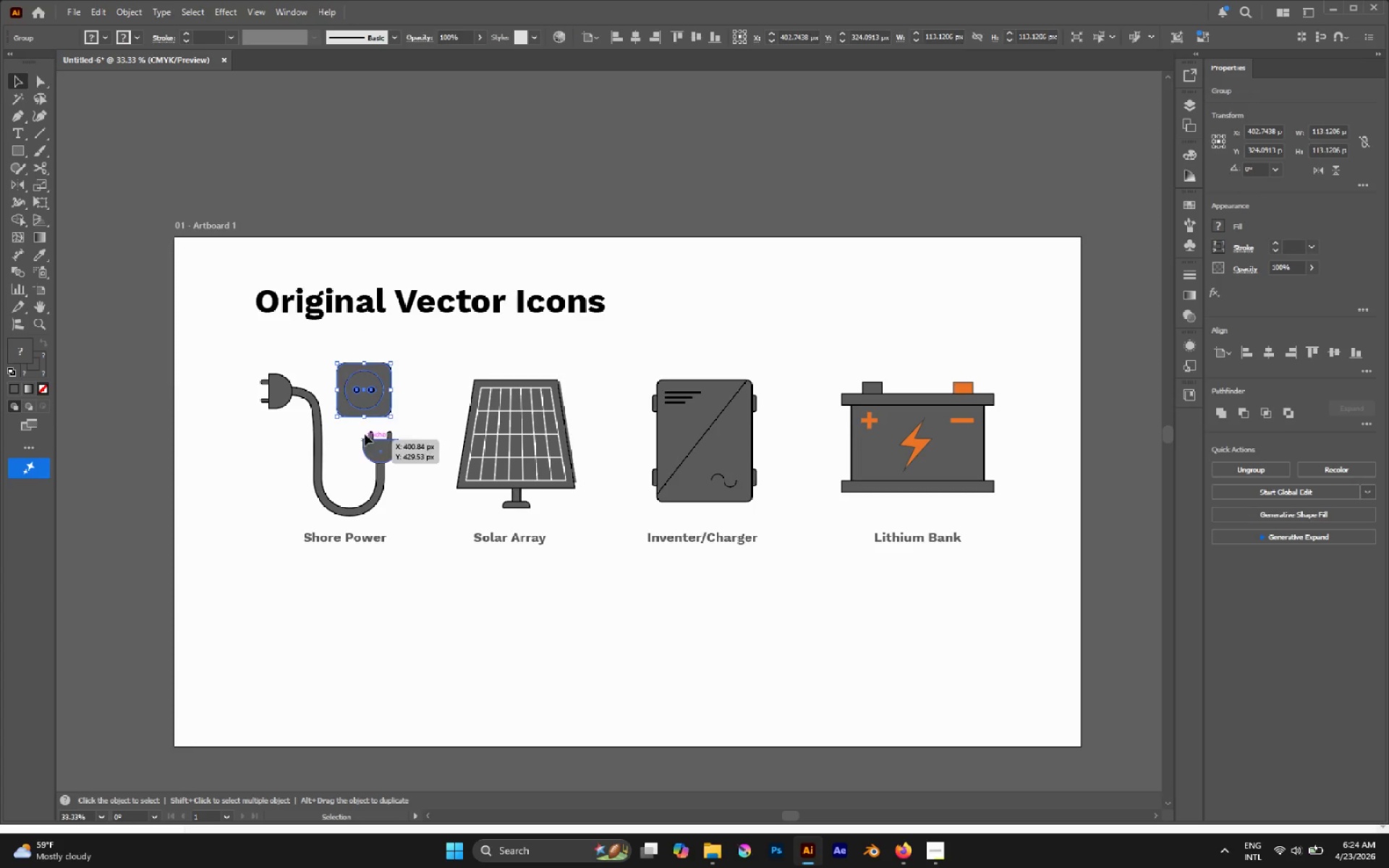 
left_click_drag(start_coordinate=[388, 399], to_coordinate=[360, 654])
 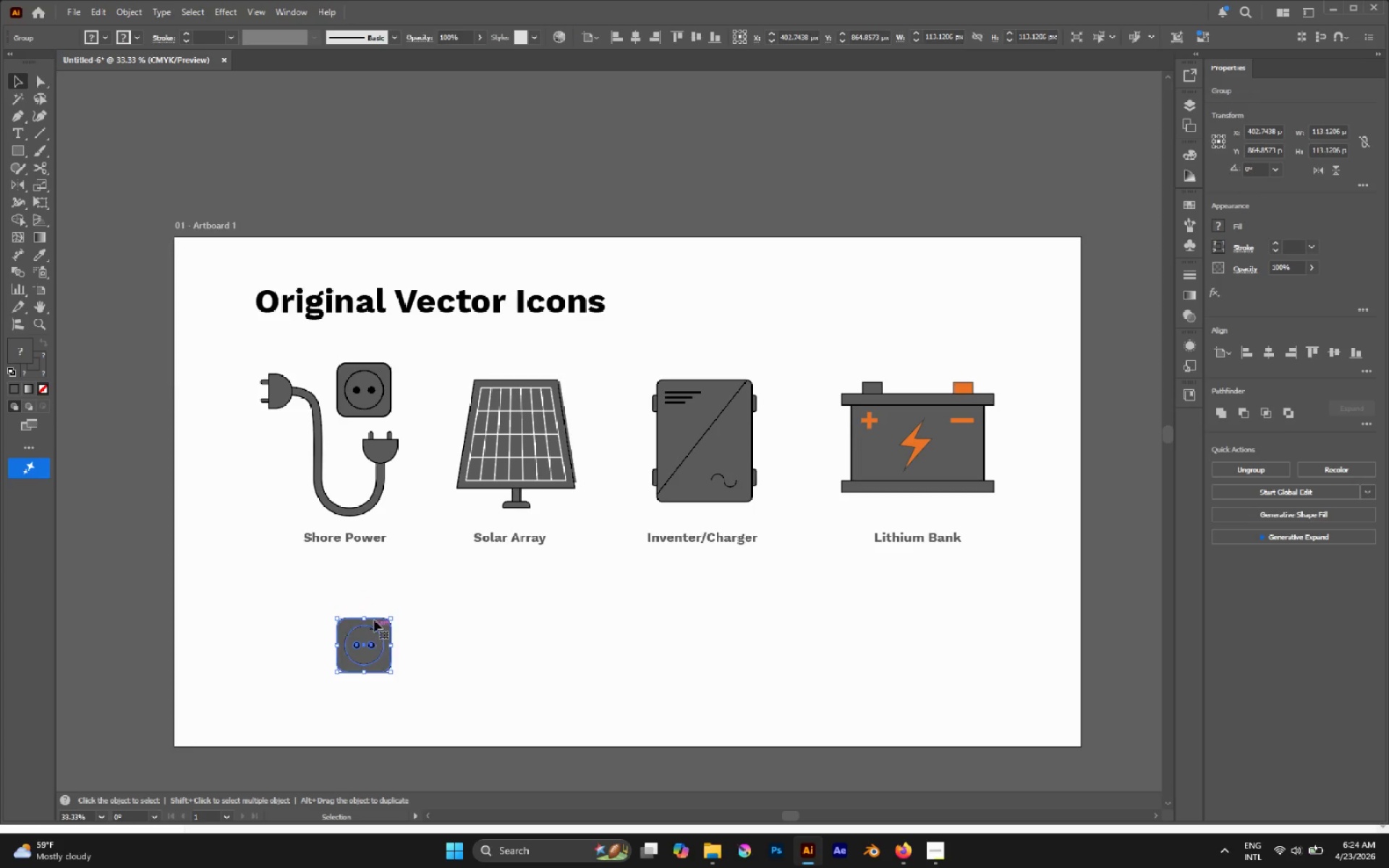 
hold_key(key=ShiftLeft, duration=0.88)
 